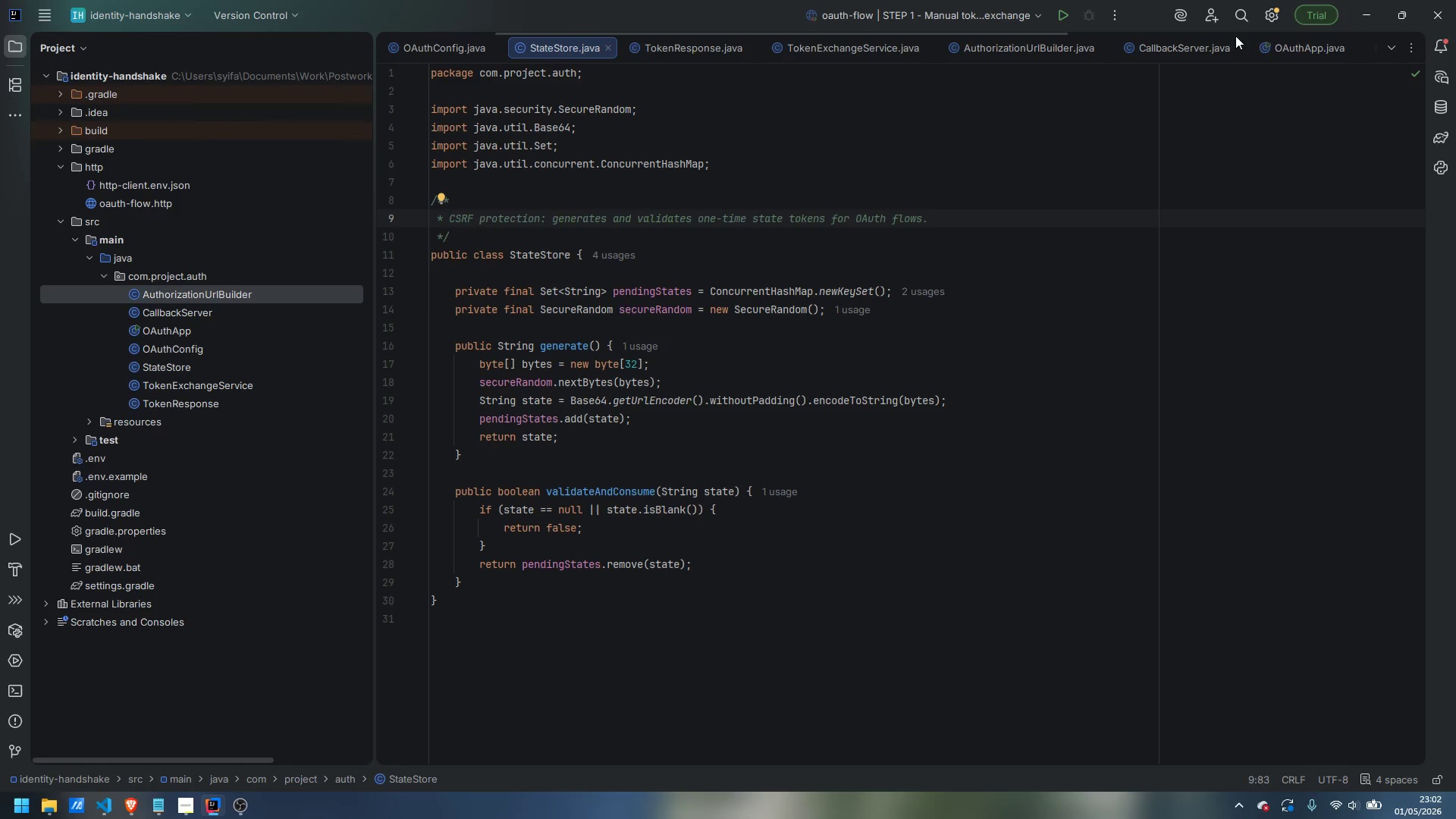 
left_click([1302, 42])
 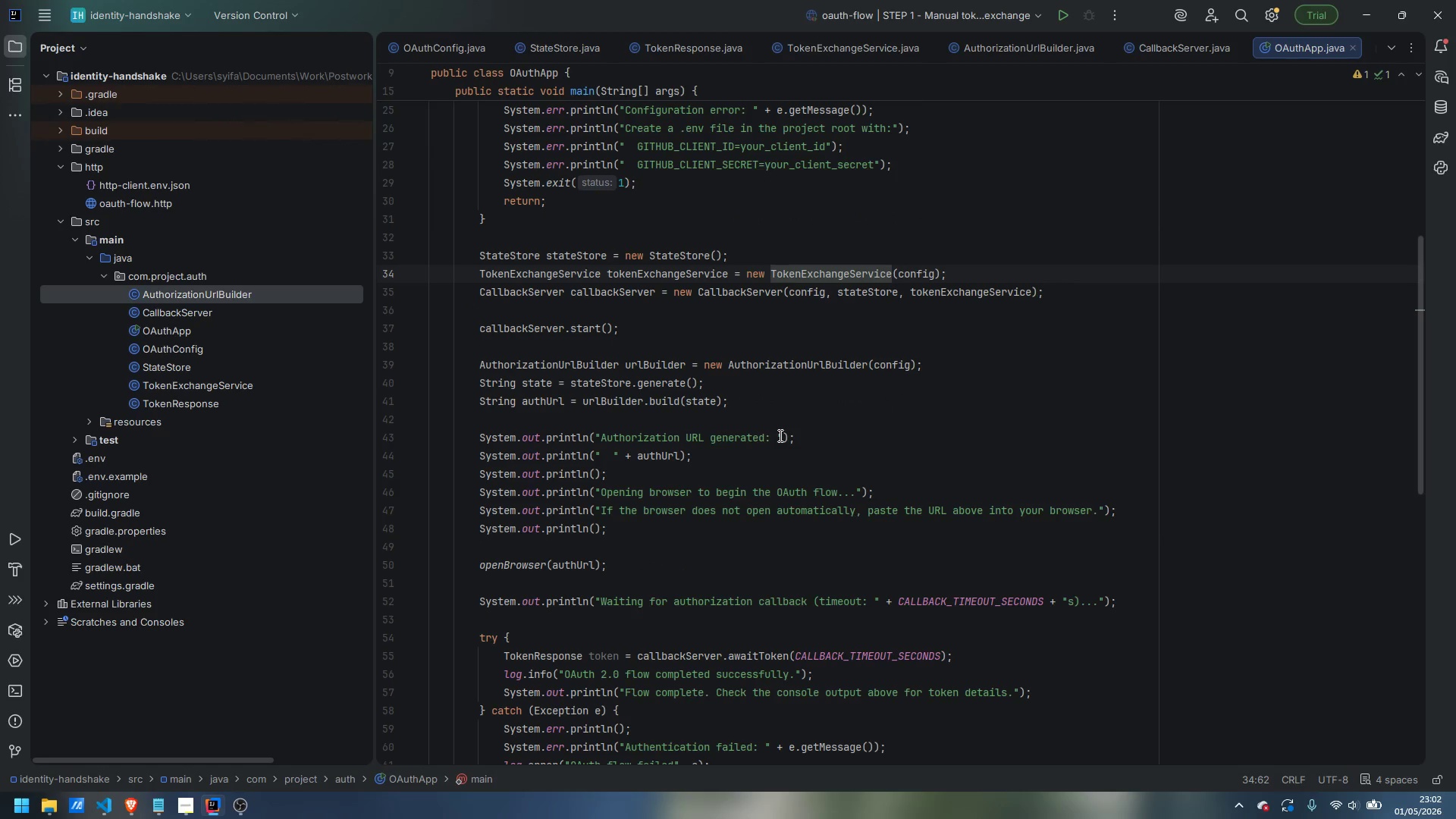 
scroll: coordinate [783, 427], scroll_direction: down, amount: 5.0
 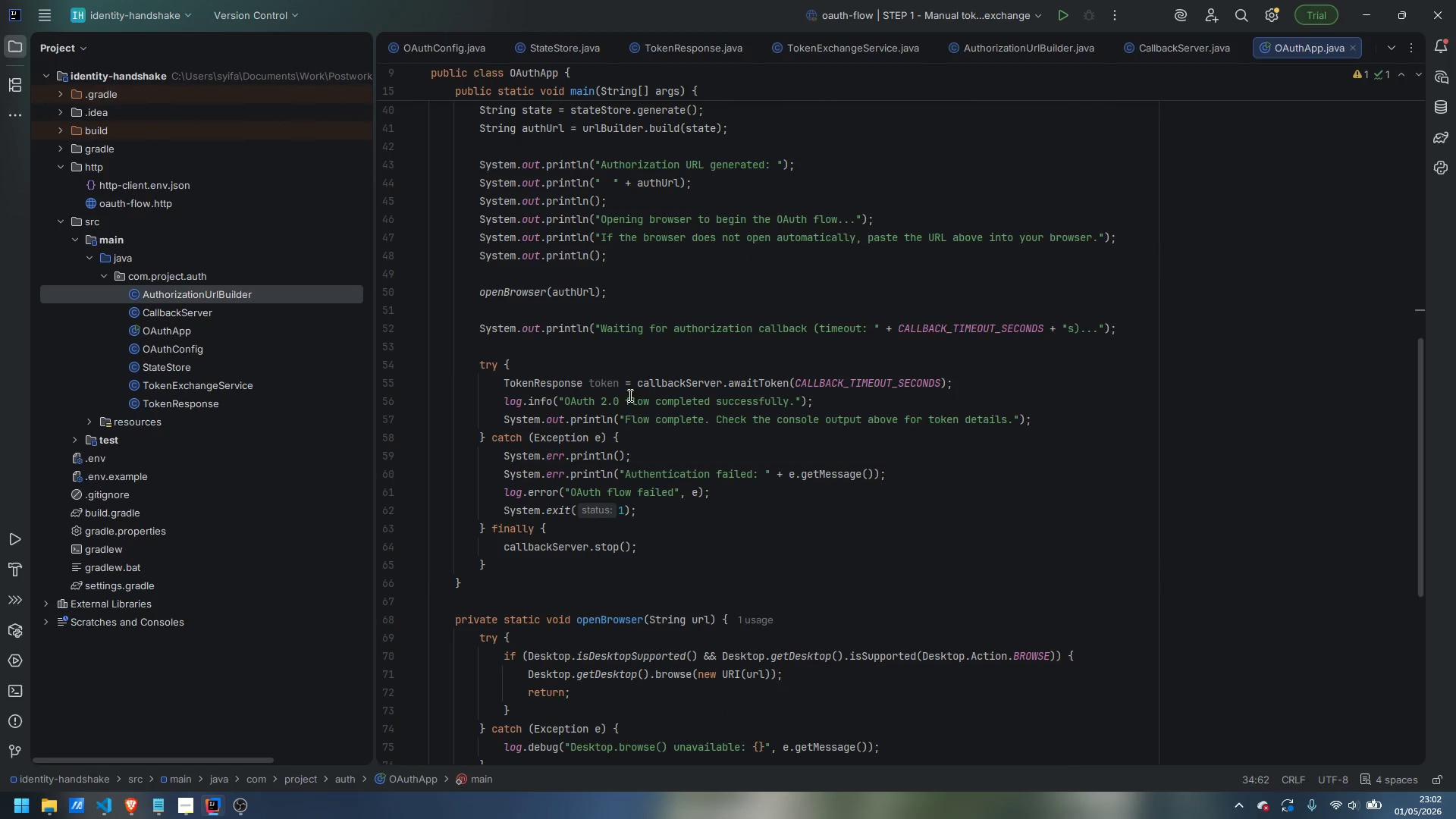 
mouse_move([609, 428])
 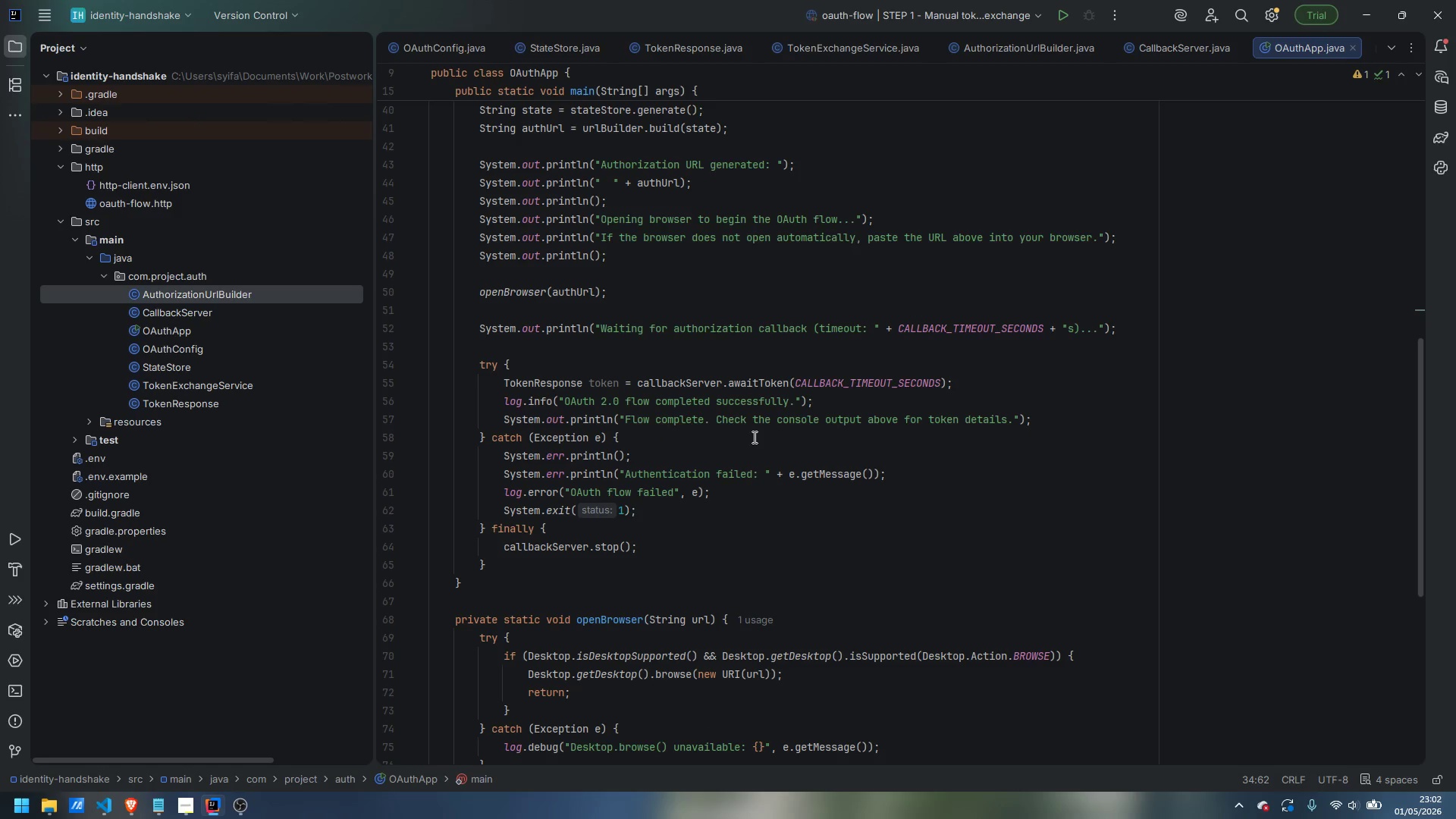 
wait(20.22)
 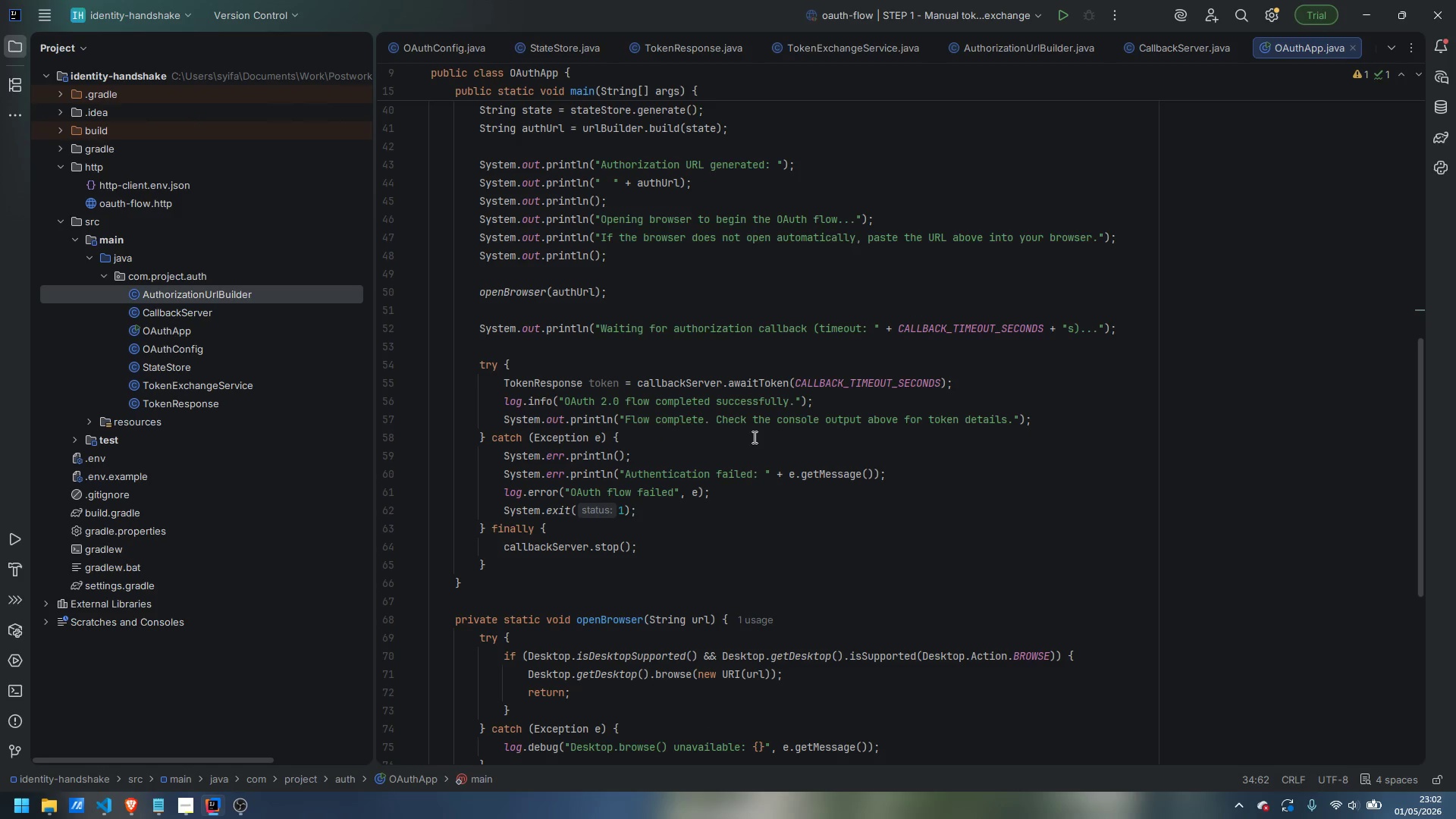 
left_click([962, 20])
 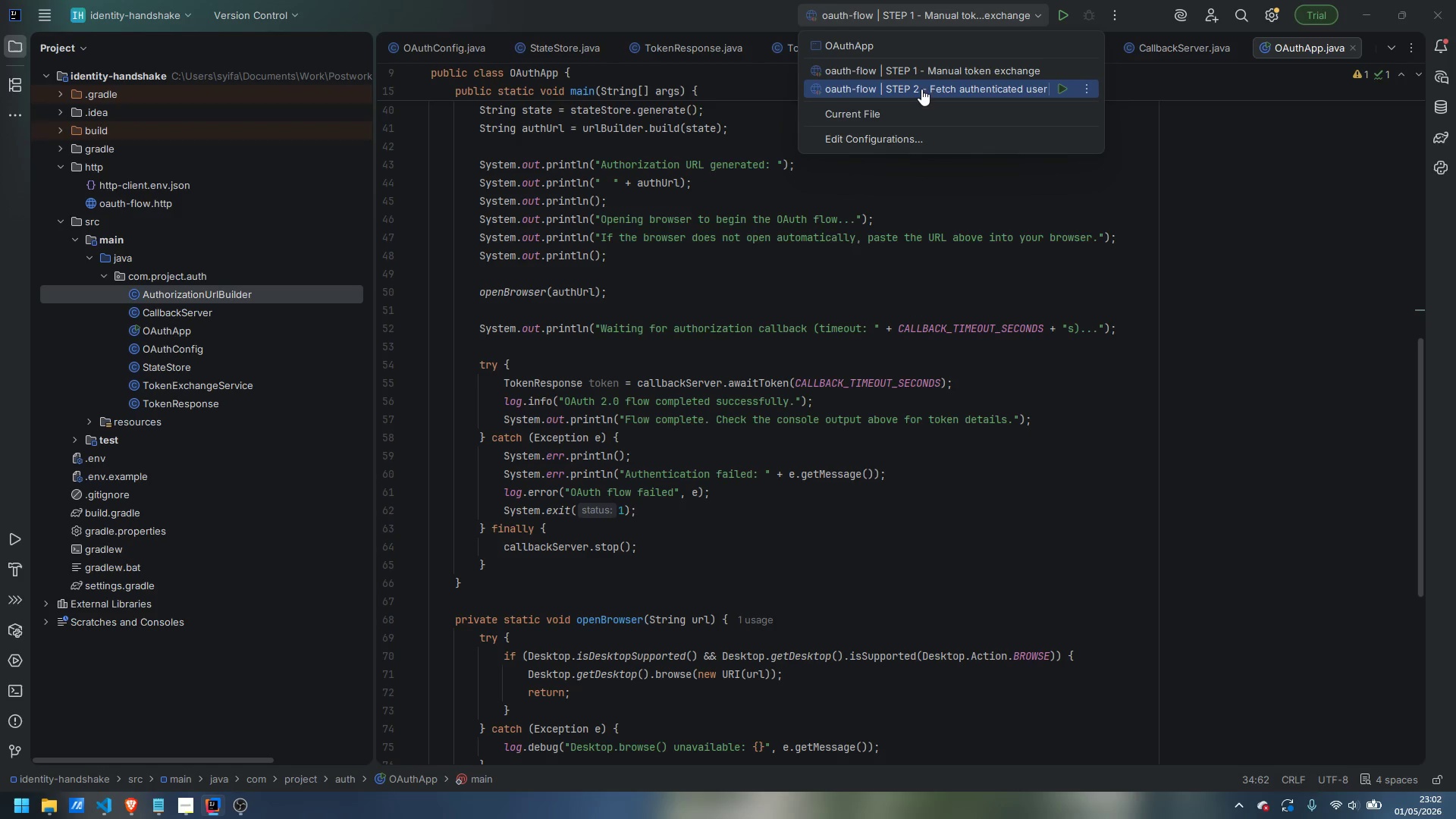 
left_click([902, 38])
 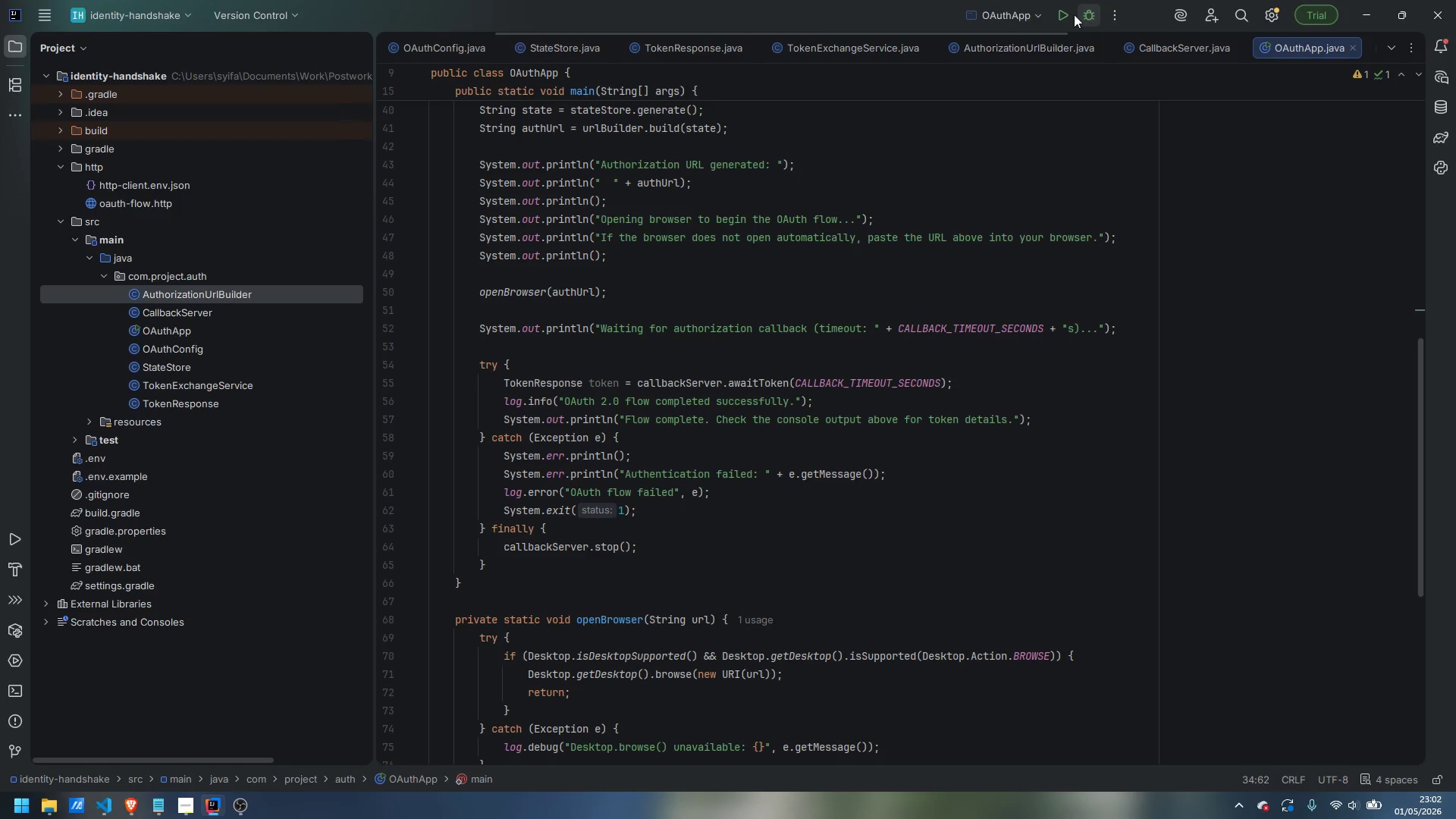 
left_click([1063, 14])
 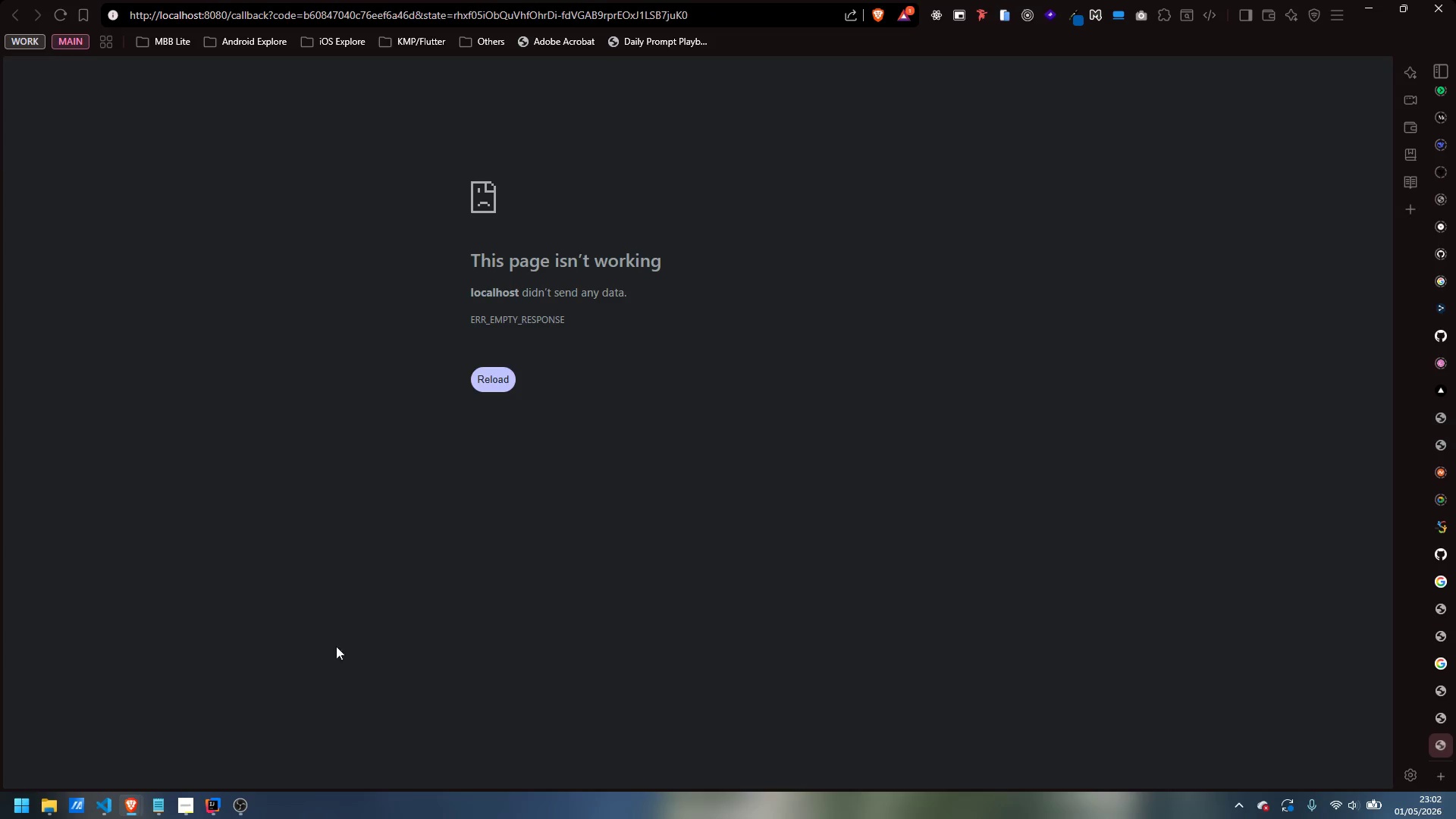 
wait(5.75)
 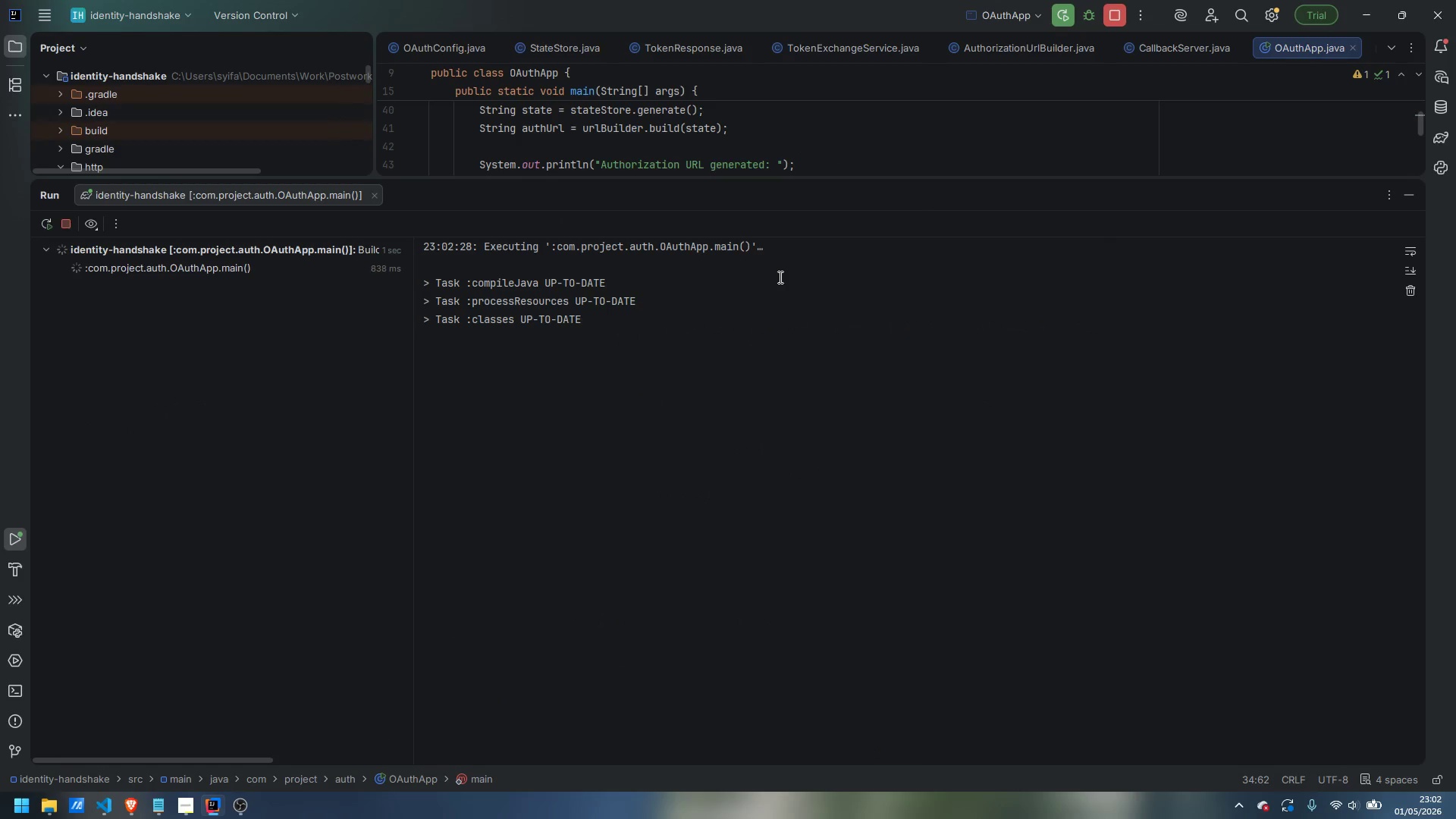 
left_click([206, 811])
 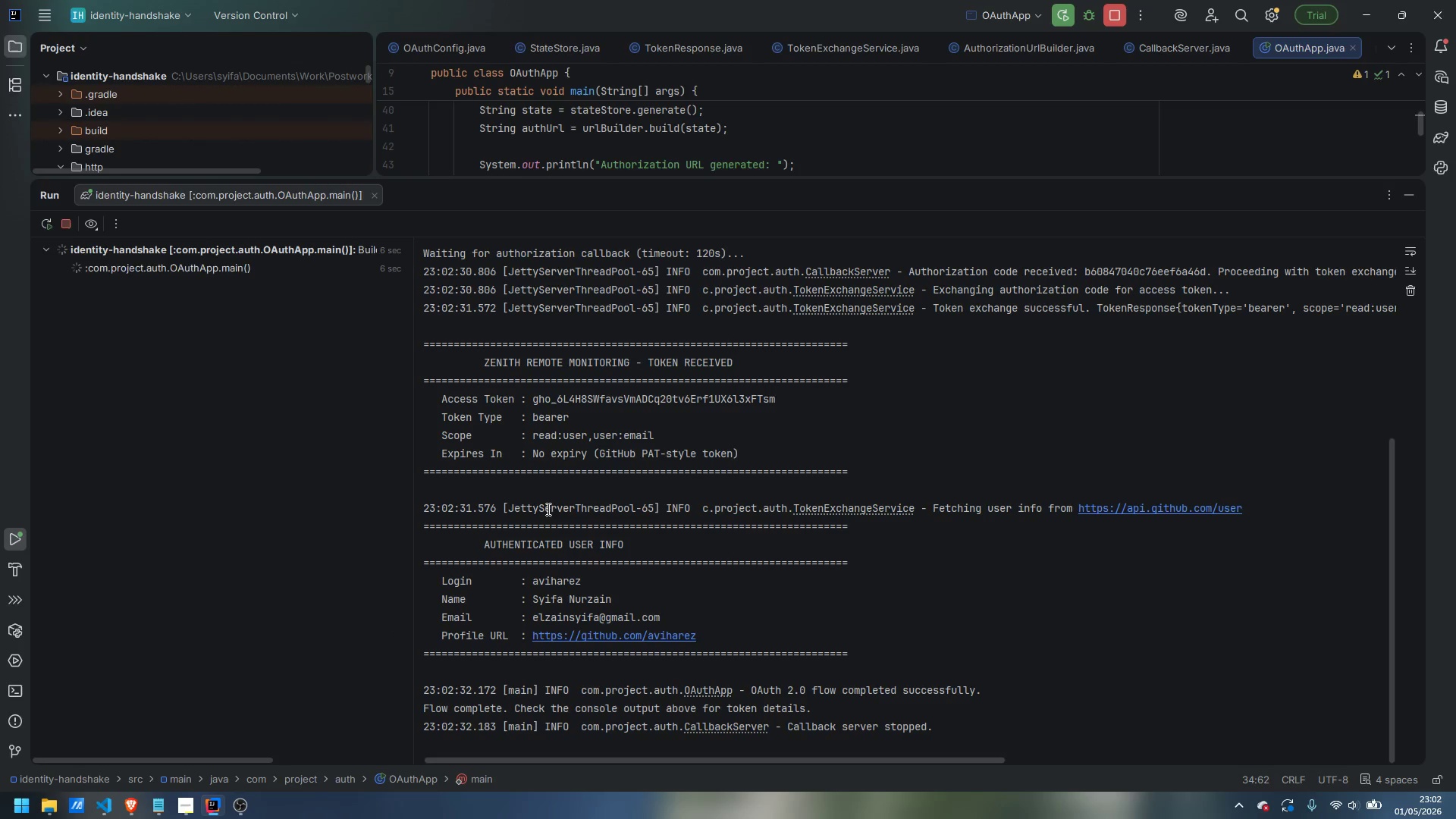 
scroll: coordinate [546, 510], scroll_direction: down, amount: 6.0
 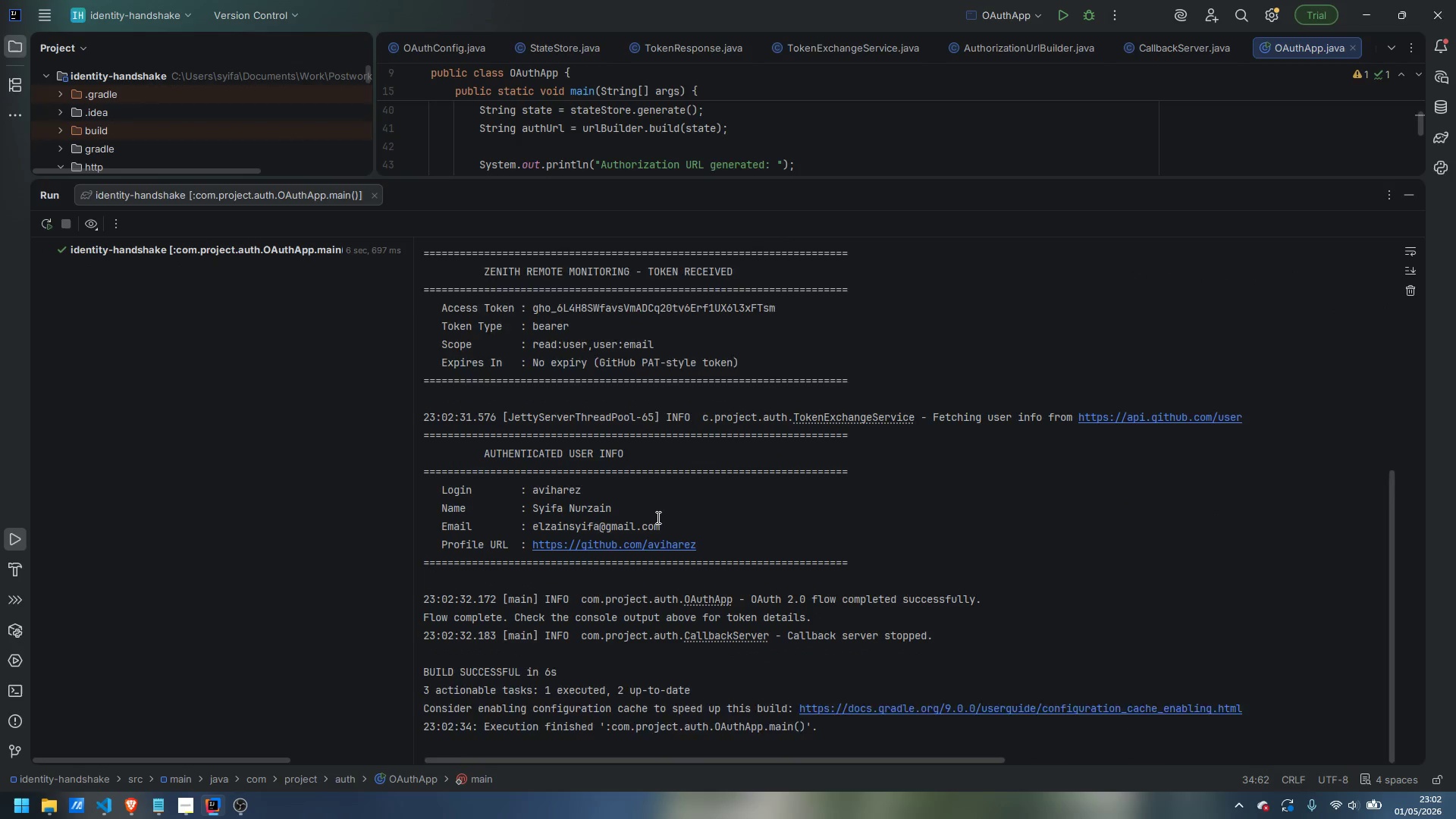 
scroll: coordinate [657, 517], scroll_direction: up, amount: 1.0
 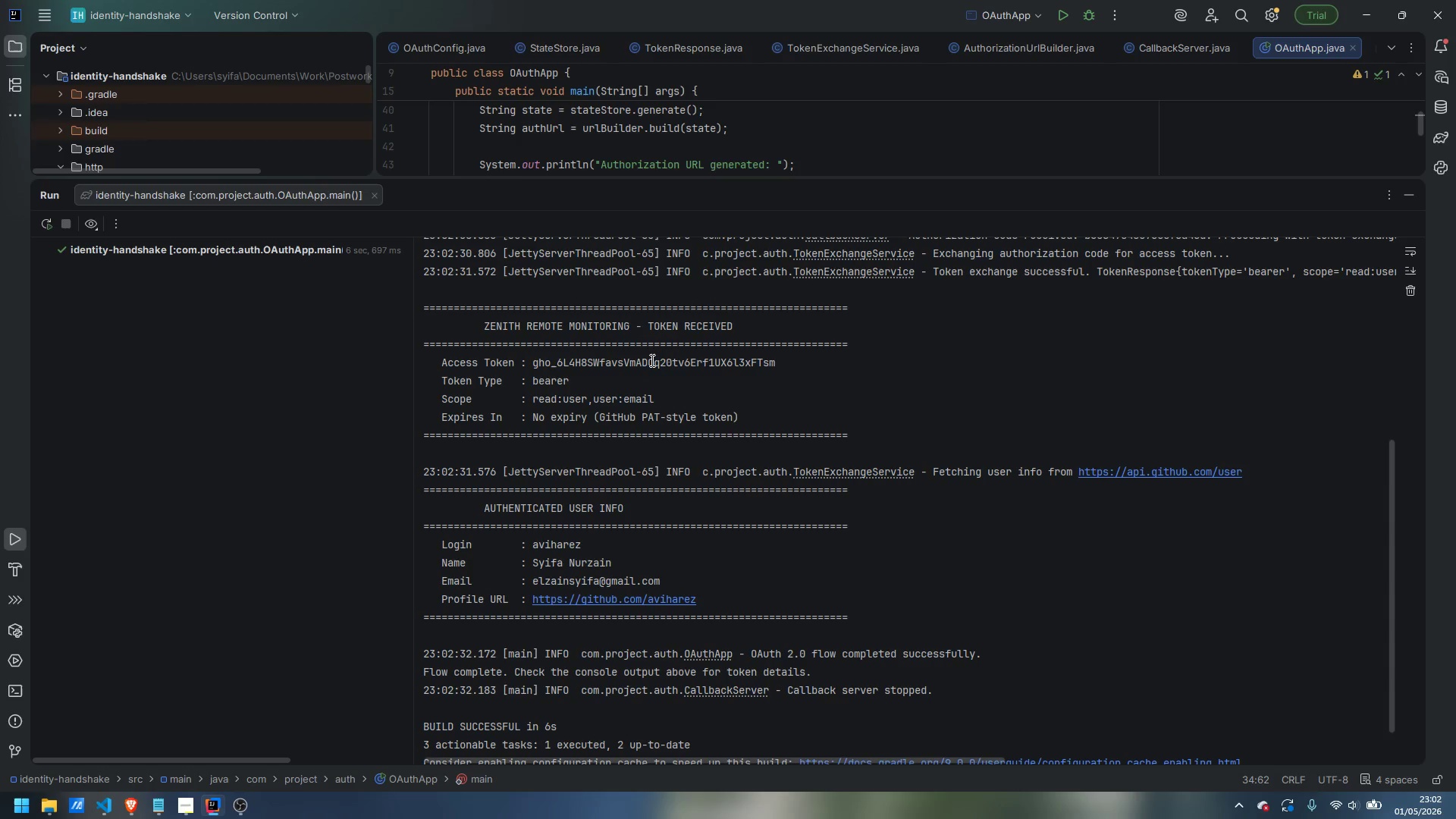 
double_click([651, 360])
 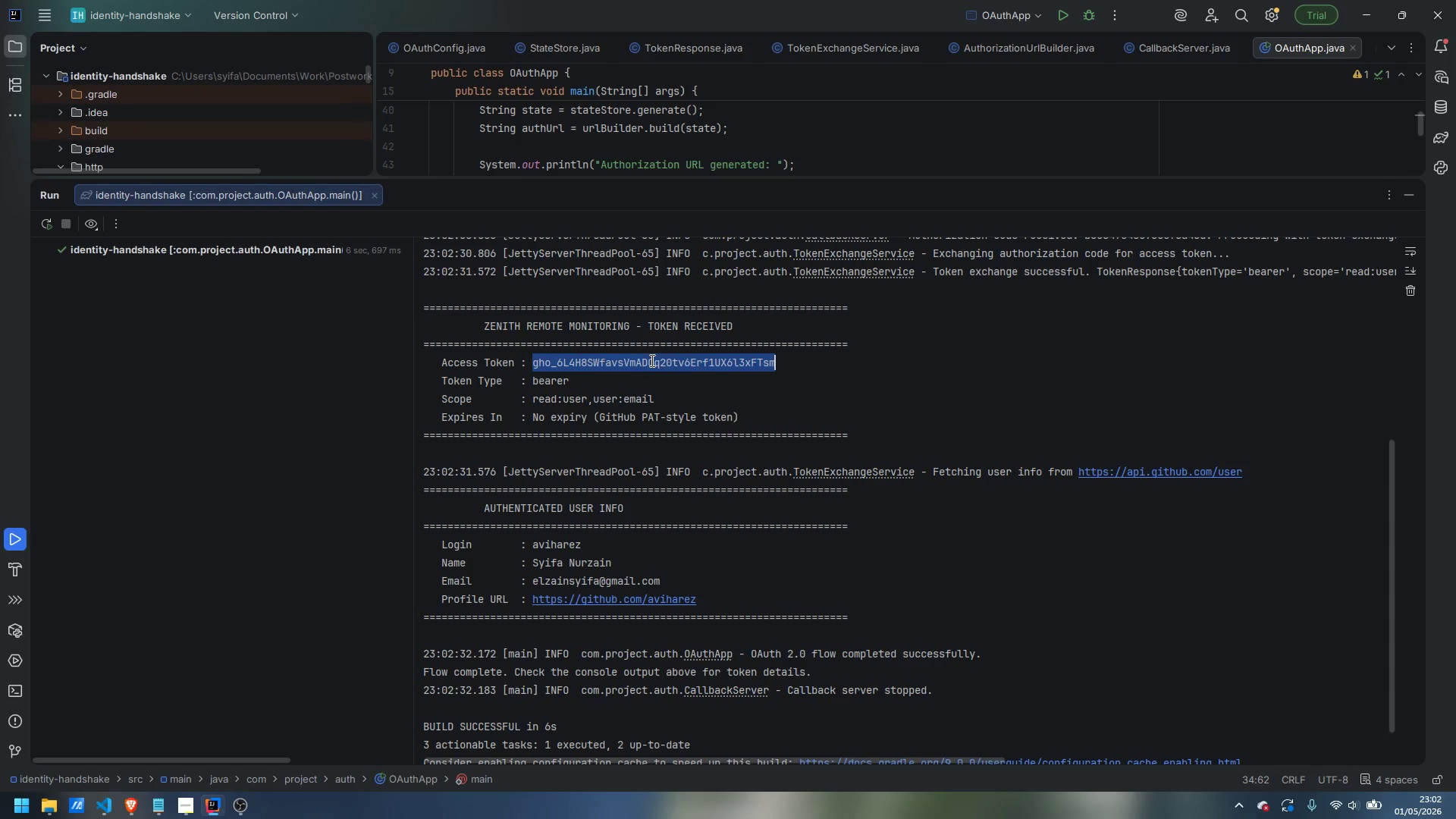 
key(Control+C)
 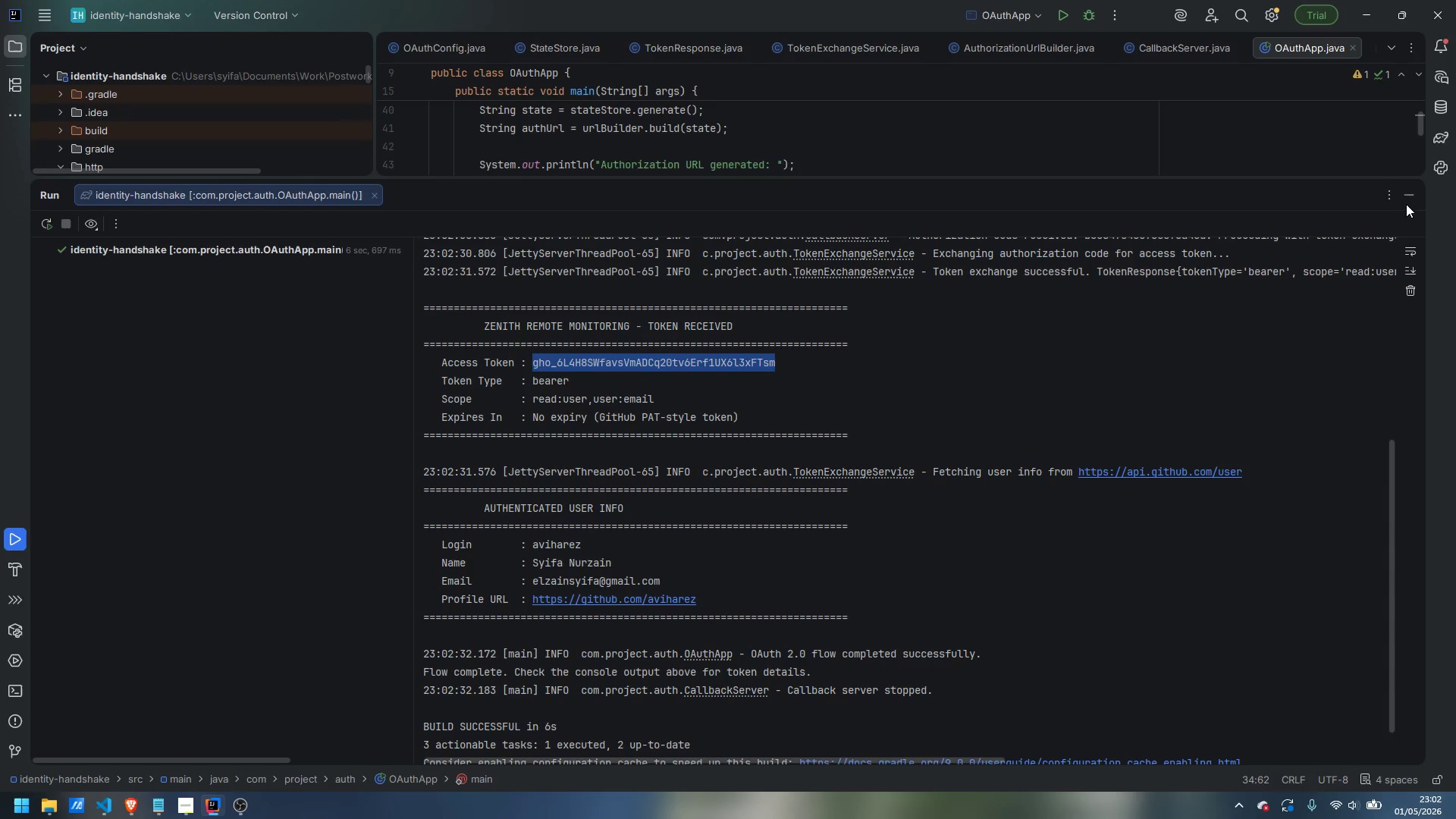 
left_click([1407, 199])
 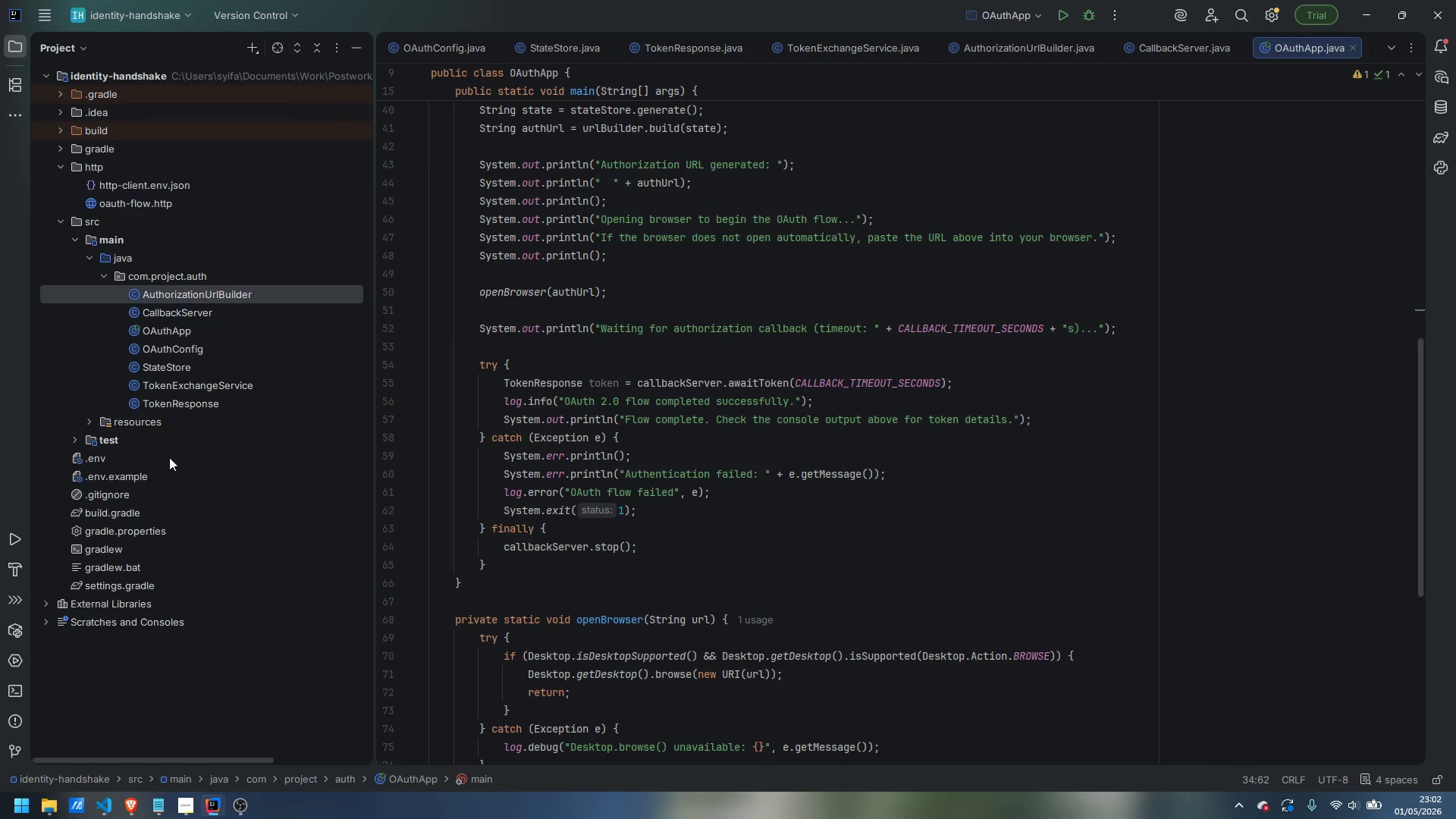 
wait(5.09)
 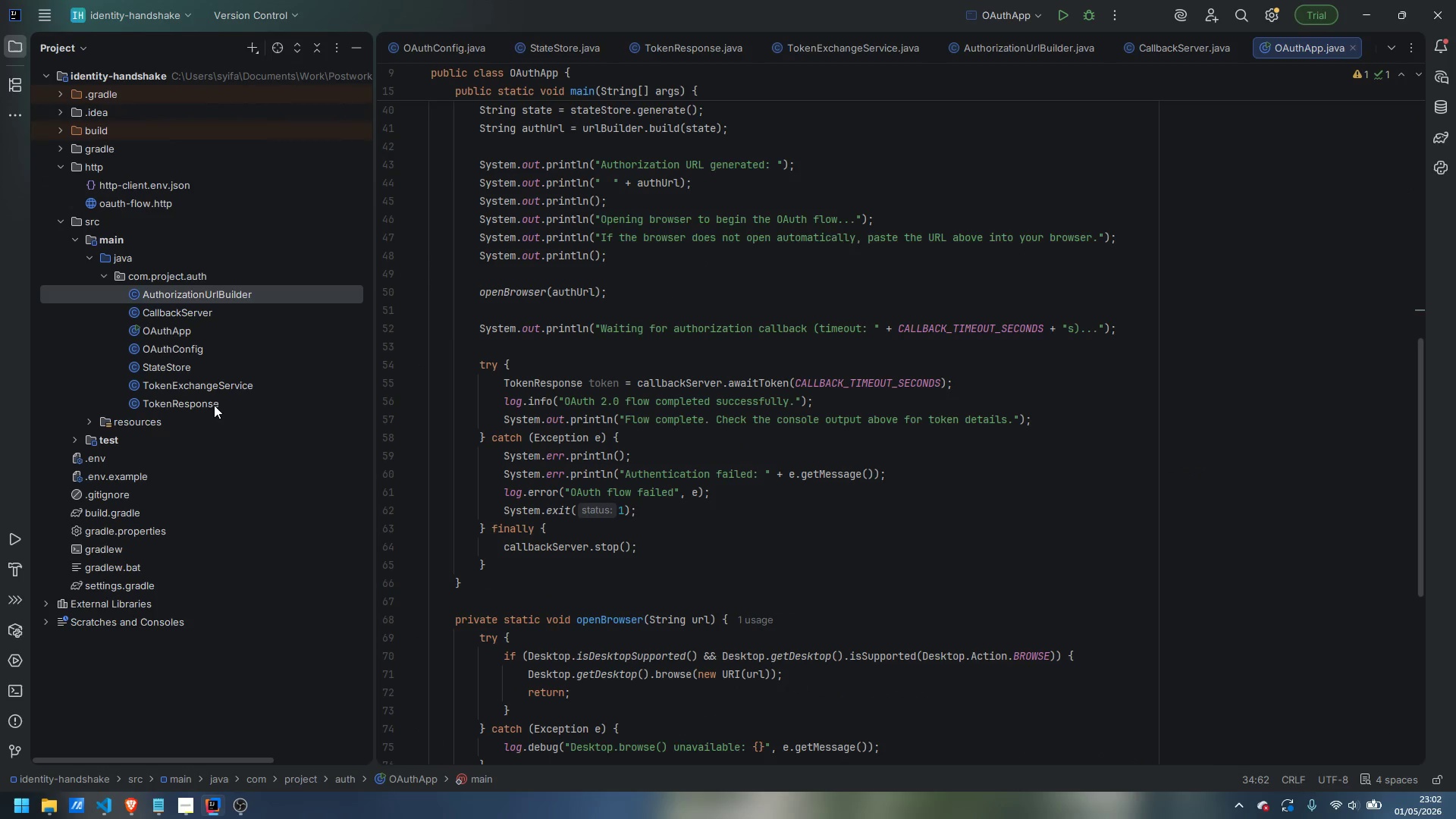 
double_click([142, 180])
 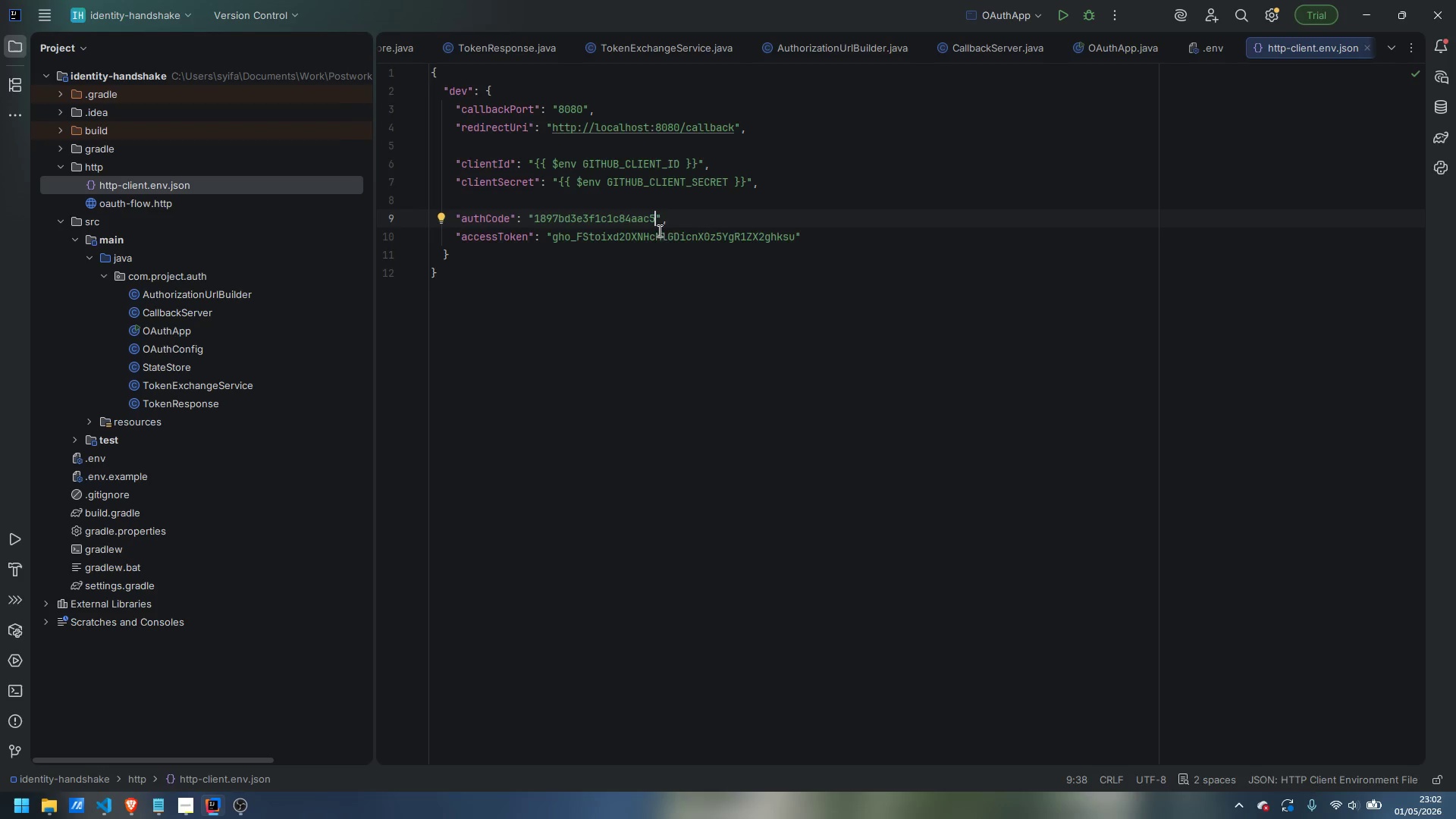 
double_click([666, 236])
 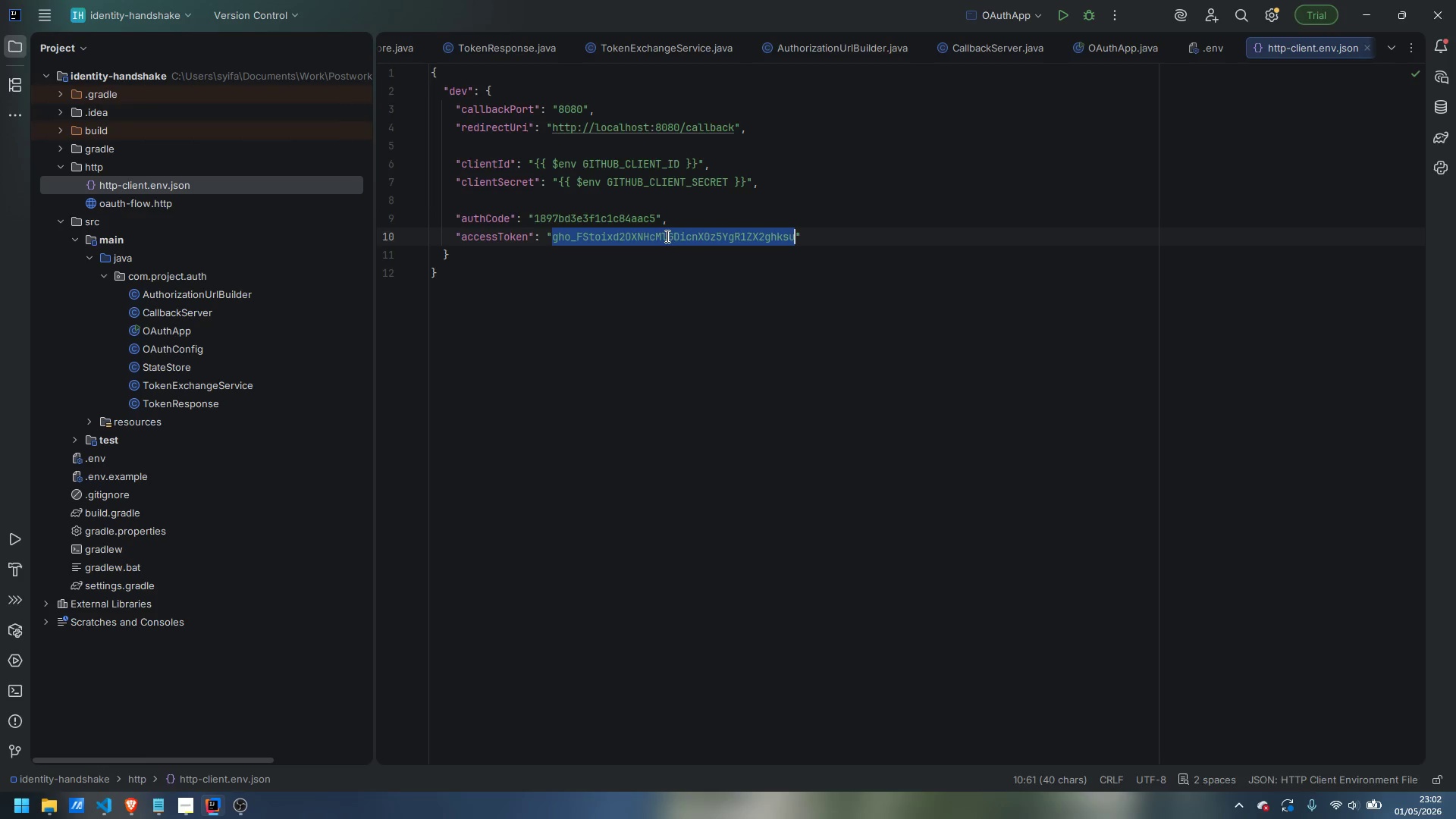 
key(Control+V)
 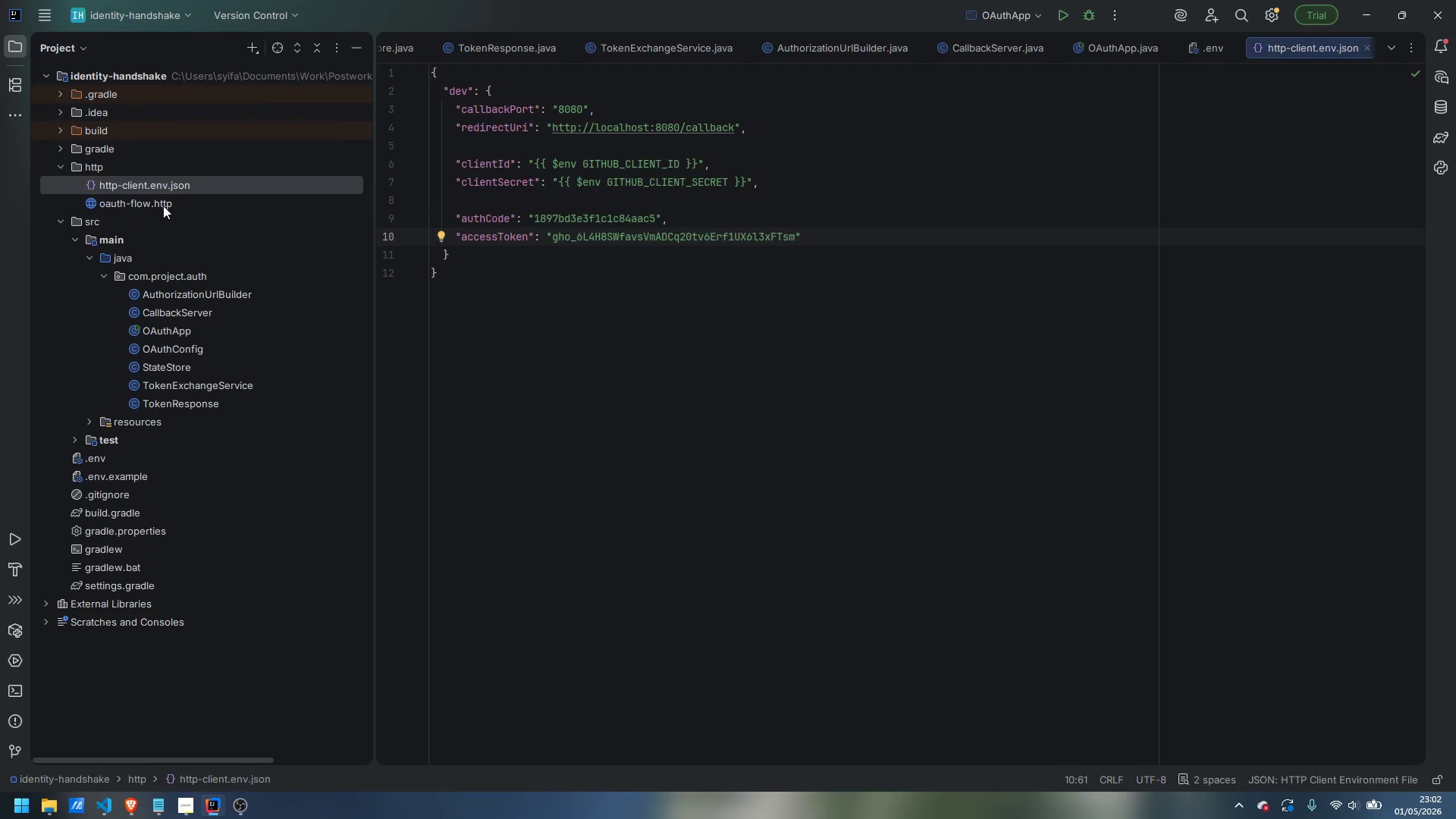 
double_click([154, 203])
 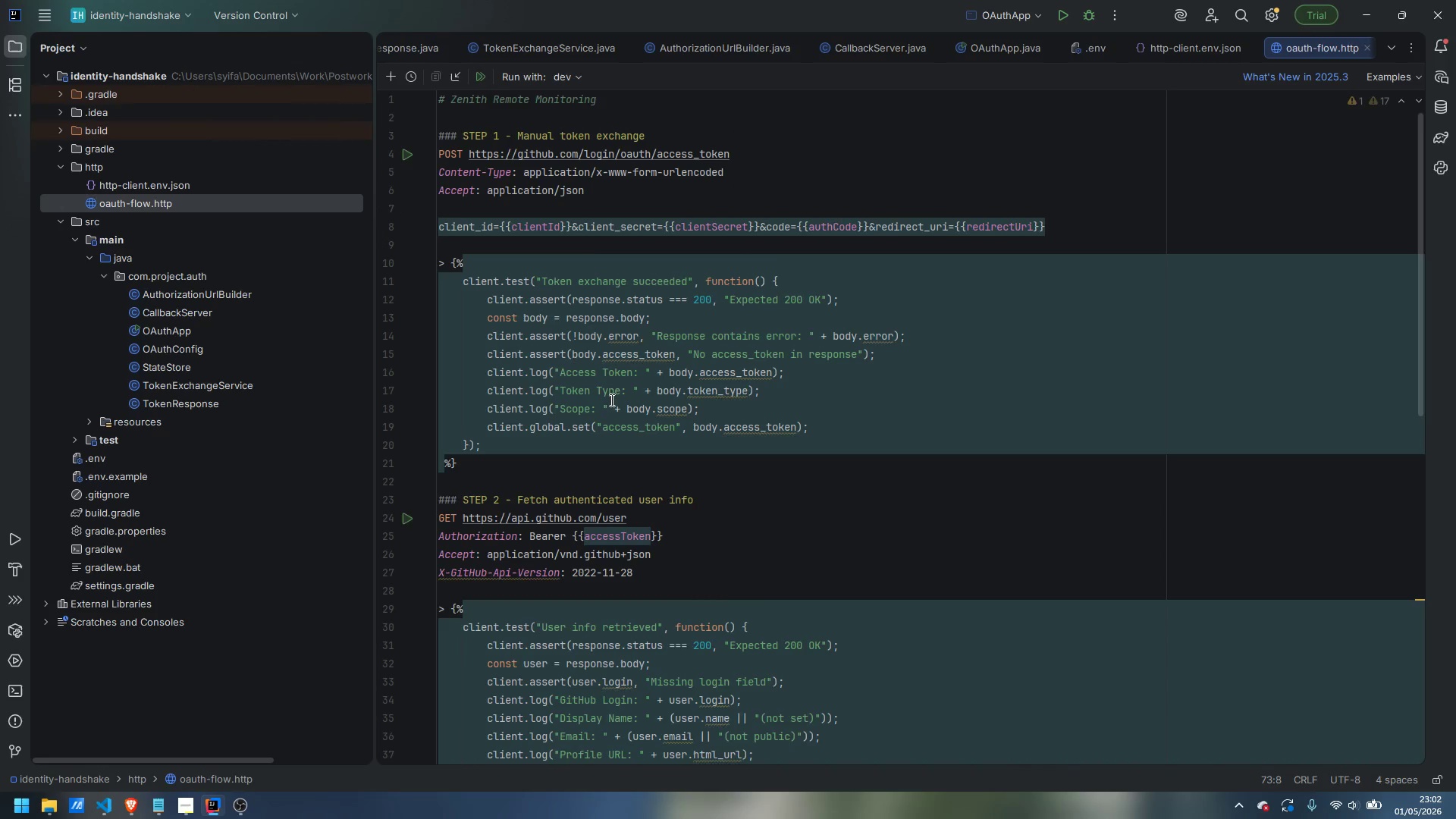 
scroll: coordinate [611, 400], scroll_direction: down, amount: 7.0
 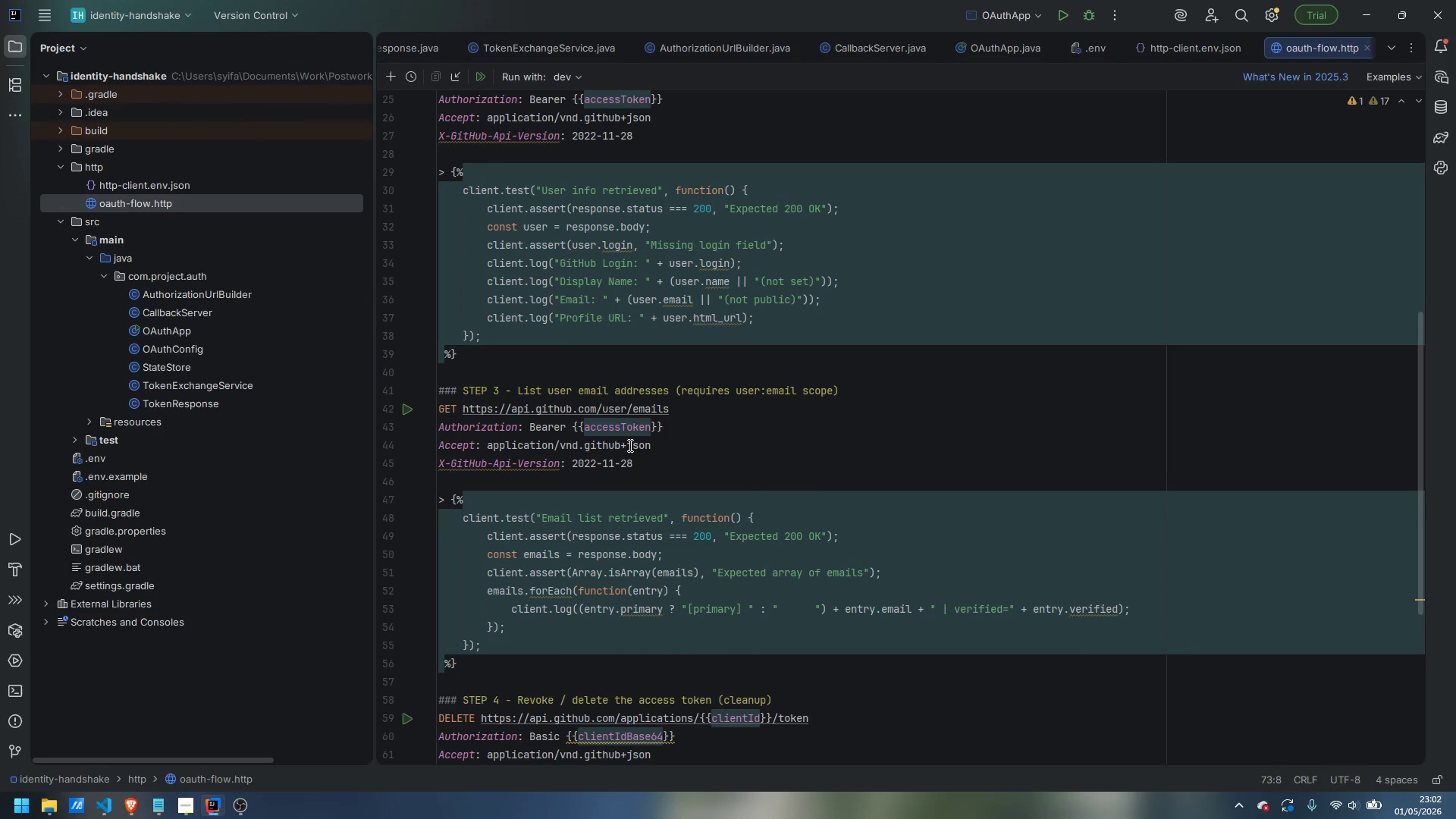 
scroll: coordinate [616, 413], scroll_direction: up, amount: 3.0
 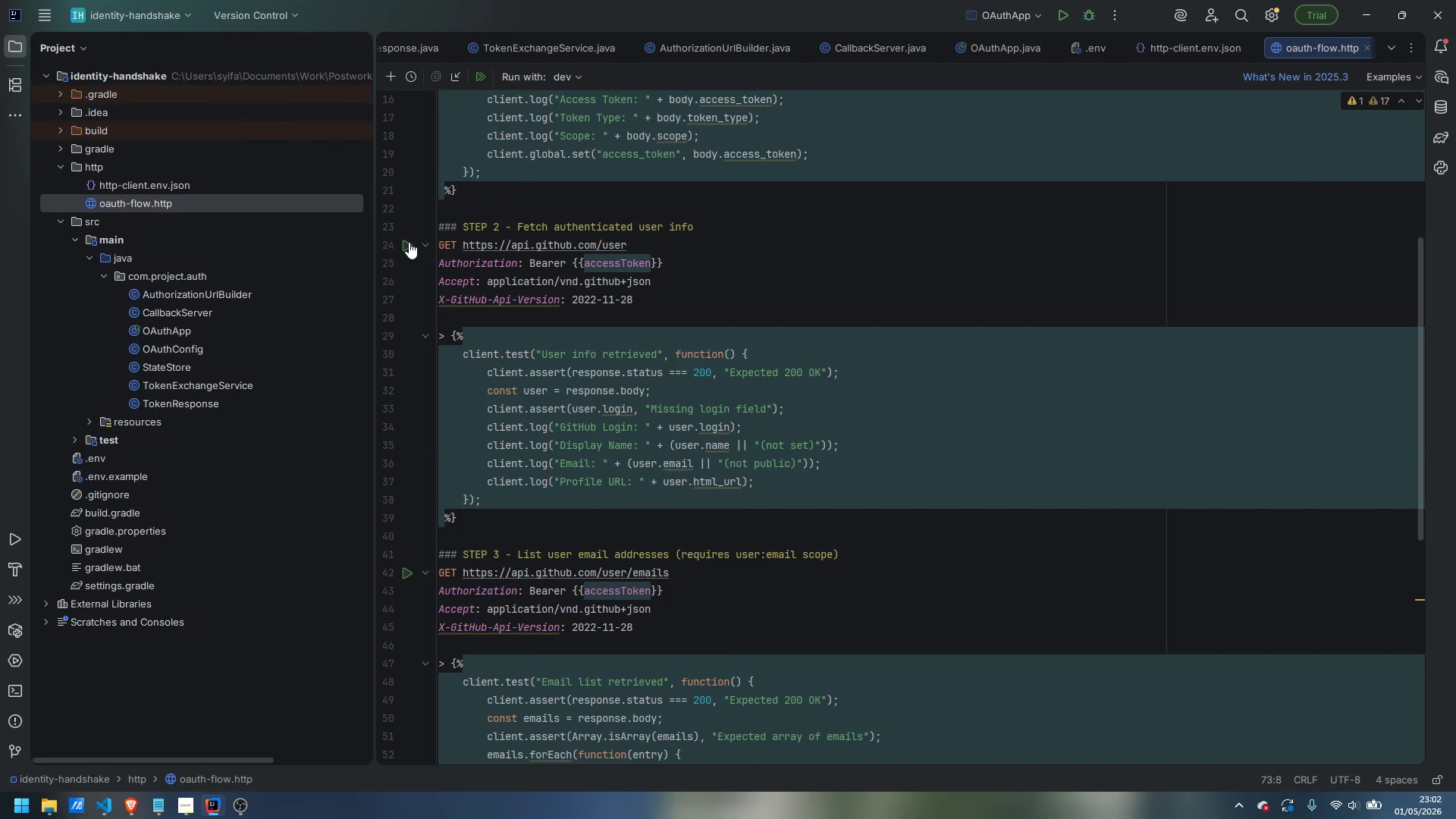 
left_click([409, 242])
 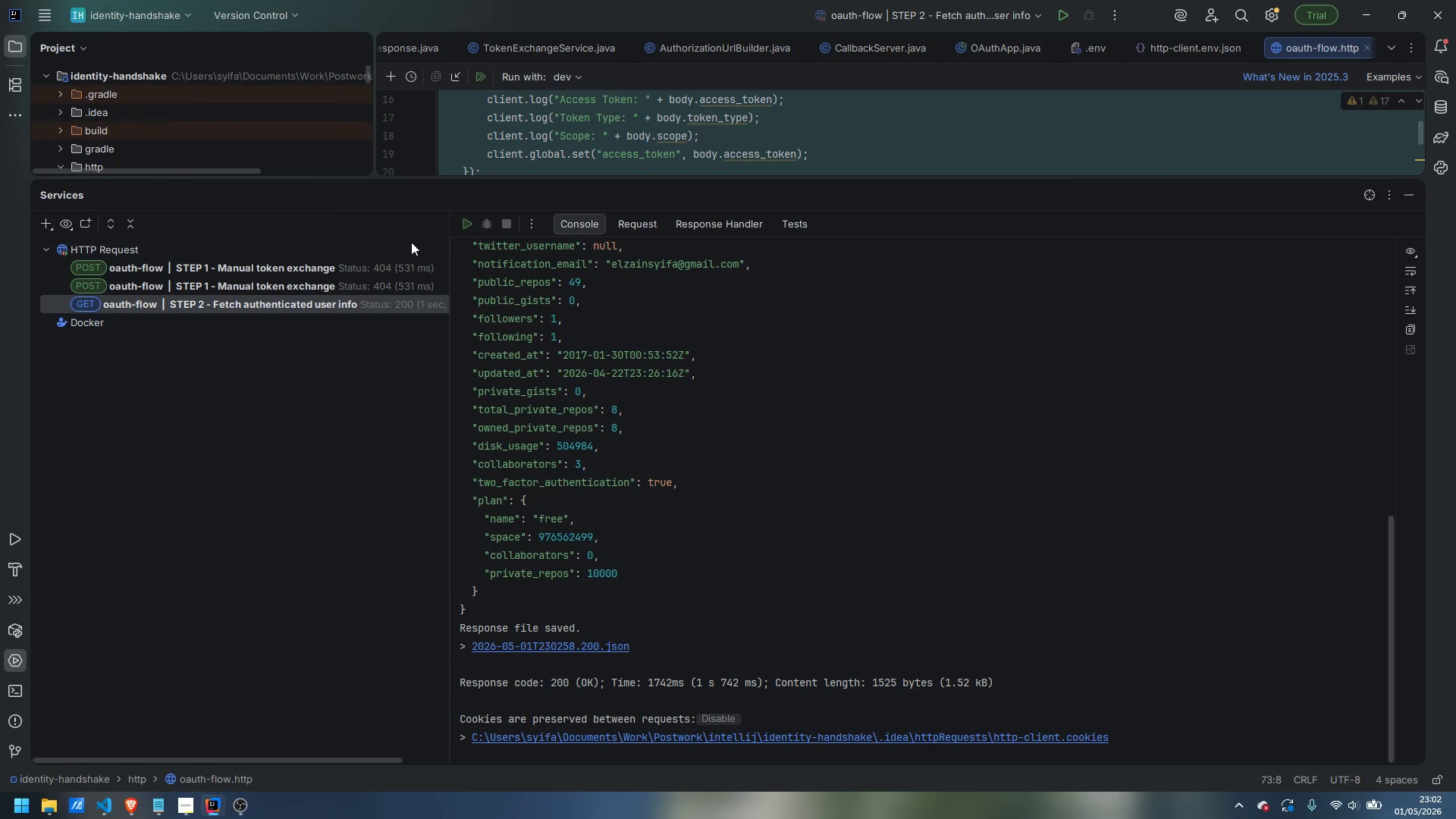 
scroll: coordinate [602, 438], scroll_direction: up, amount: 16.0
 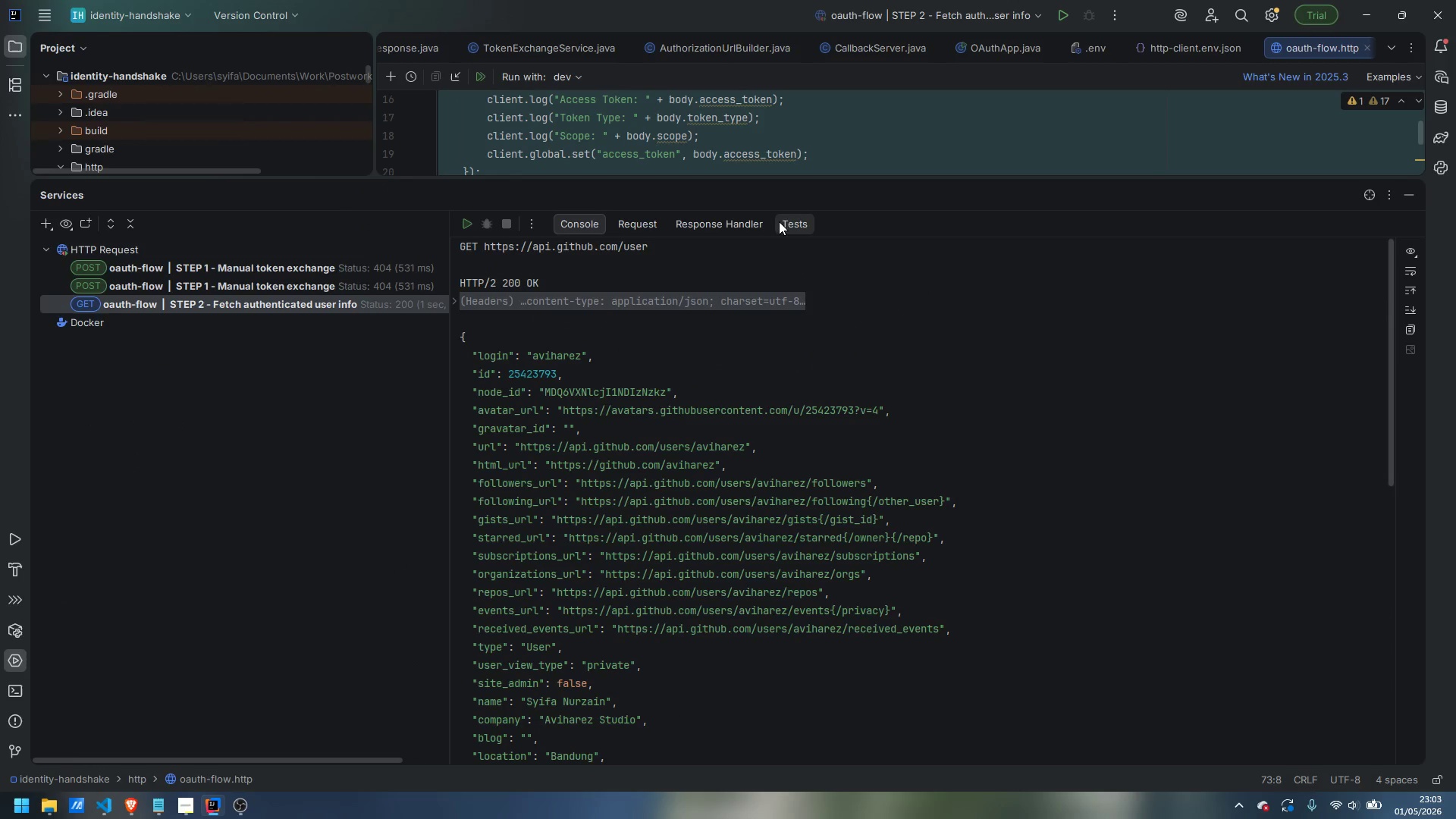 
left_click([795, 227])
 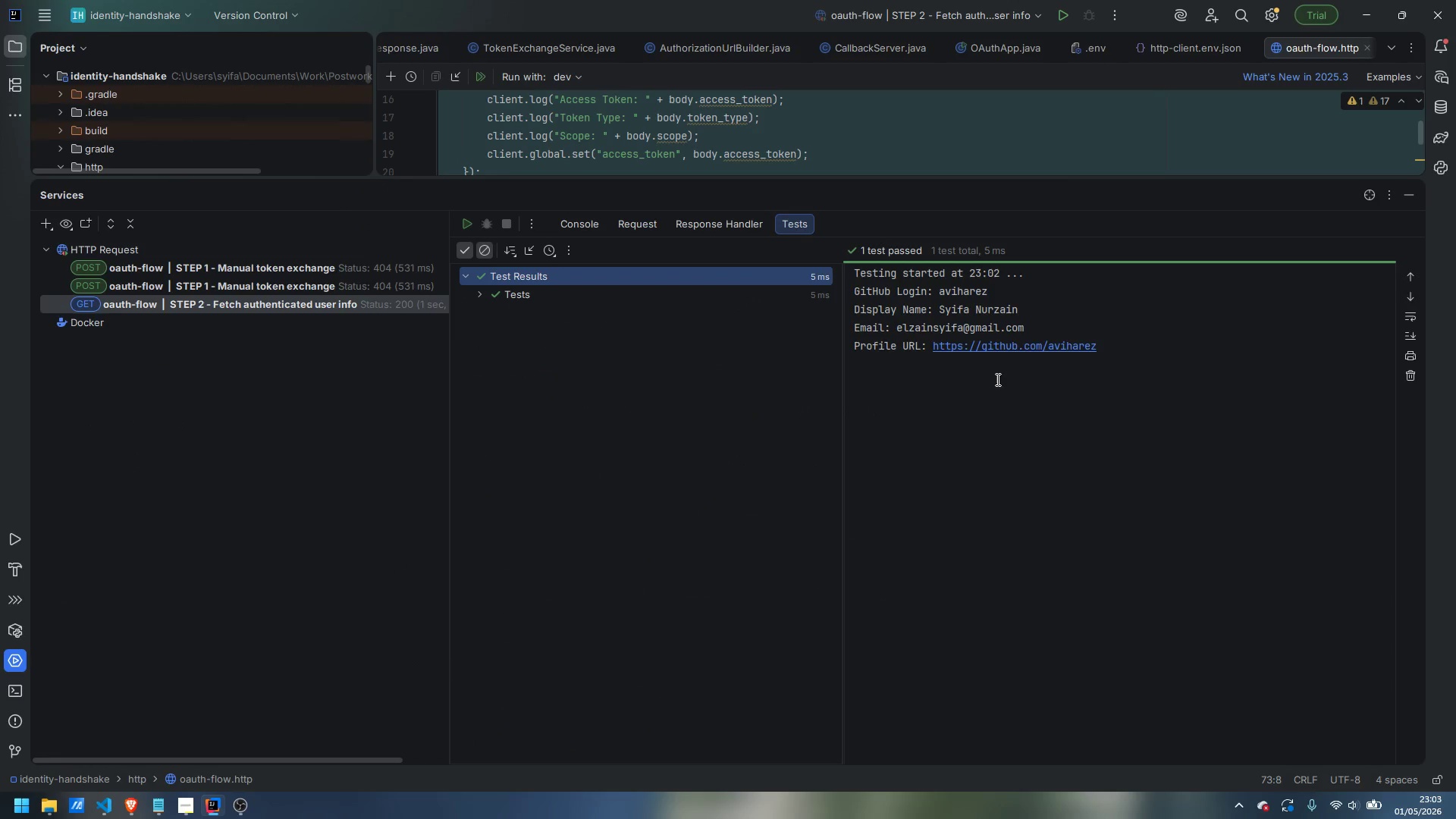 
left_click([729, 227])
 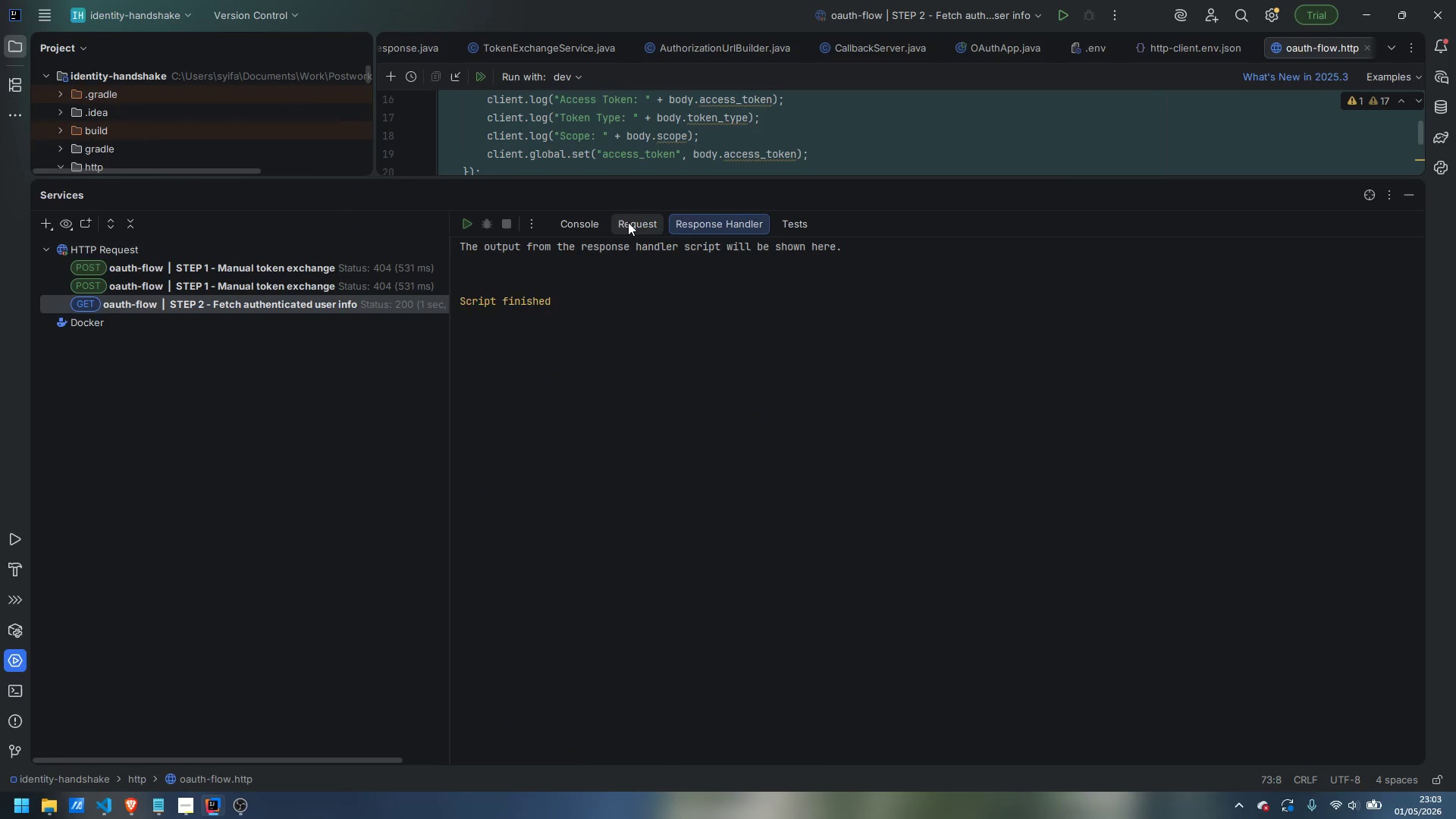 
left_click([628, 222])
 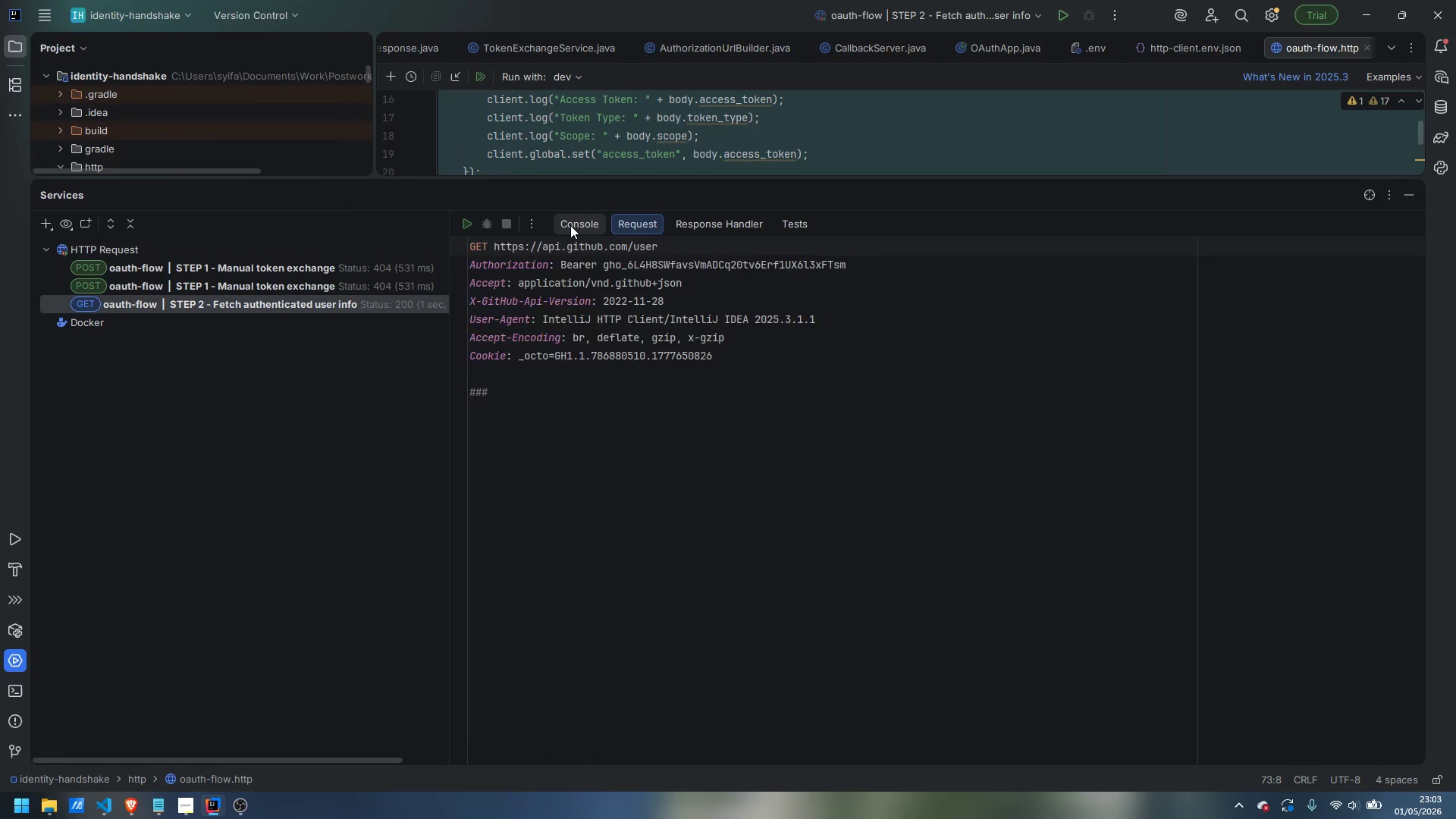 
left_click([570, 225])
 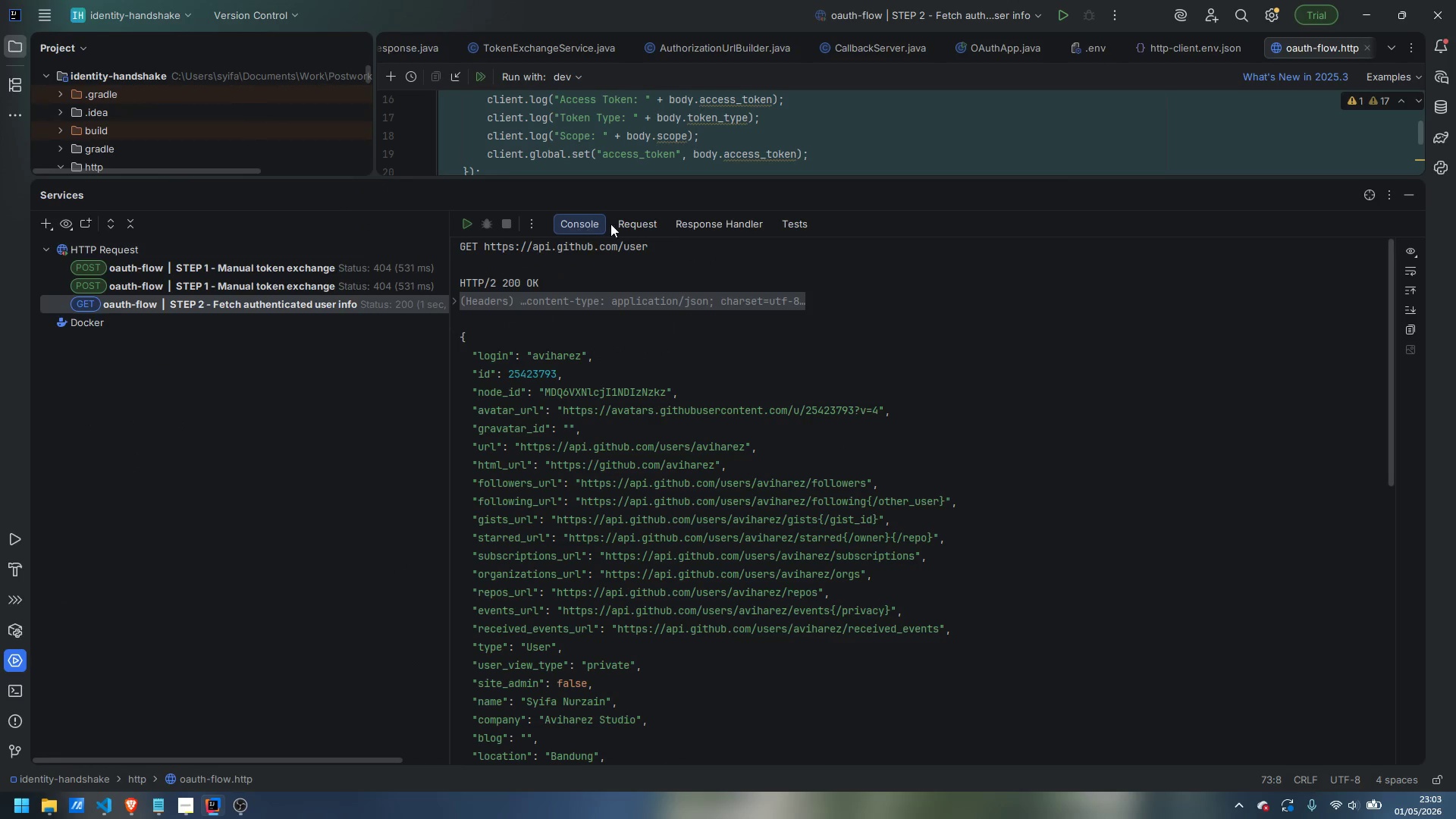 
left_click([635, 220])
 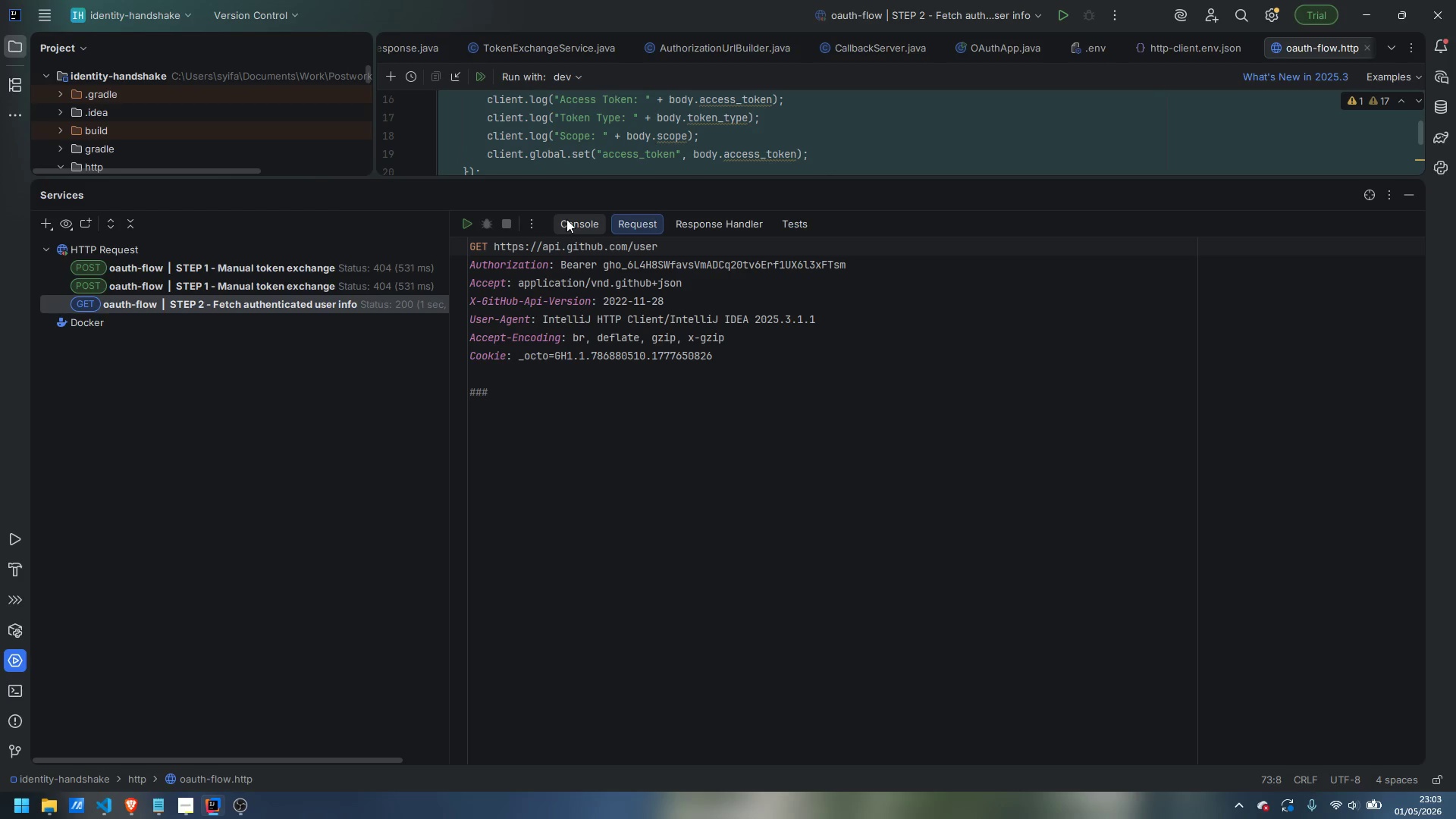 
left_click([566, 219])
 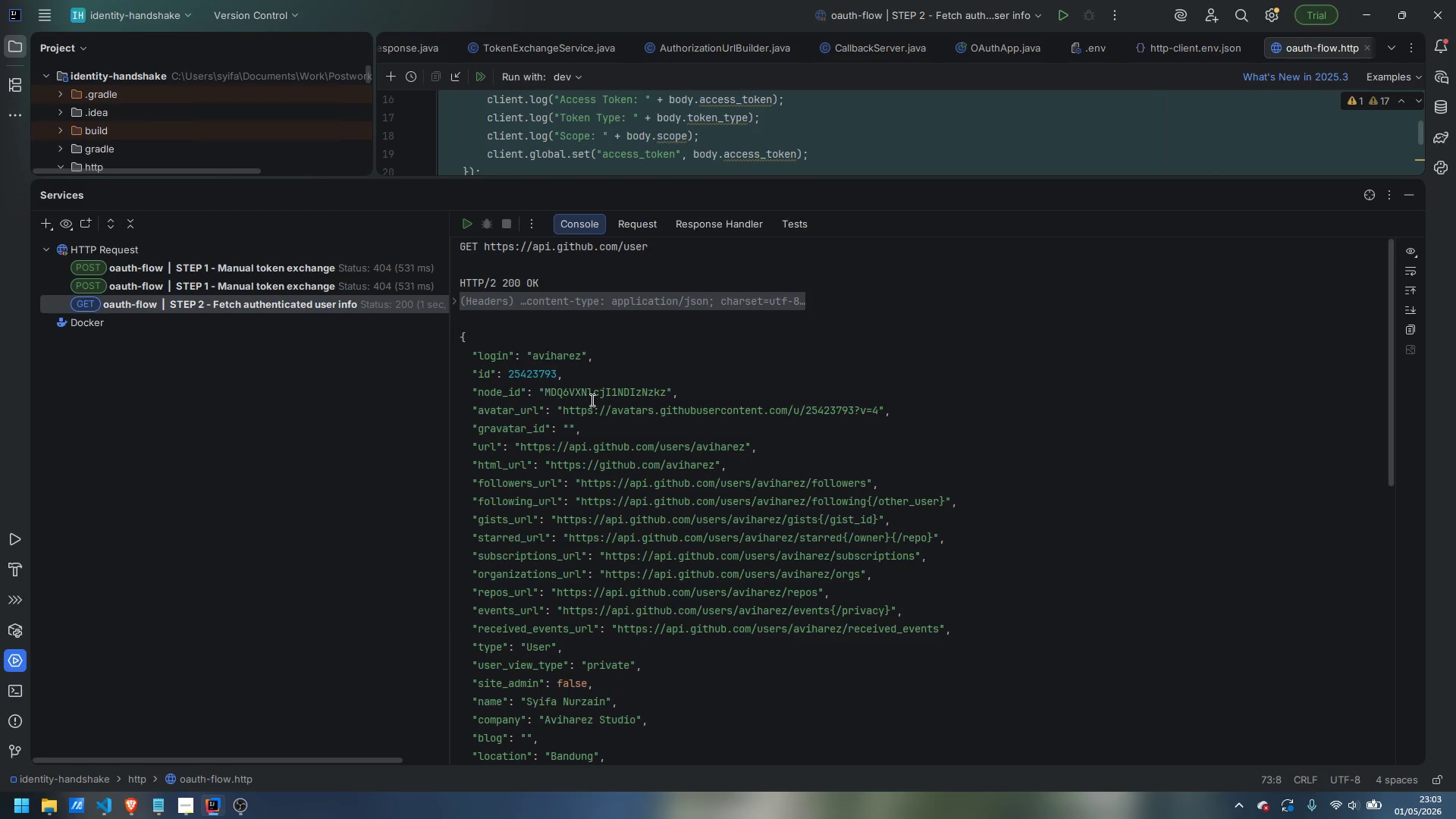 
scroll: coordinate [591, 400], scroll_direction: down, amount: 1.0
 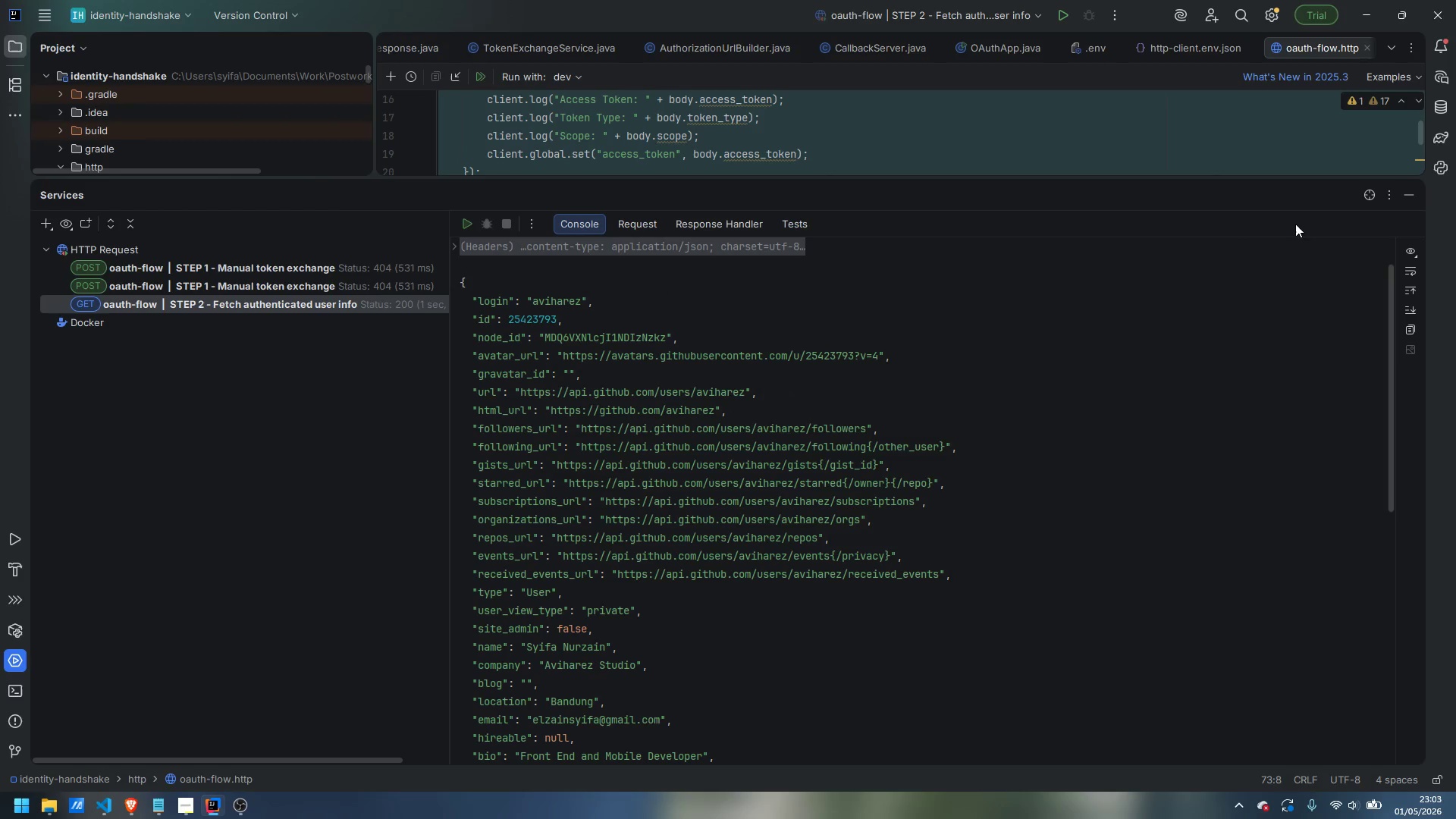 
left_click([1404, 190])
 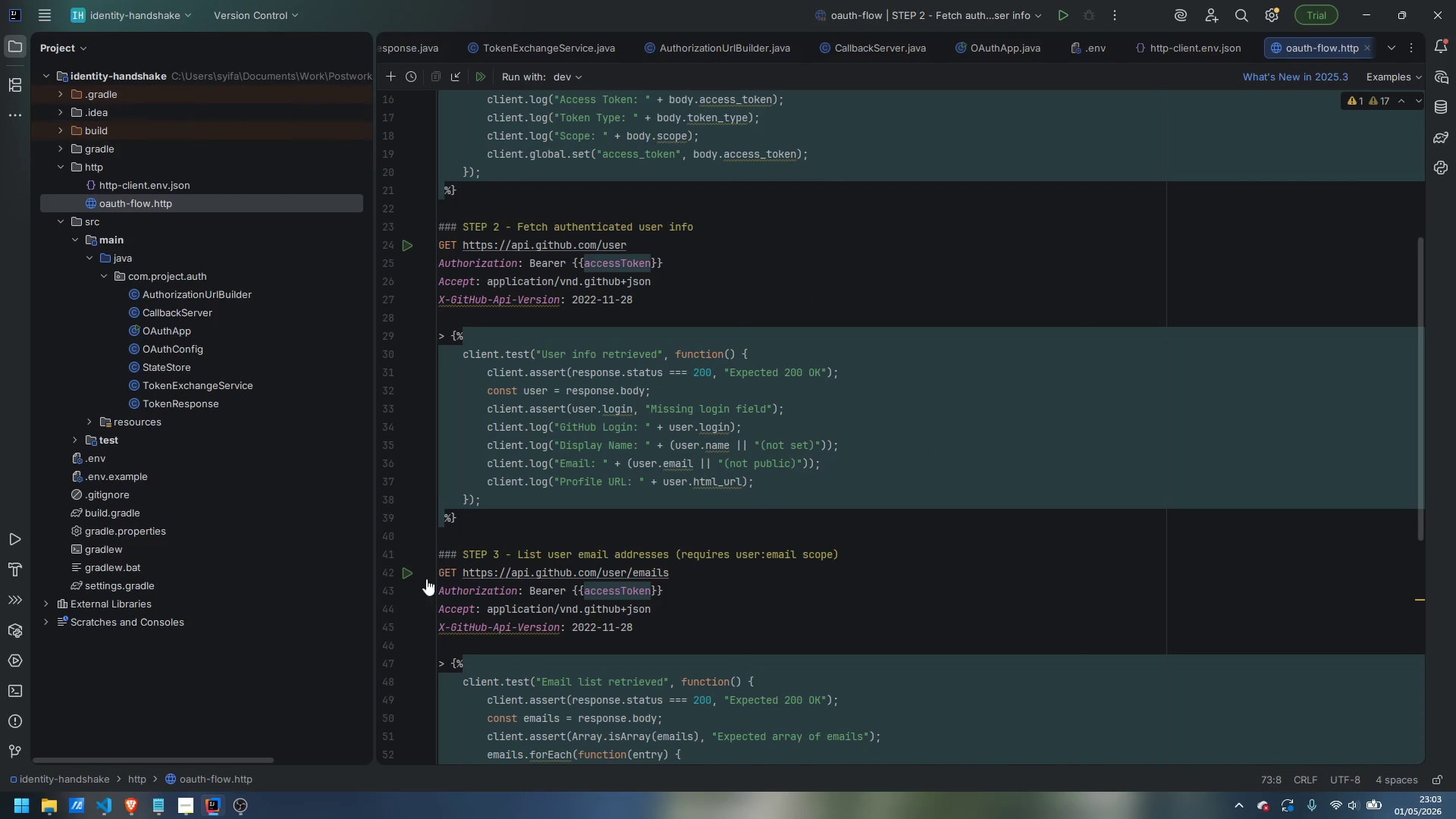 
left_click([406, 573])
 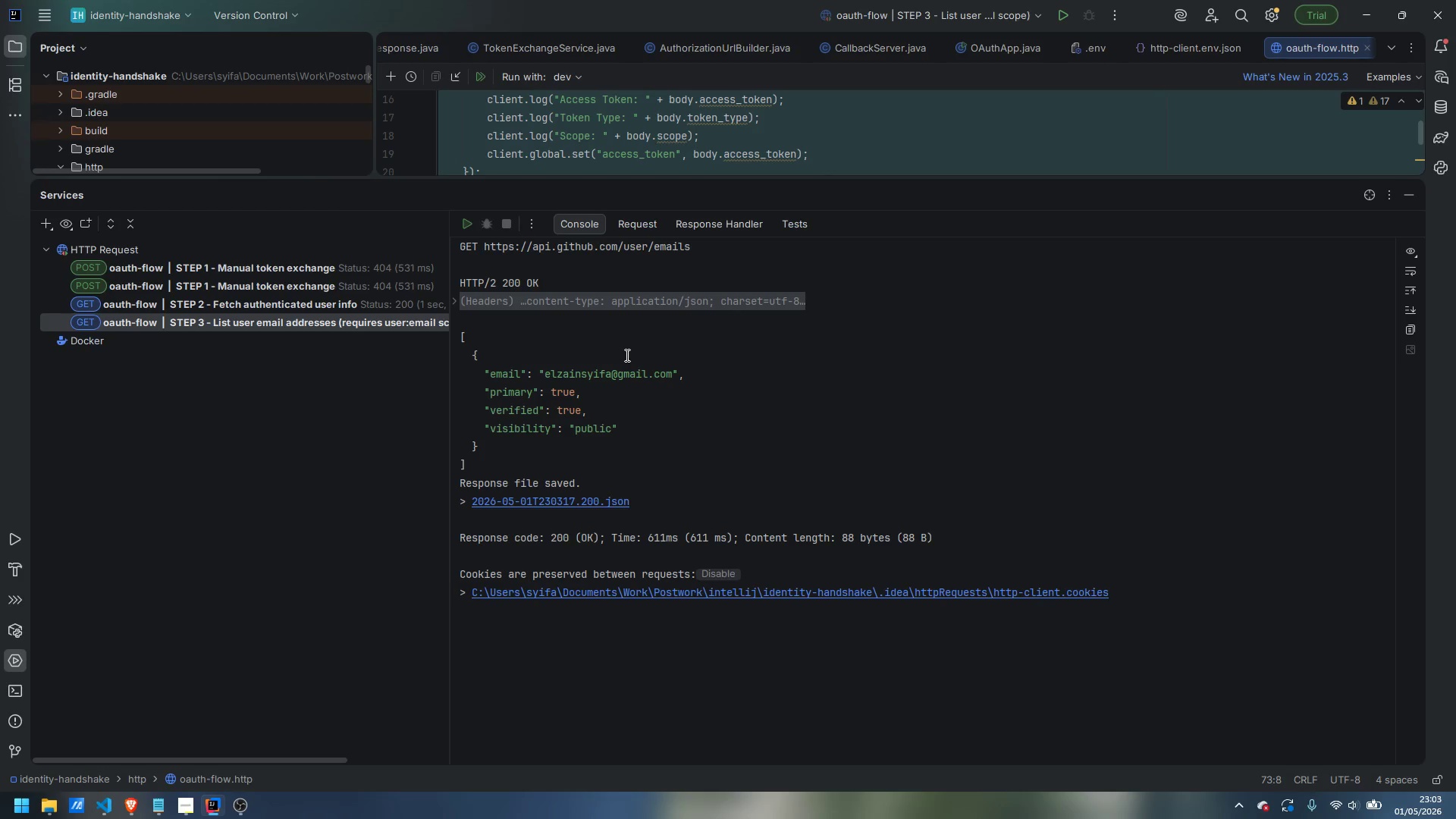 
left_click([798, 221])
 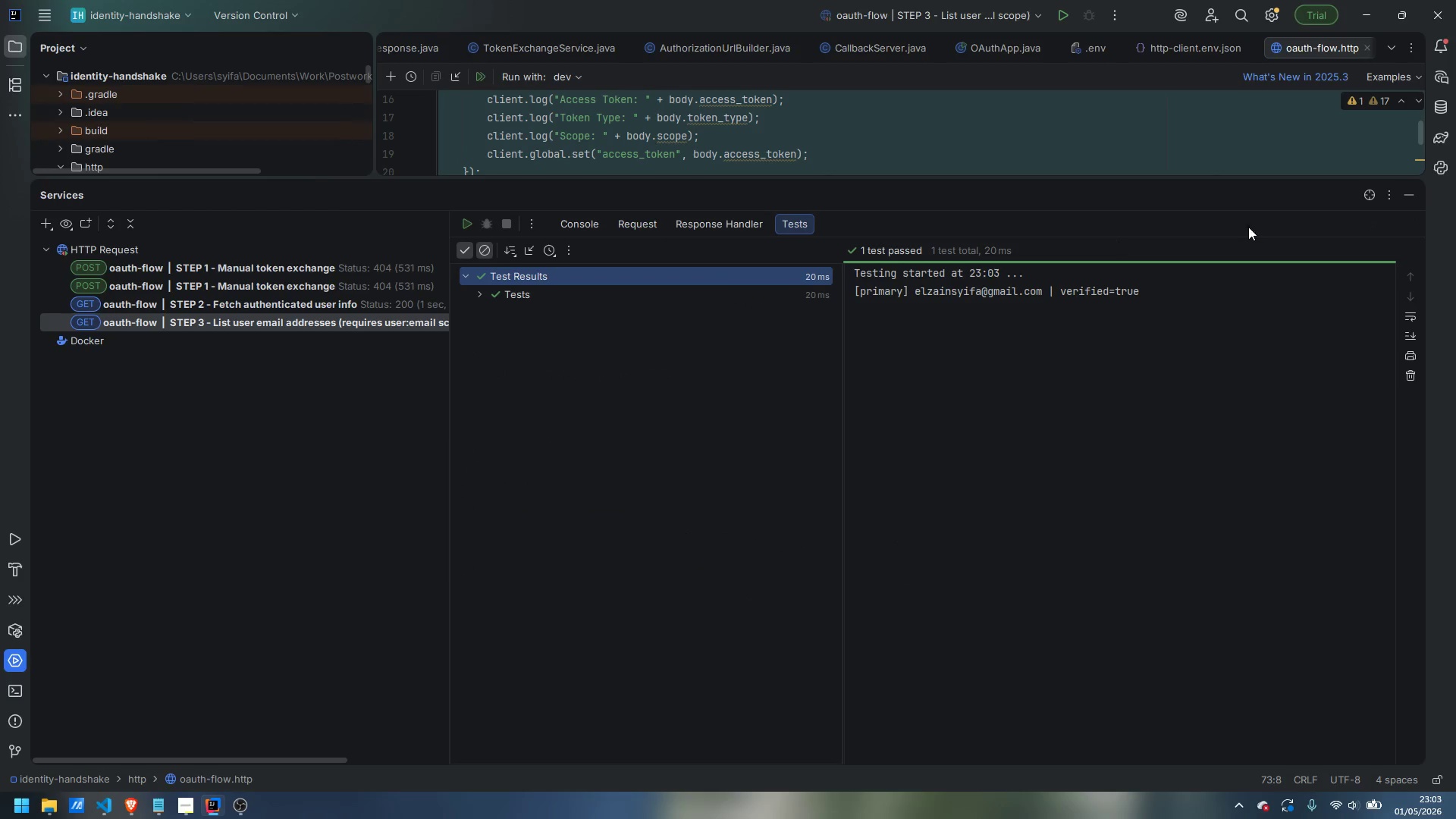 
left_click([1409, 197])
 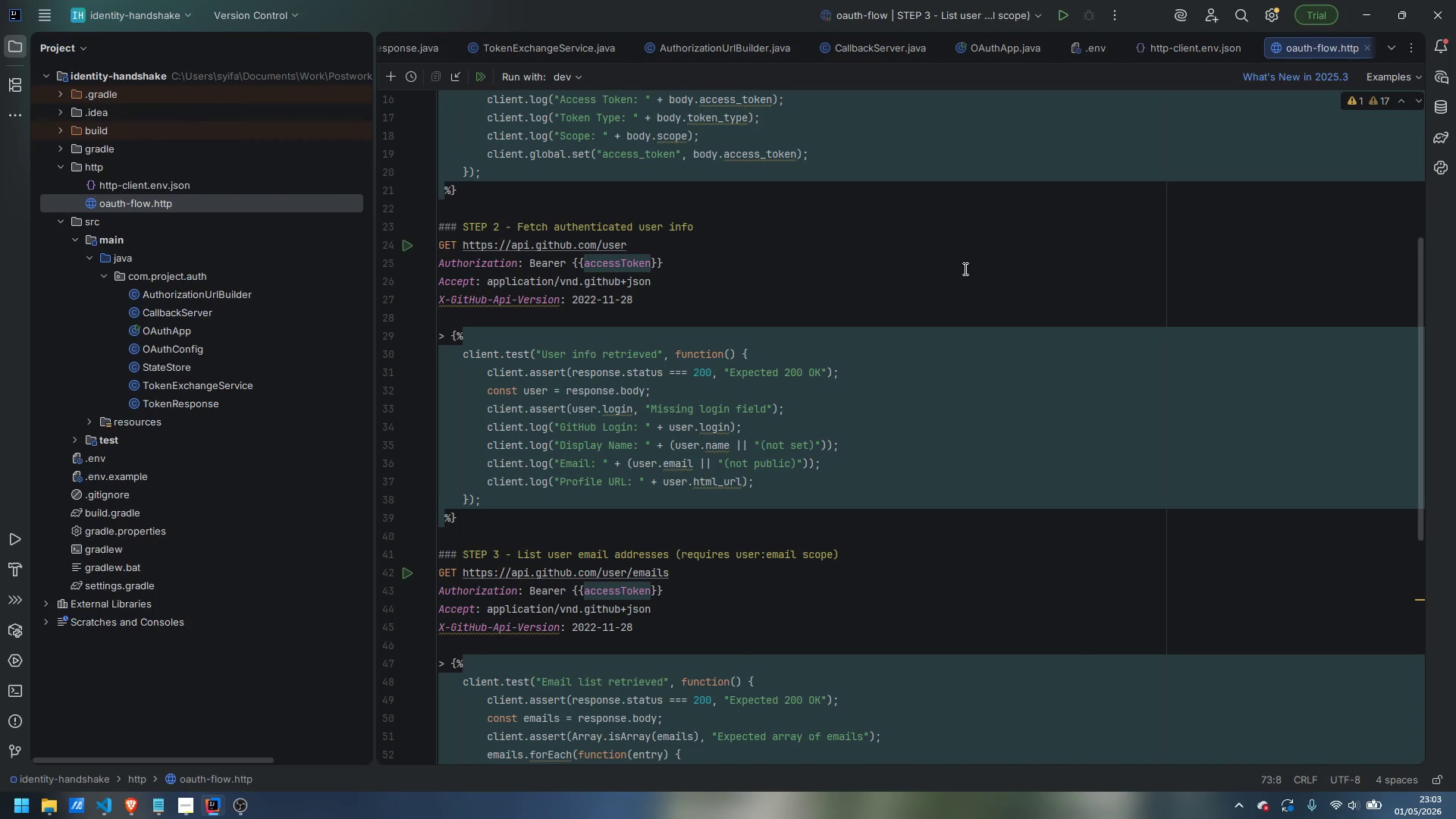 
scroll: coordinate [881, 346], scroll_direction: up, amount: 3.0
 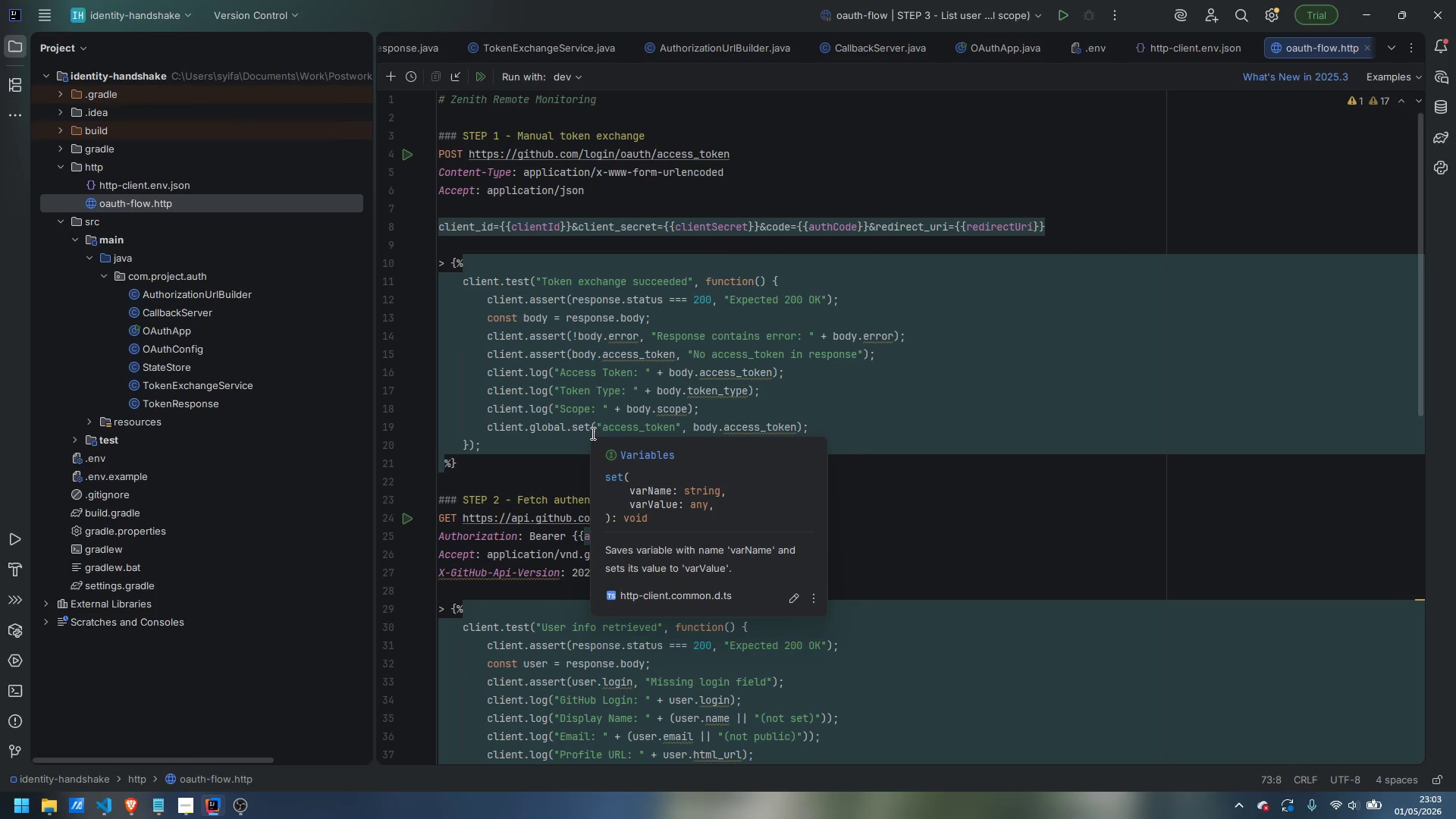 
wait(10.27)
 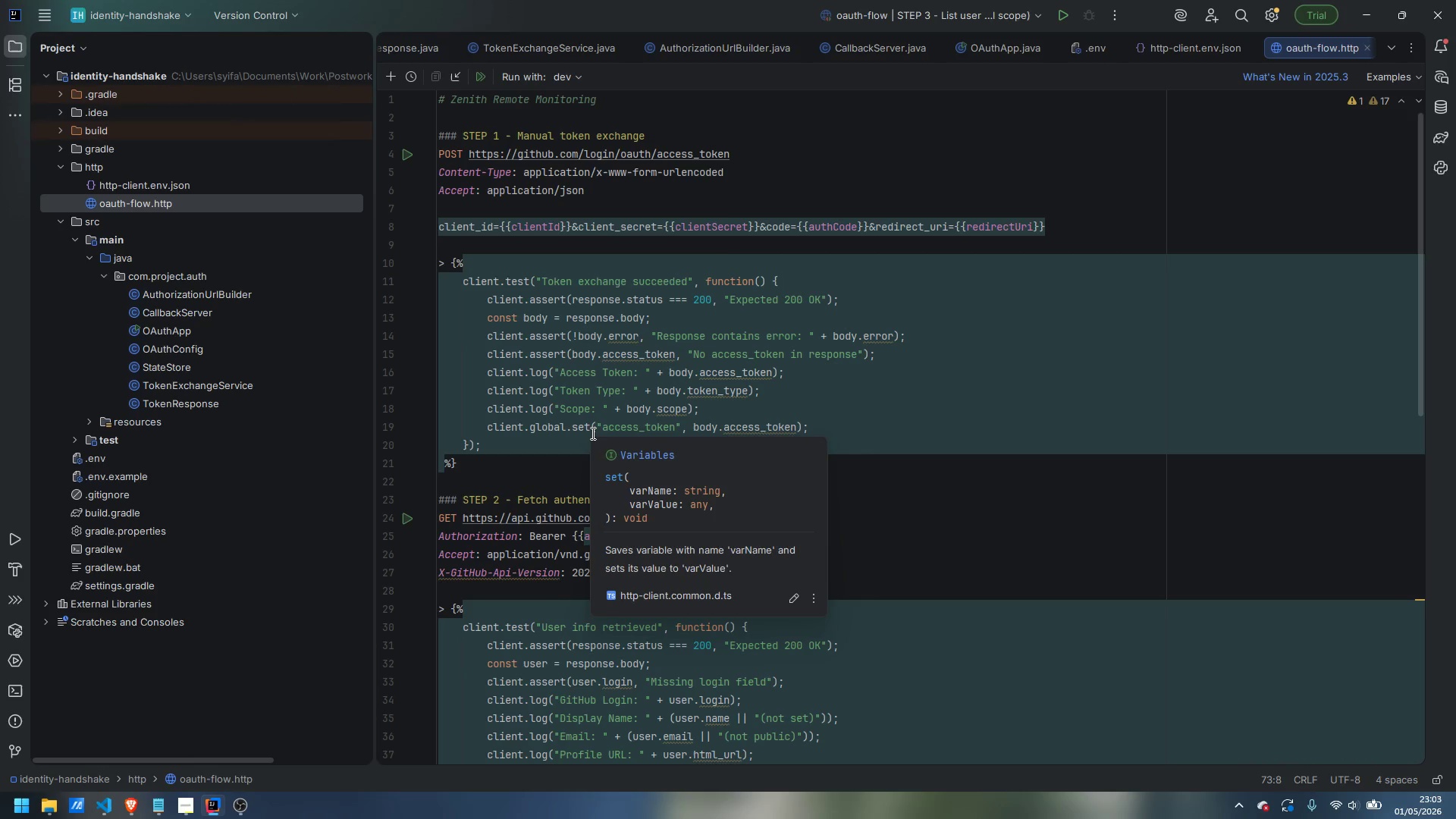 
right_click([146, 71])
 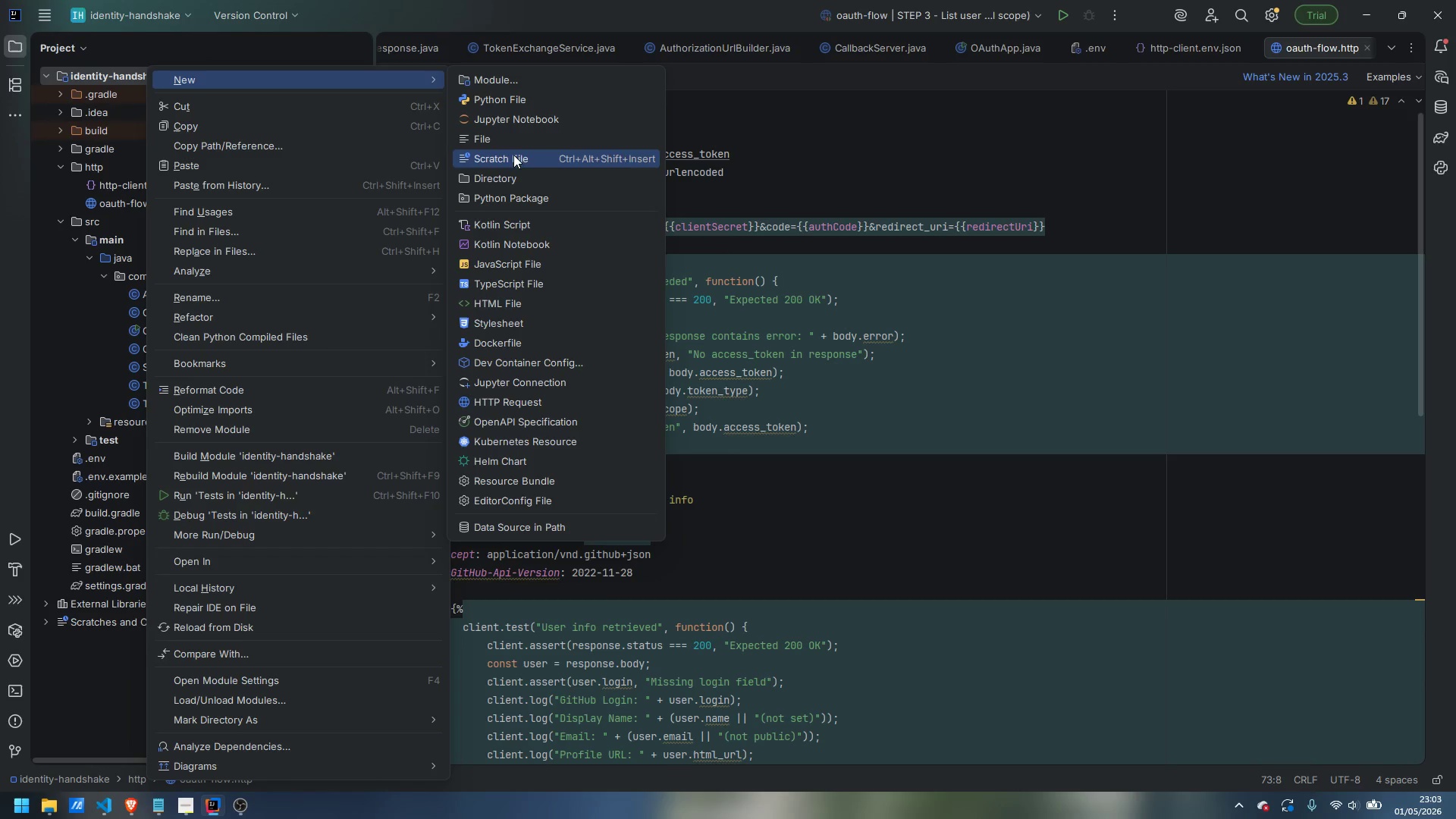 
left_click([516, 142])
 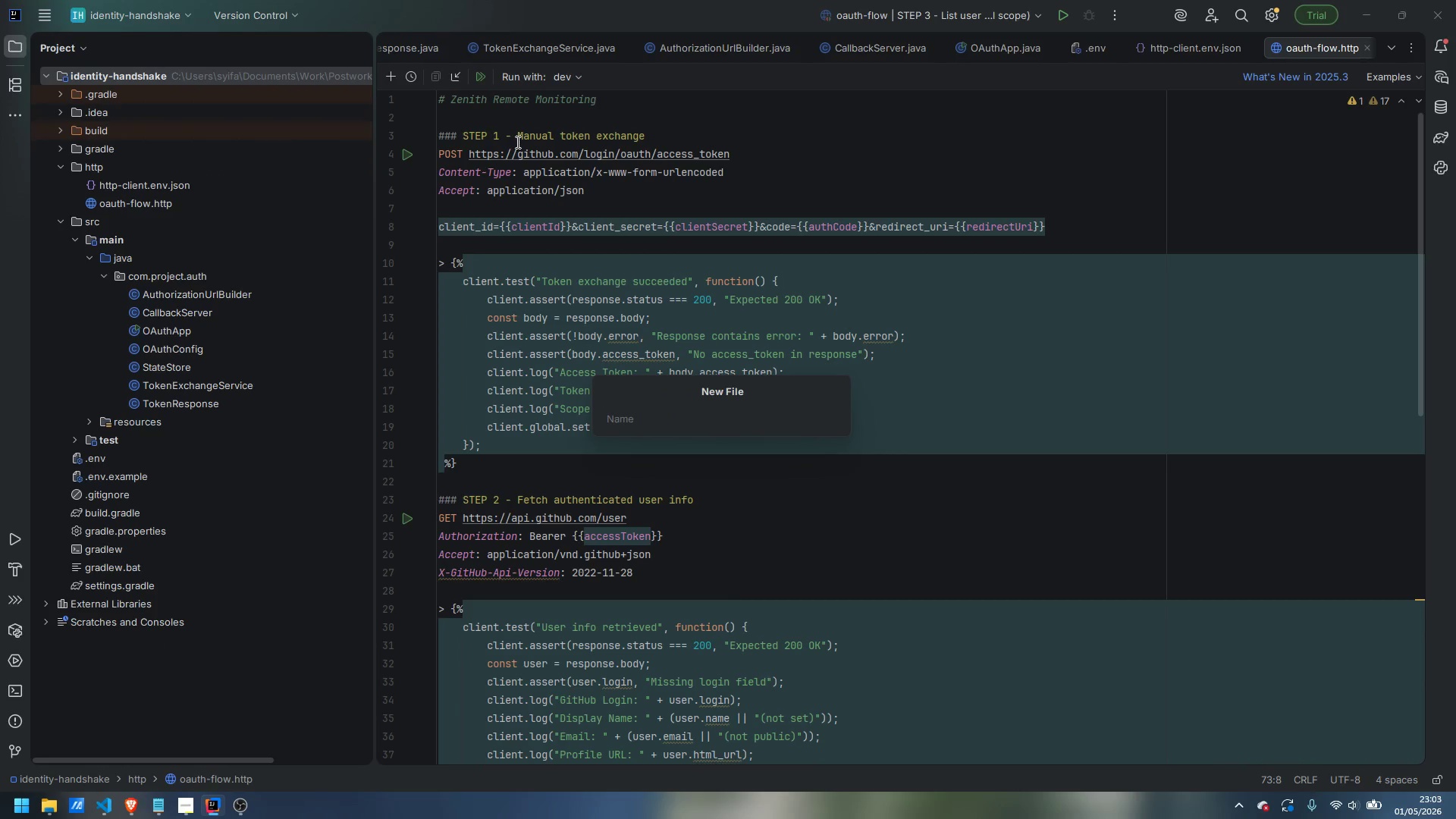 
type(README.md)
 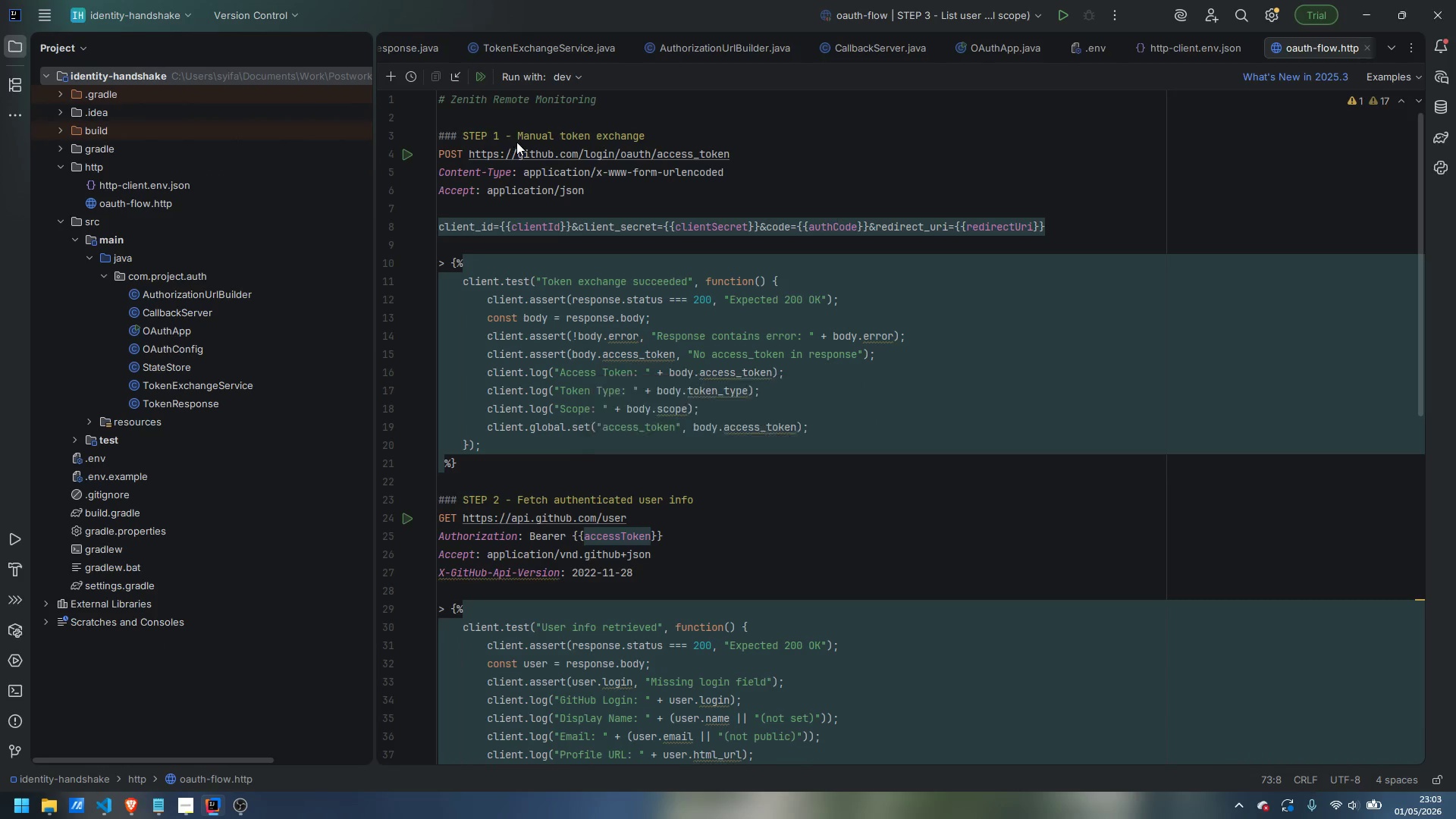 
key(Enter)
 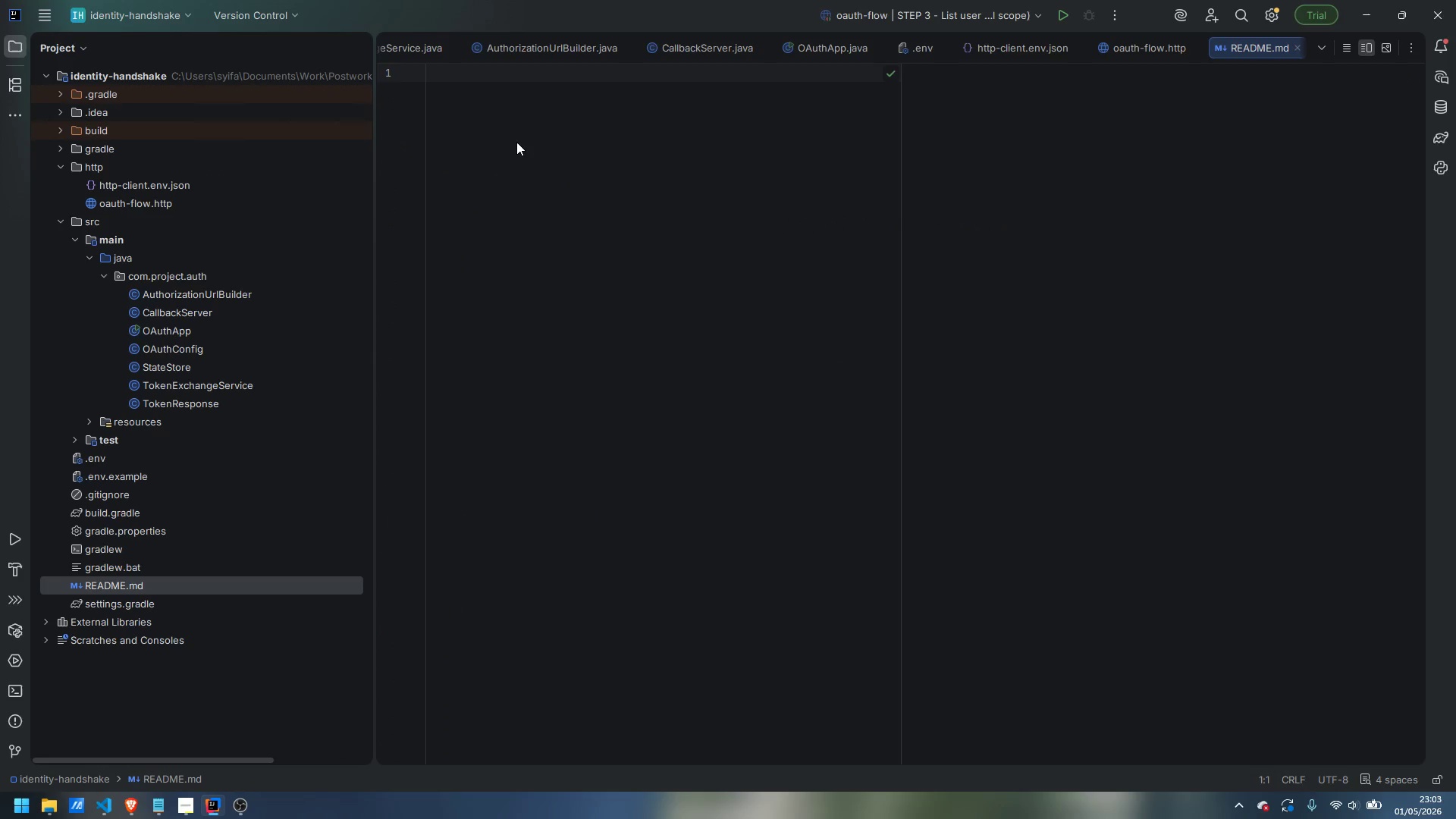 
wait(9.27)
 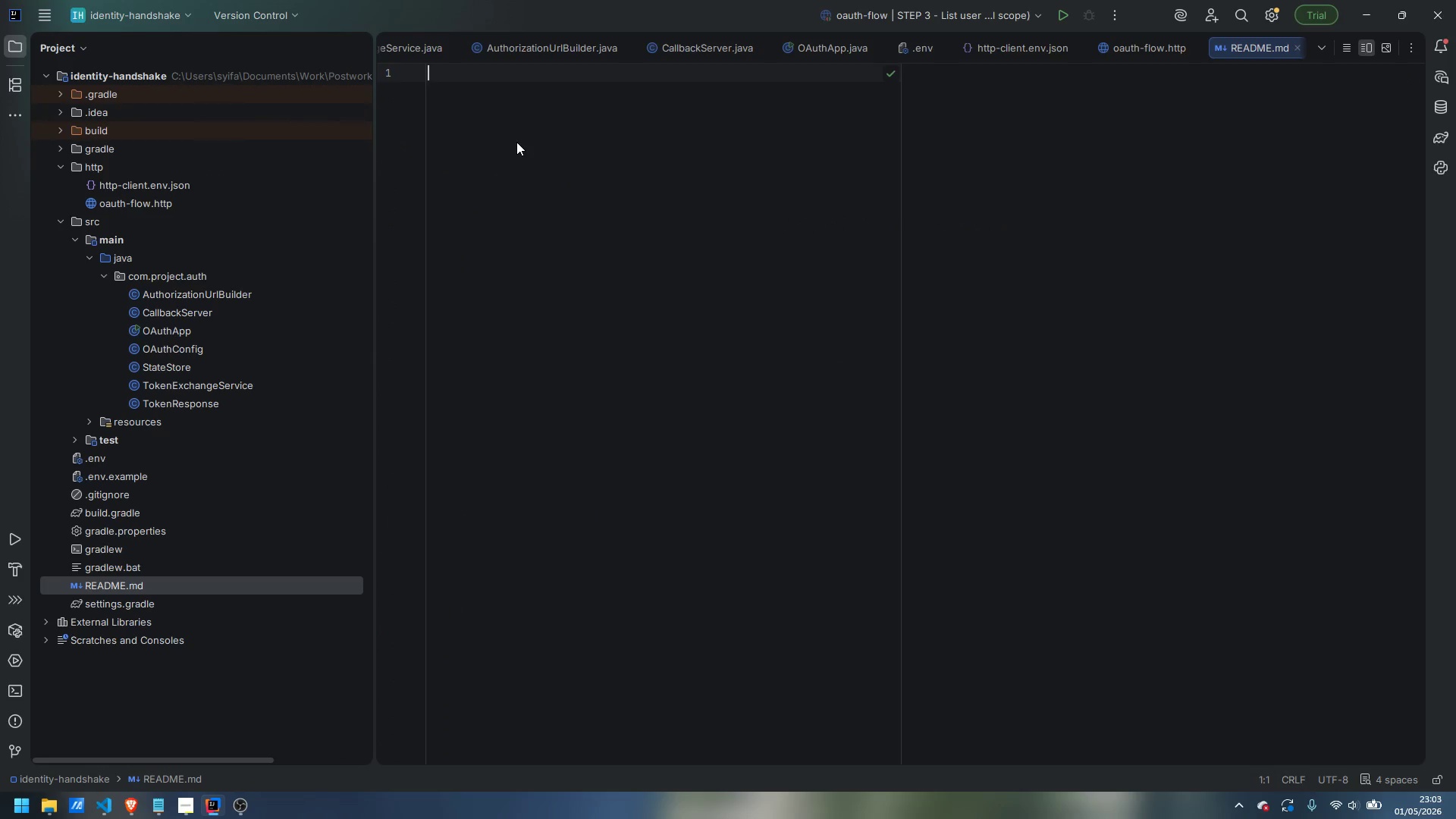 
type(# Zenith Remote Monitoring - OAuth 2.0 Identity Handshake)
 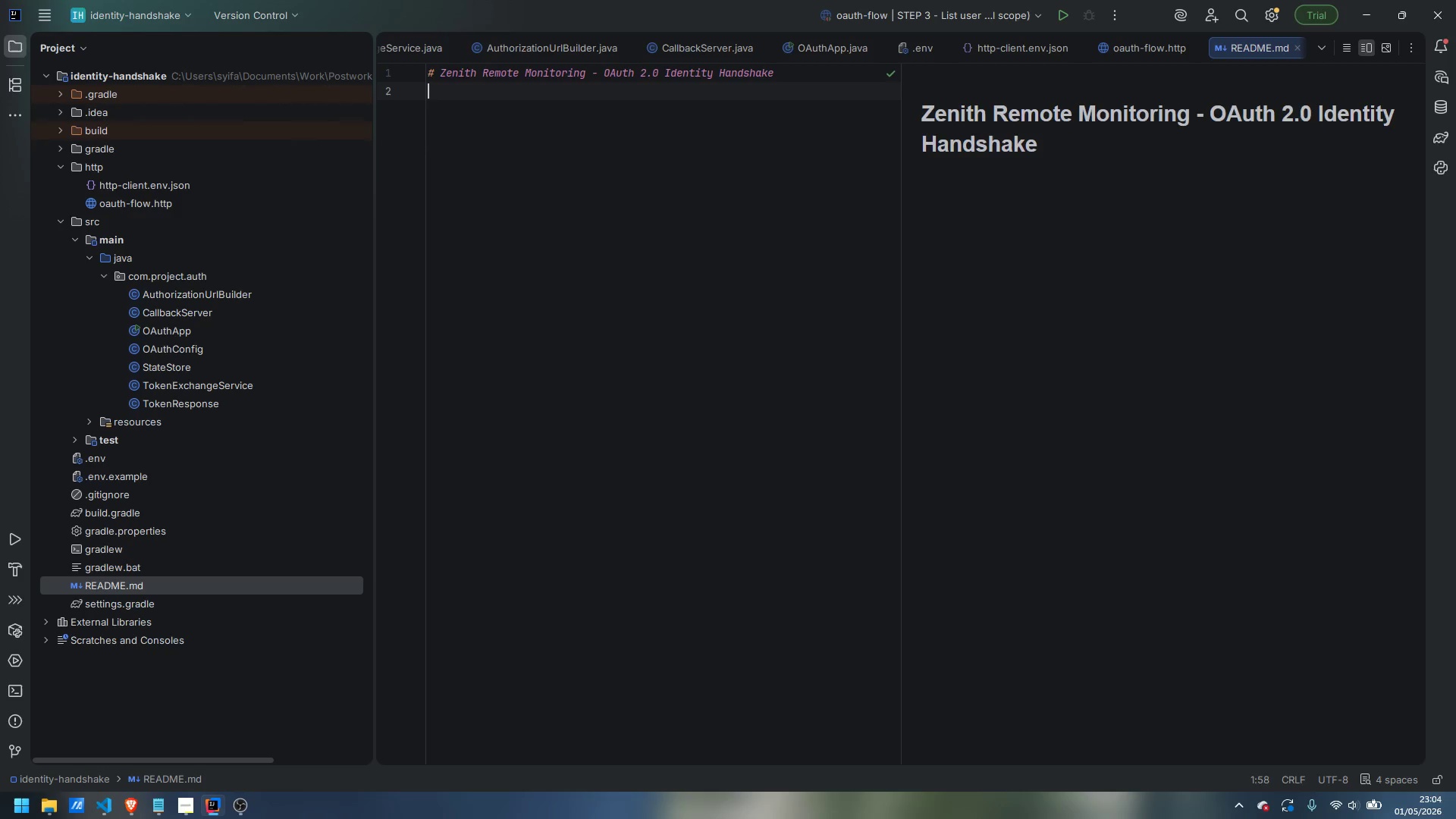 
 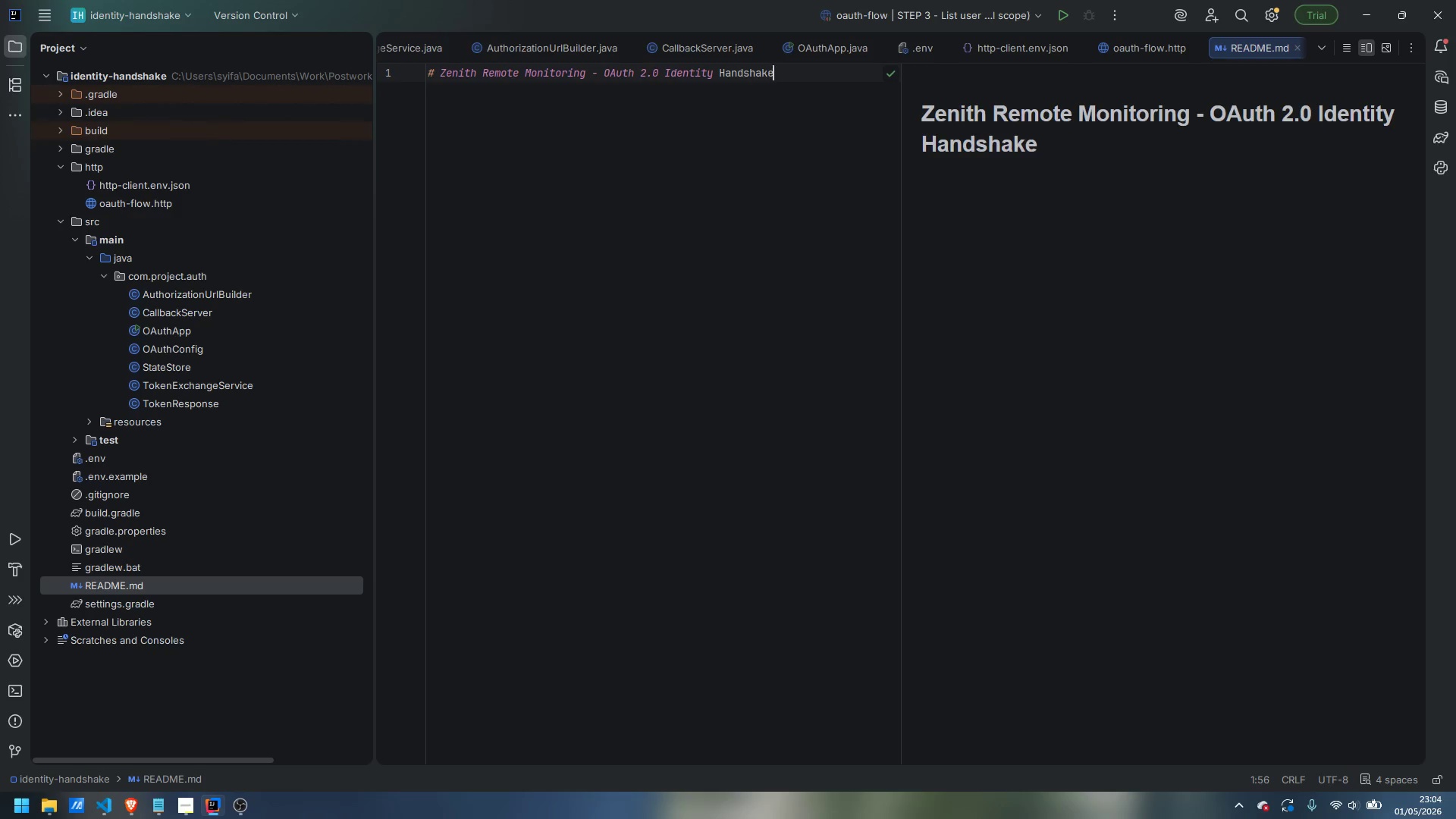 
key(Enter)
 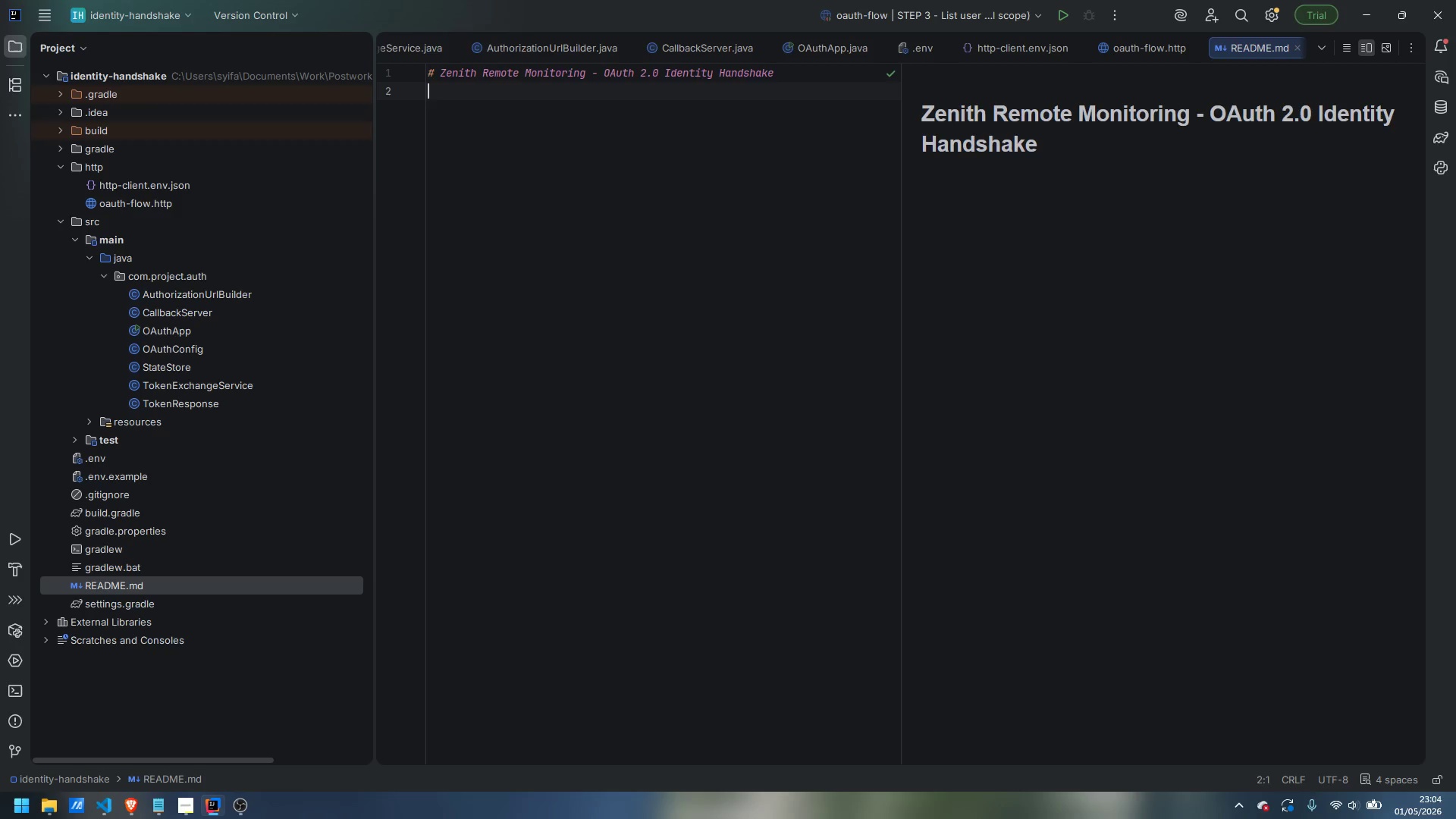 
key(Enter)
 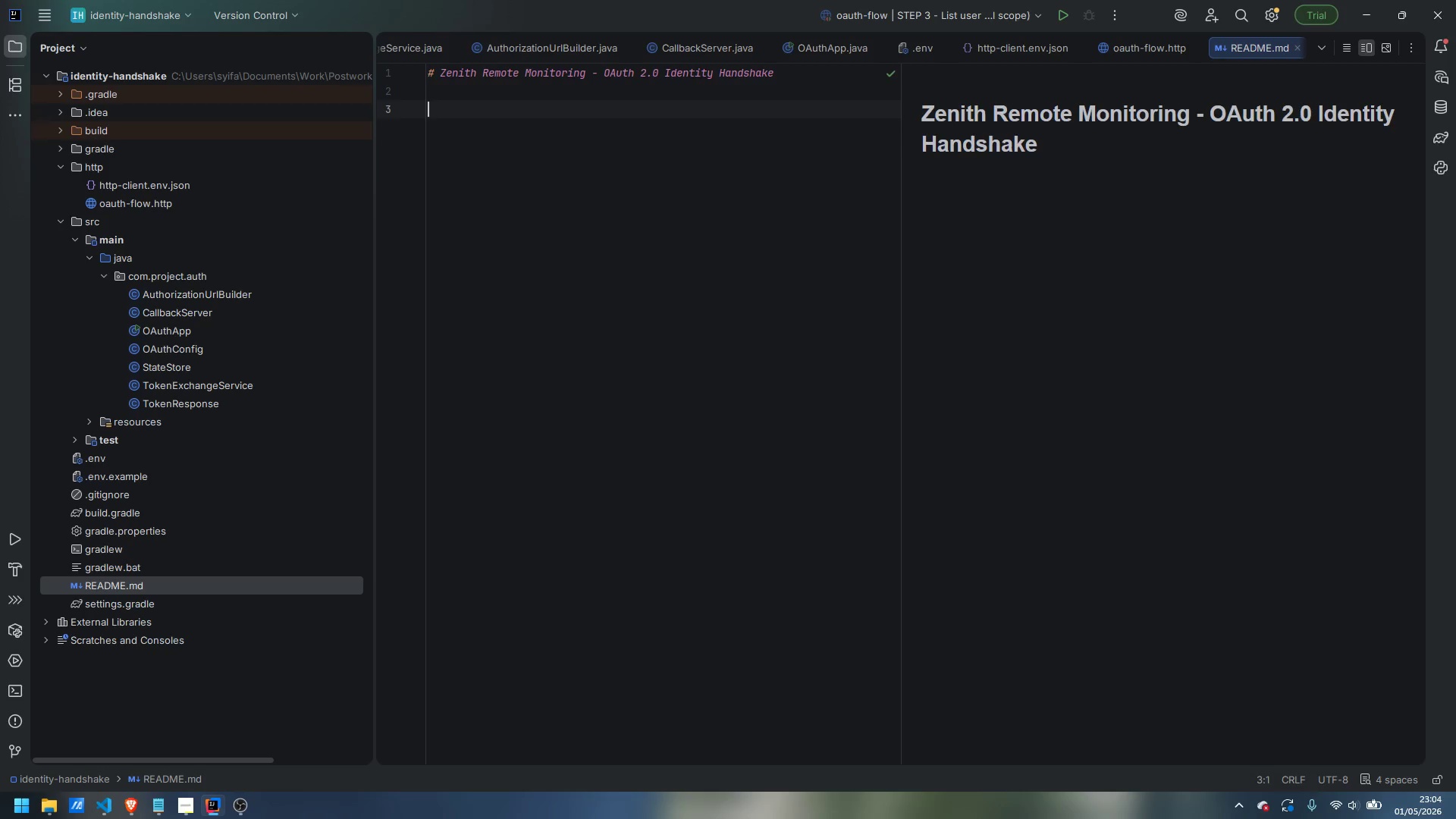 
type(A Sta)
key(Backspace)
key(Backspace)
key(Backspace)
type(standalone Java proof-of )
key(Backspace)
type(-cont)
key(Backspace)
type(cept demonstrating the )
 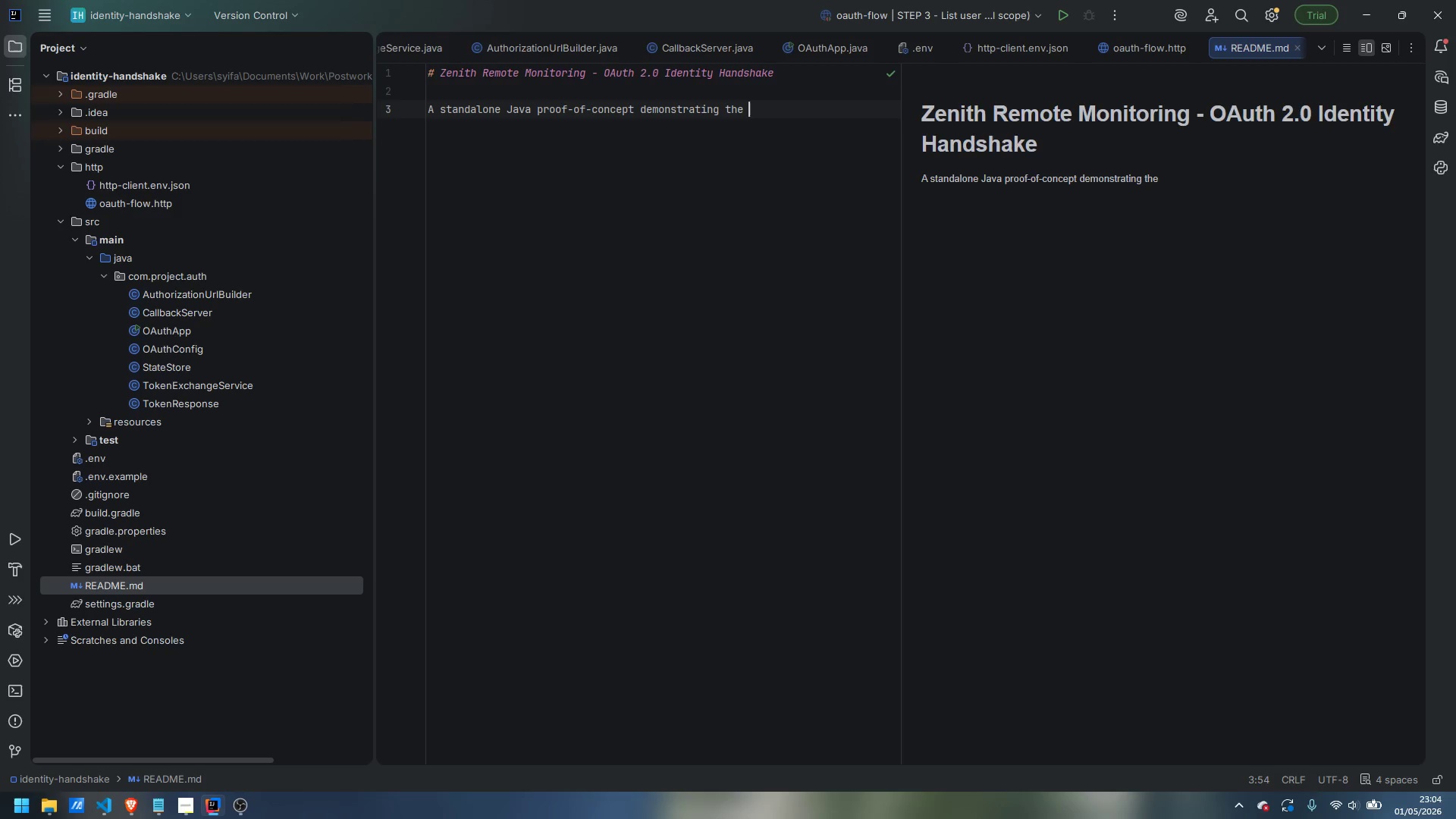 
type(OAuth 2.0 )
 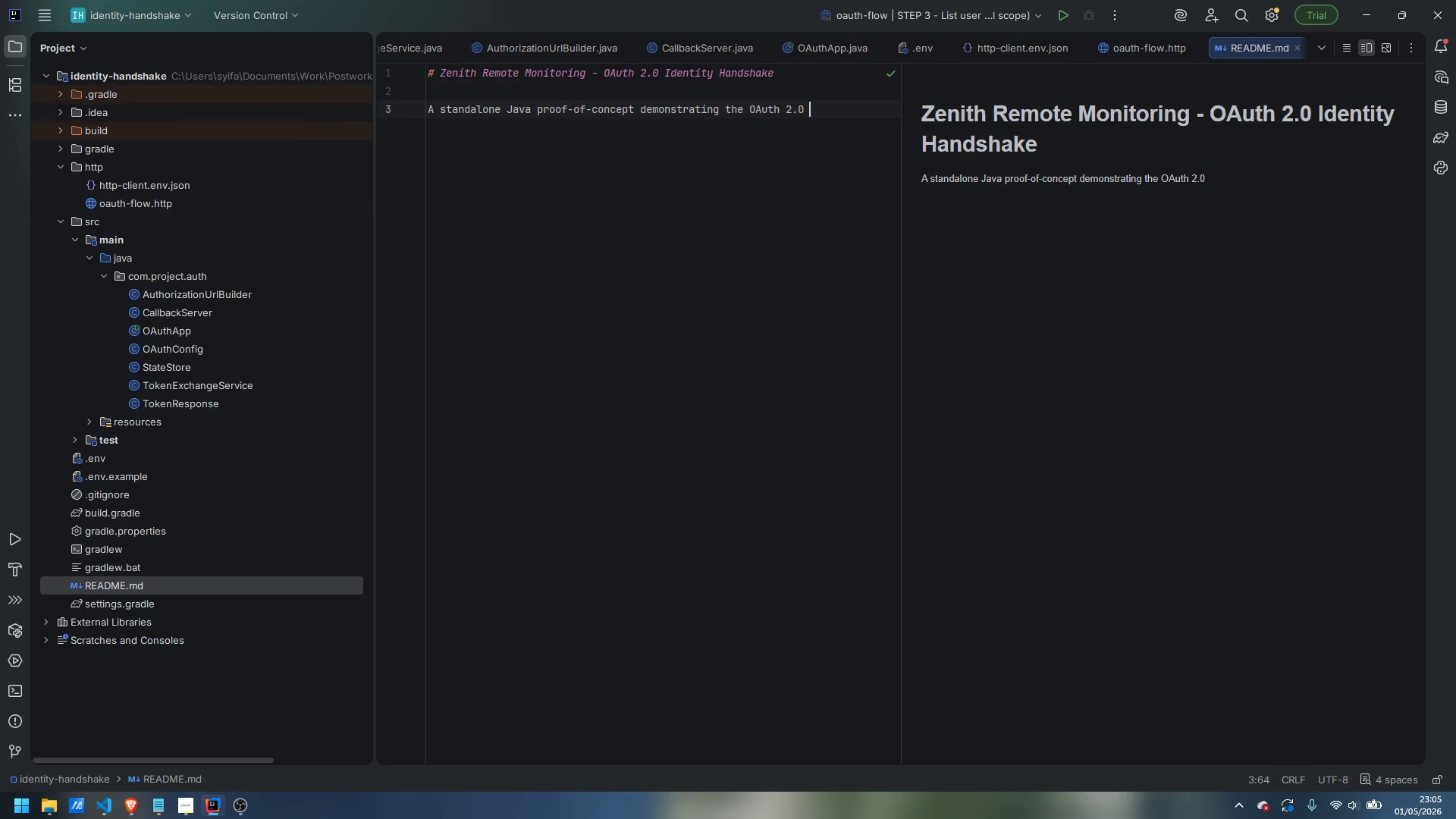 
wait(55.89)
 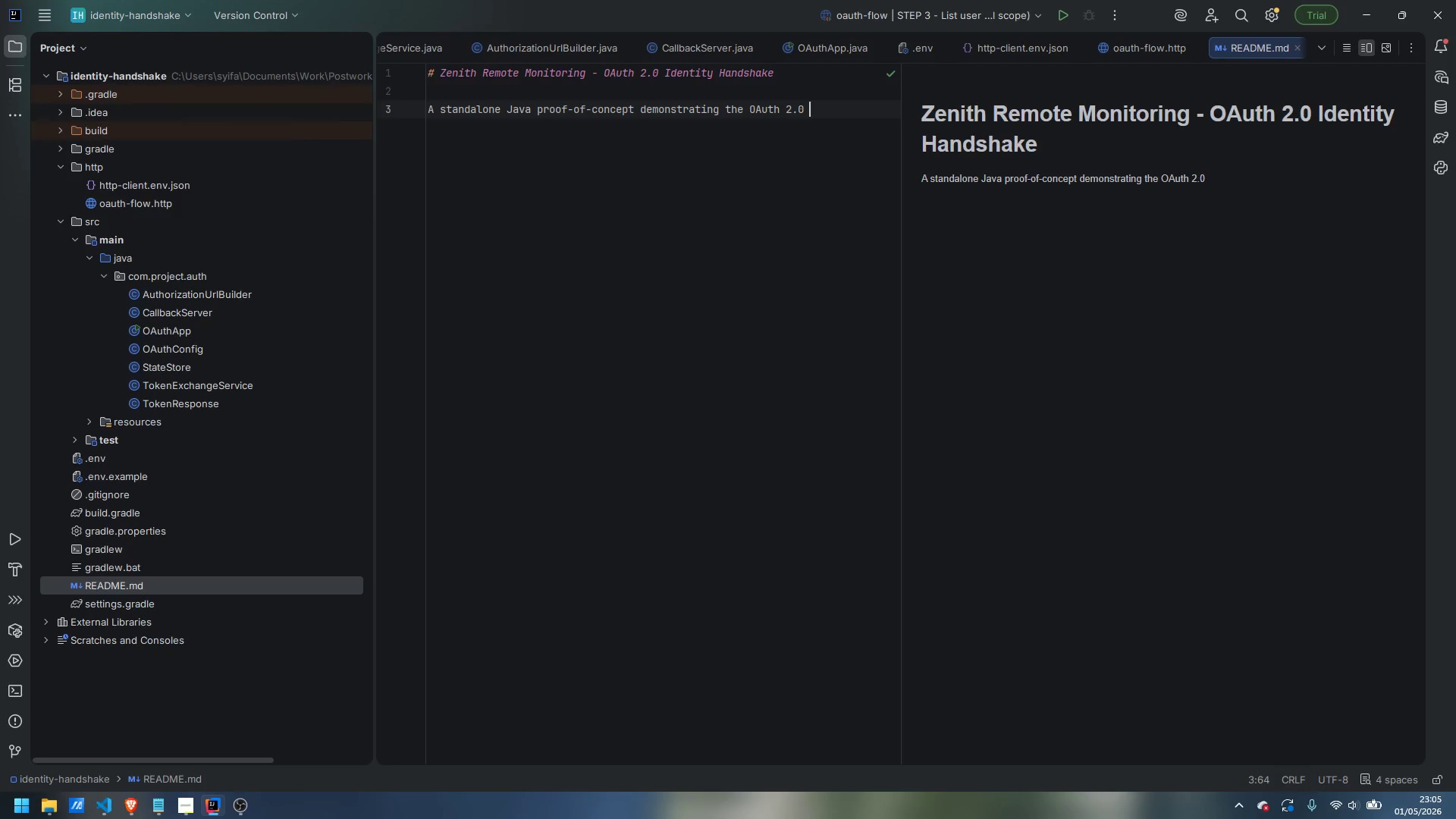 
type(Autho)
 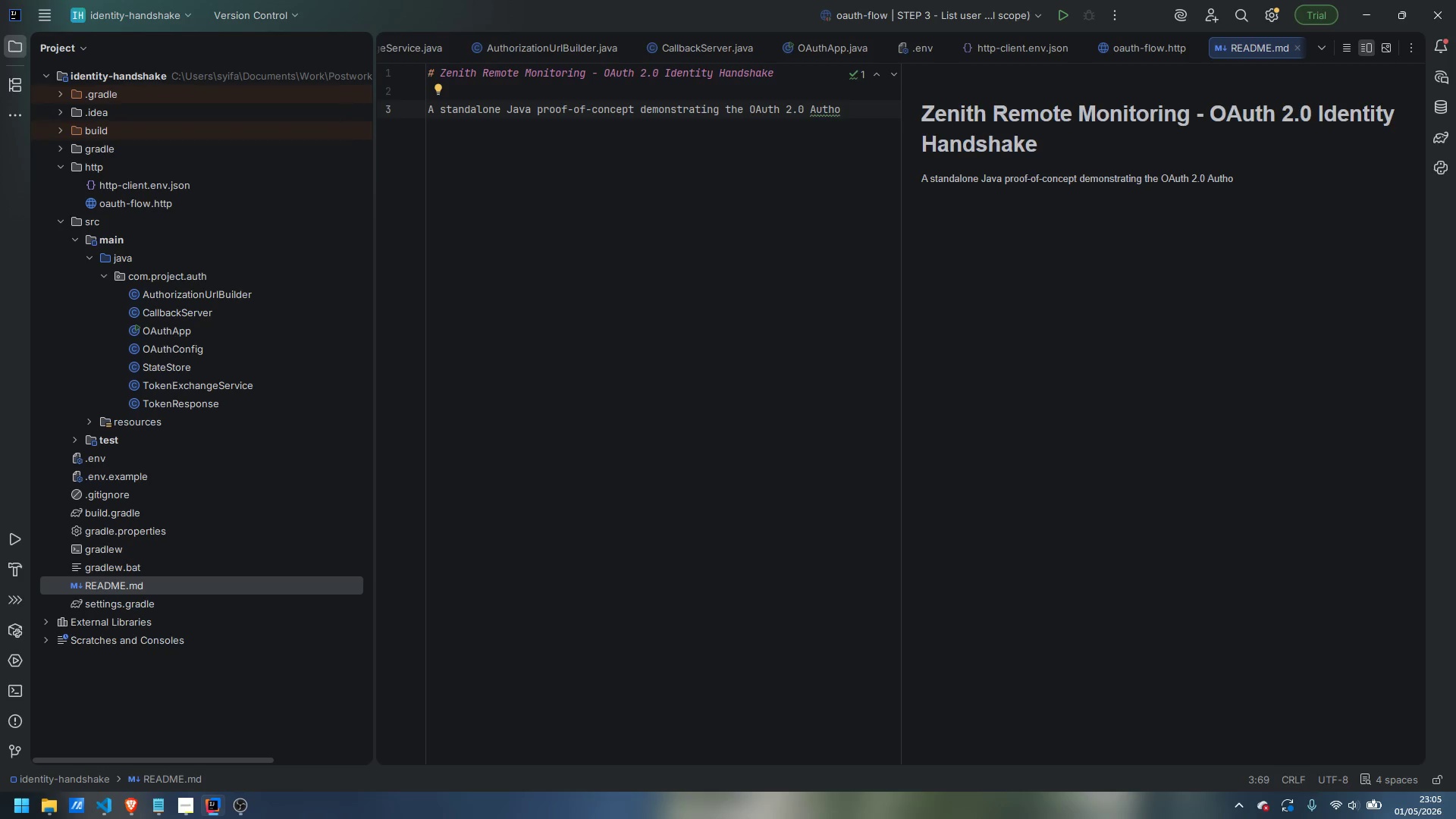 
type(rization Code Flow)
 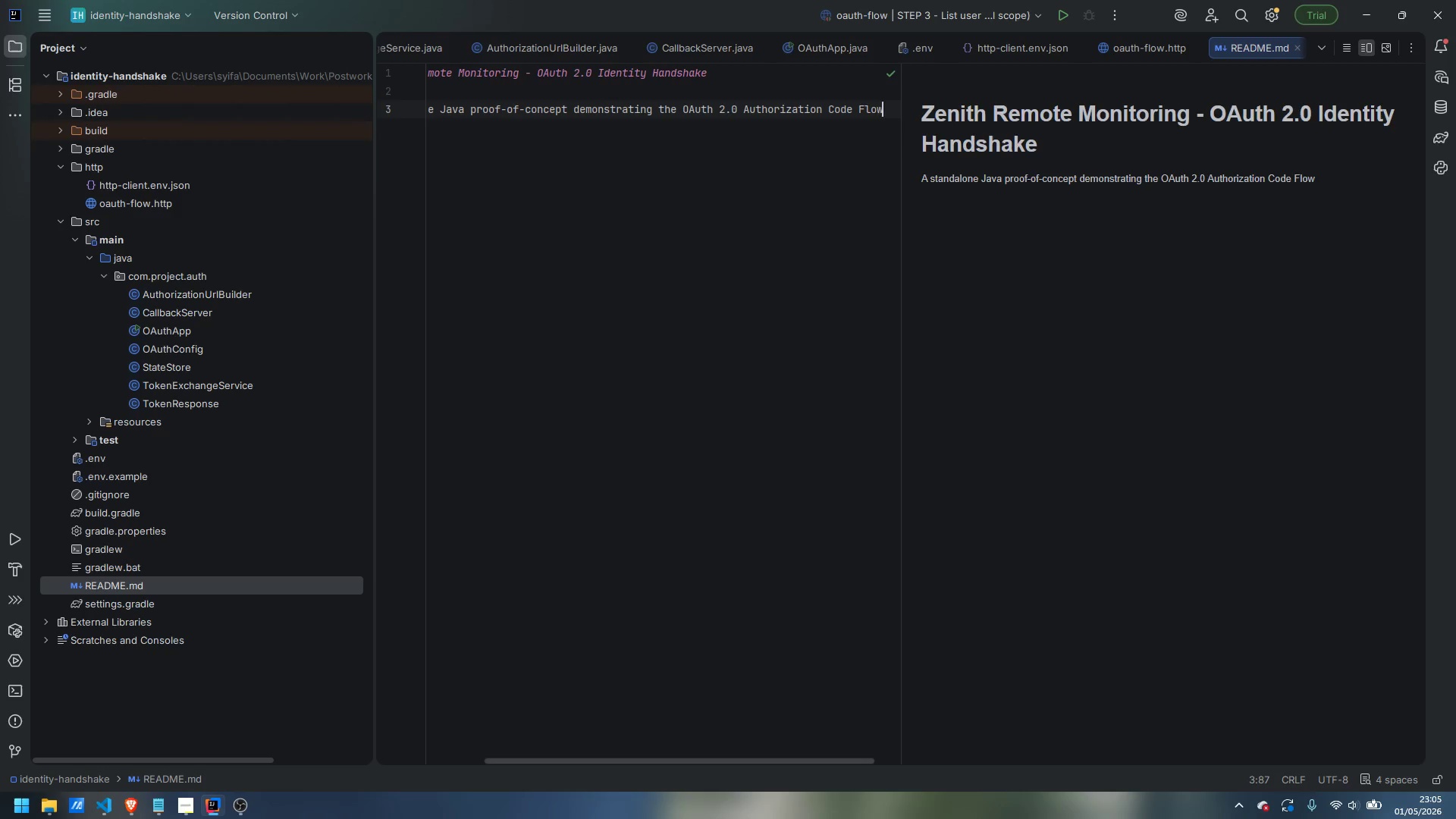 
key(Control+Shift+ArrowLeft)
 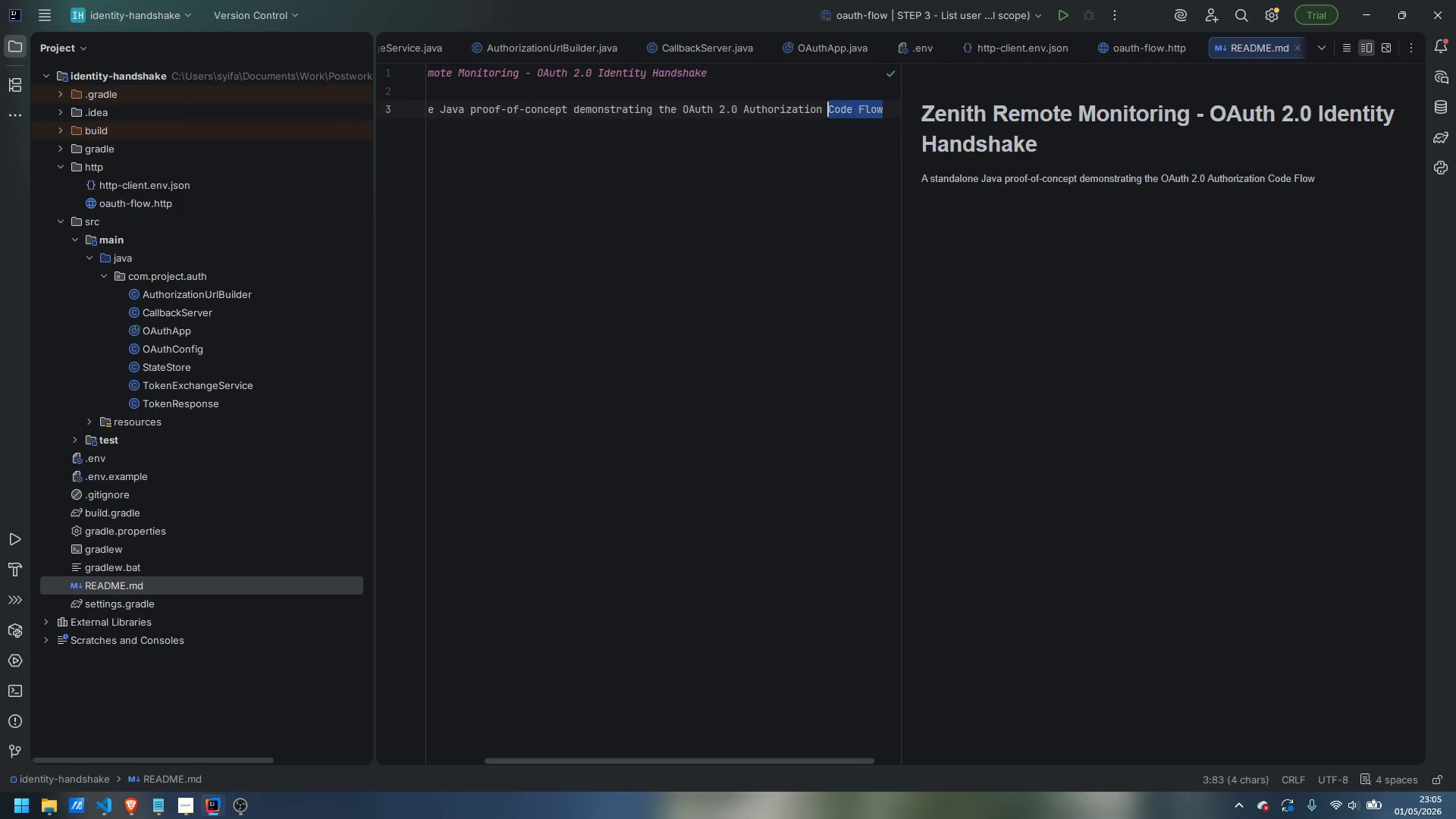 
key(Control+Shift+ArrowLeft)
 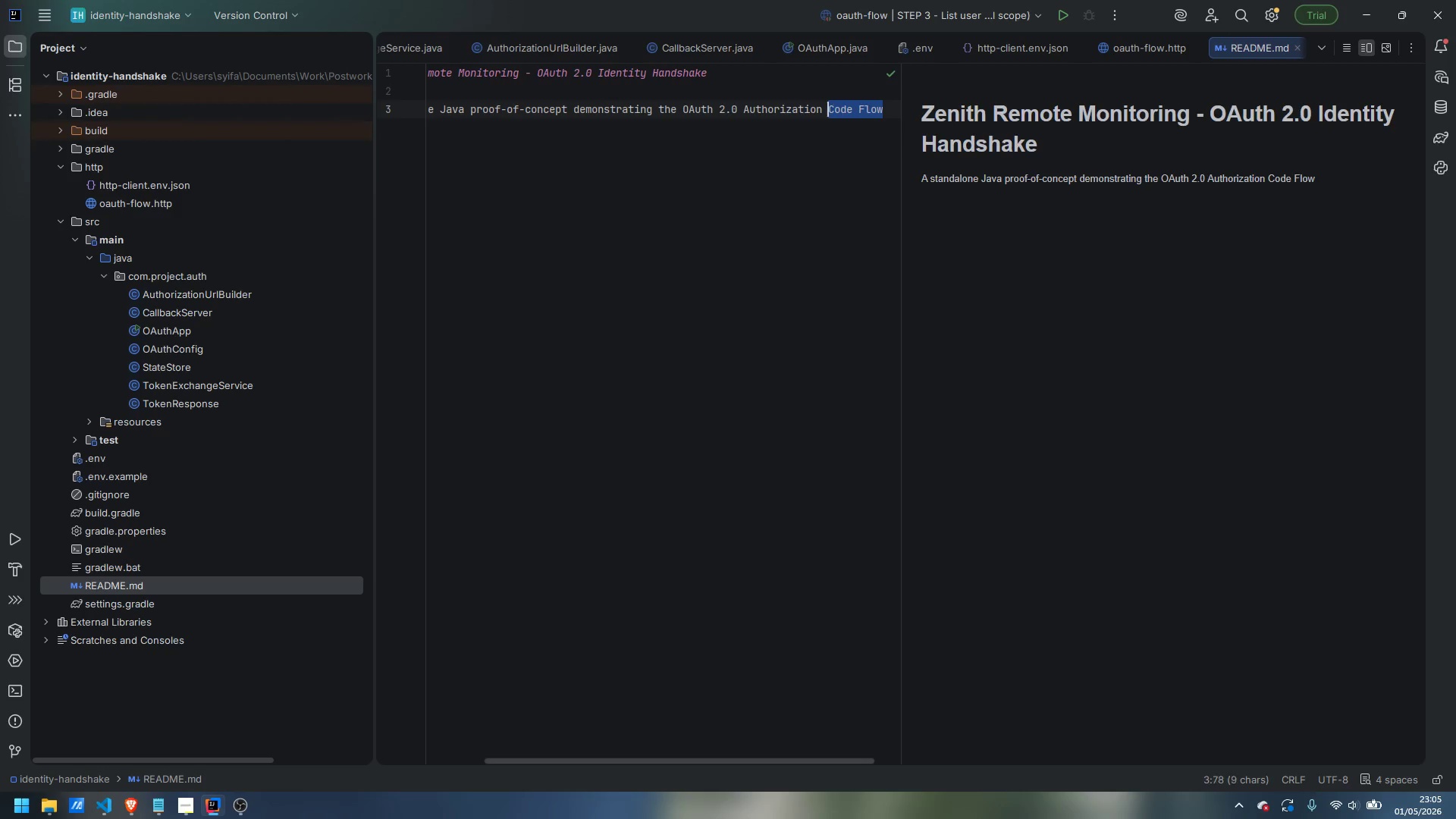 
key(Control+Shift+ArrowLeft)
 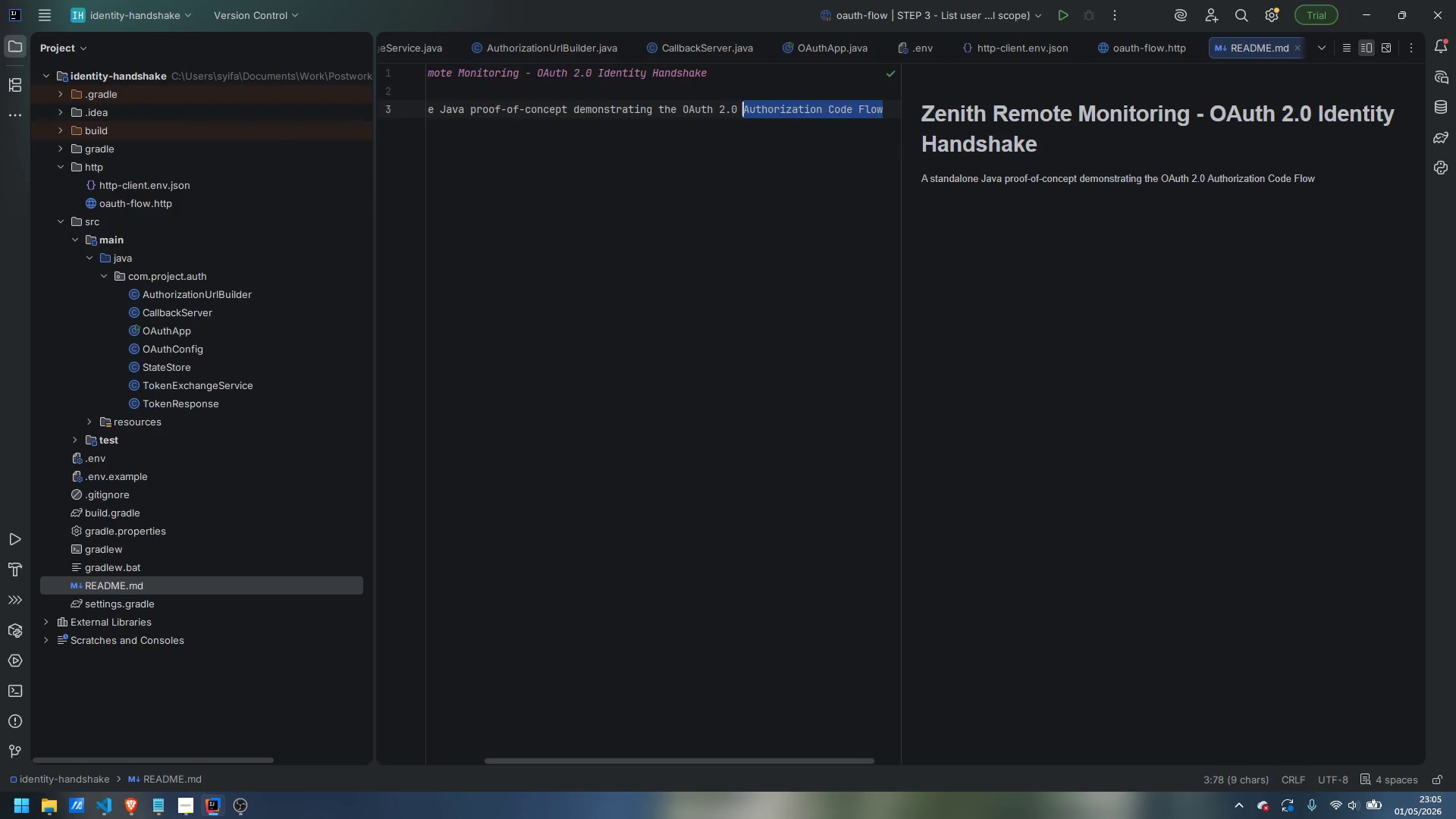 
key(Control+Shift+ArrowLeft)
 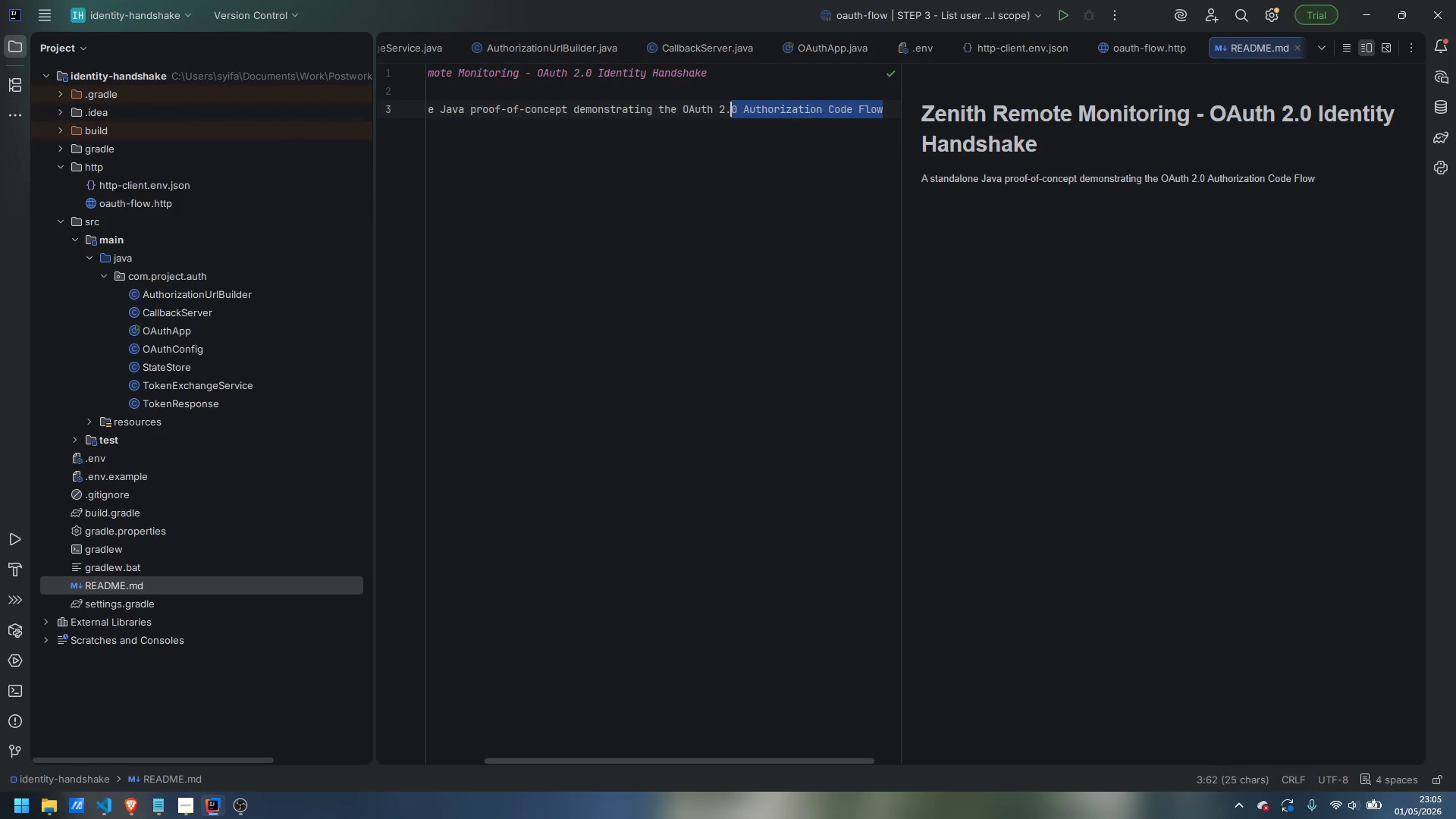 
key(Control+Shift+ArrowLeft)
 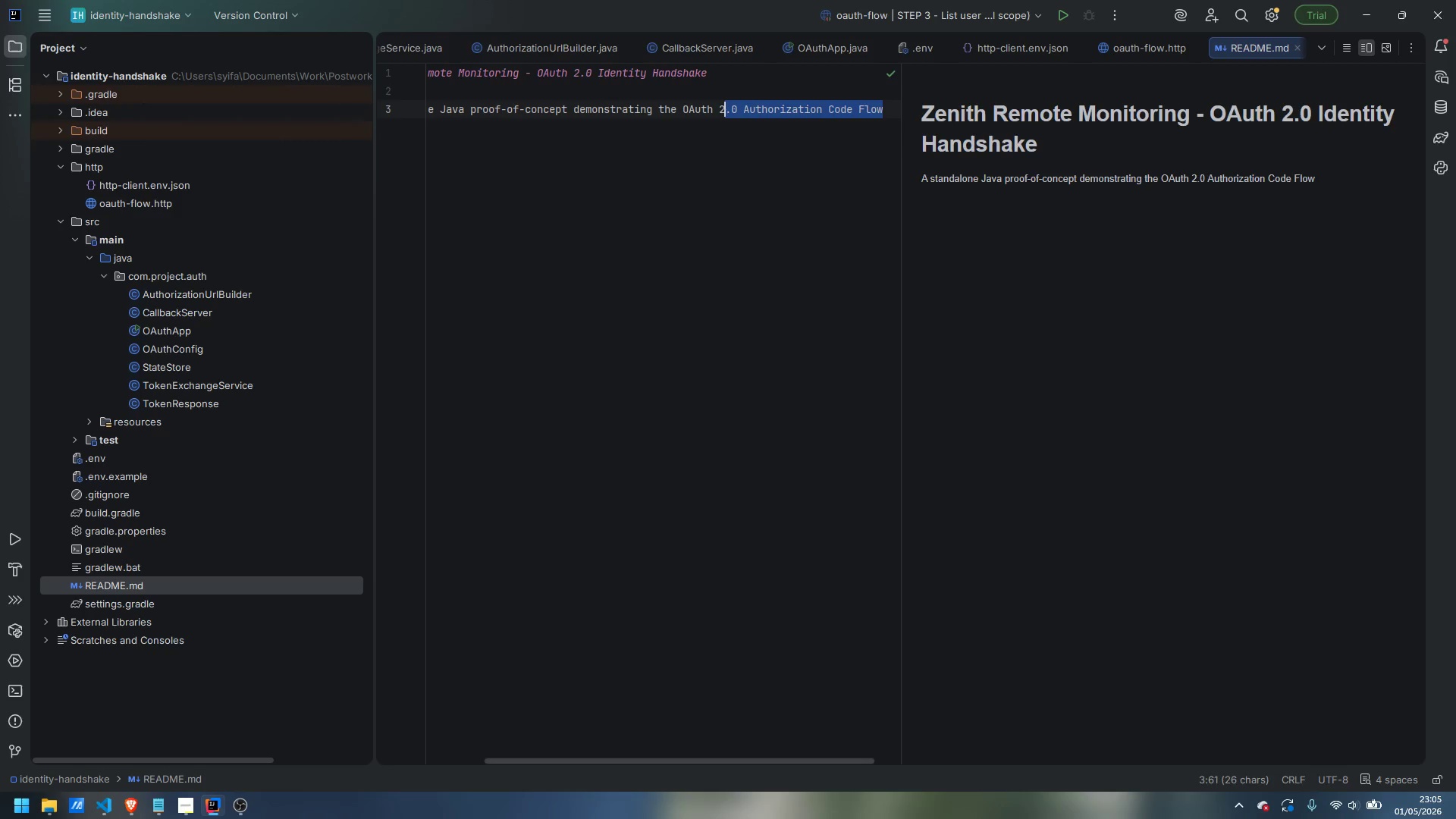 
key(Control+Shift+ArrowLeft)
 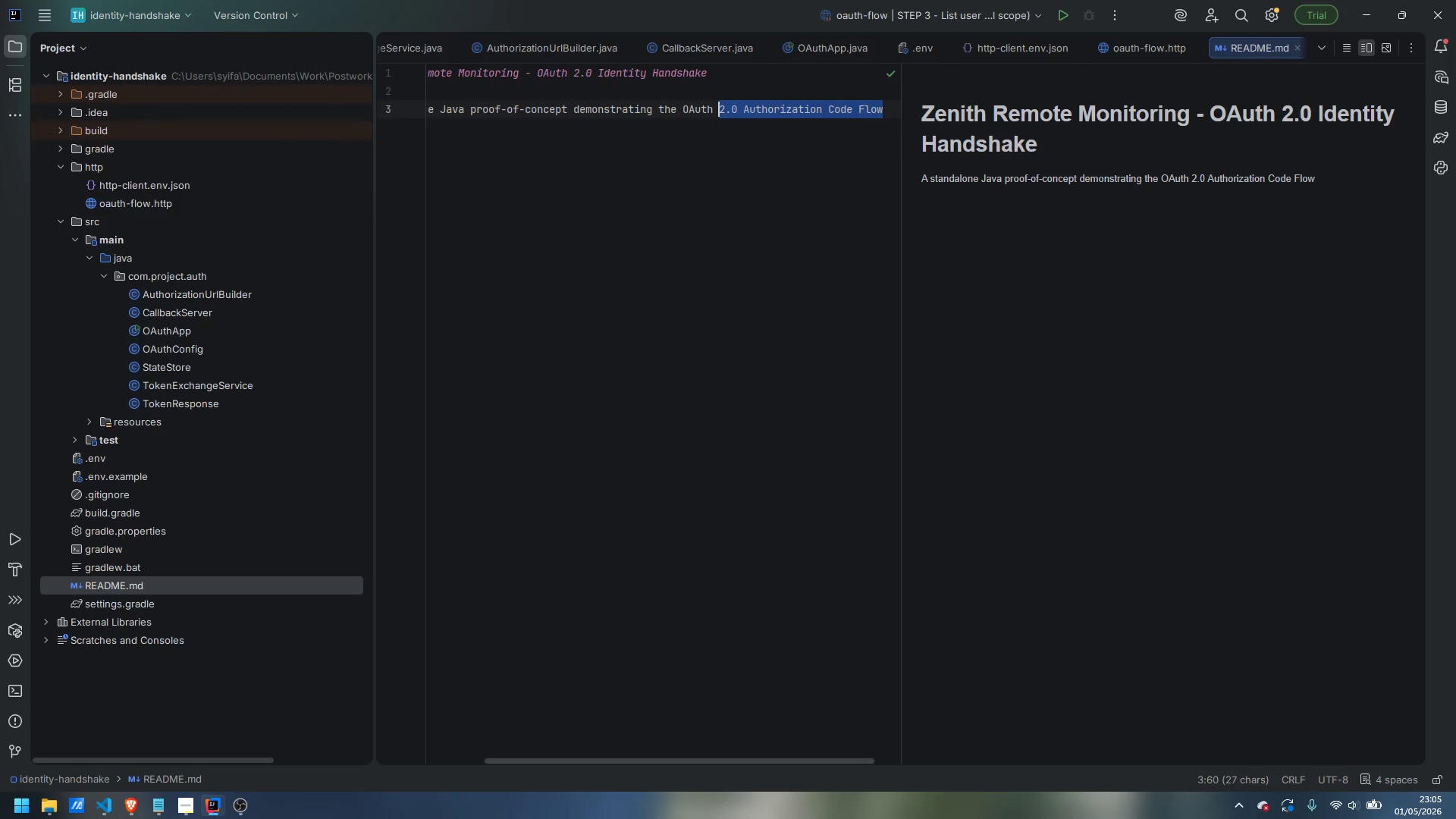 
key(Control+Shift+ArrowLeft)
 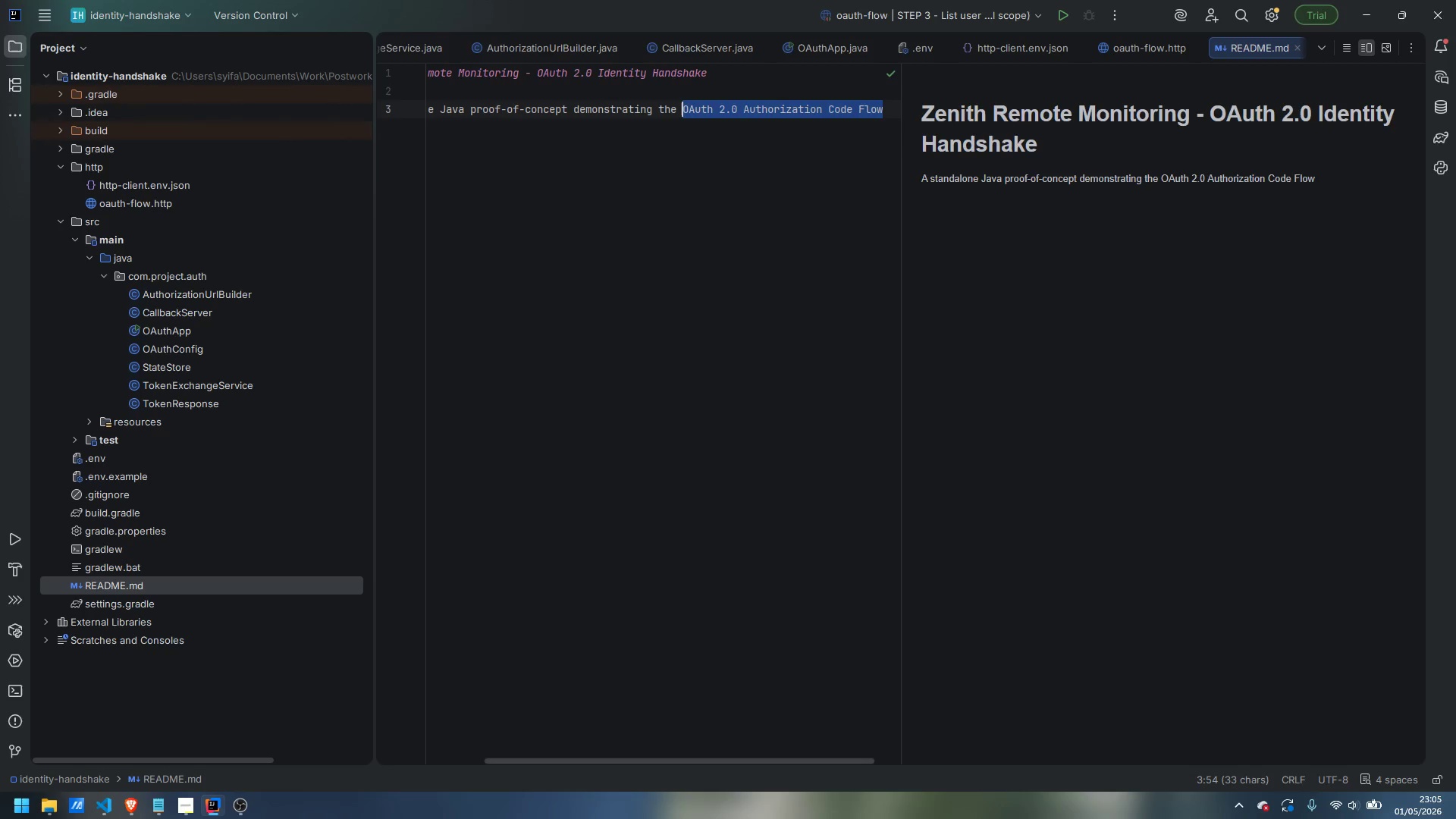 
key(Control+B)
 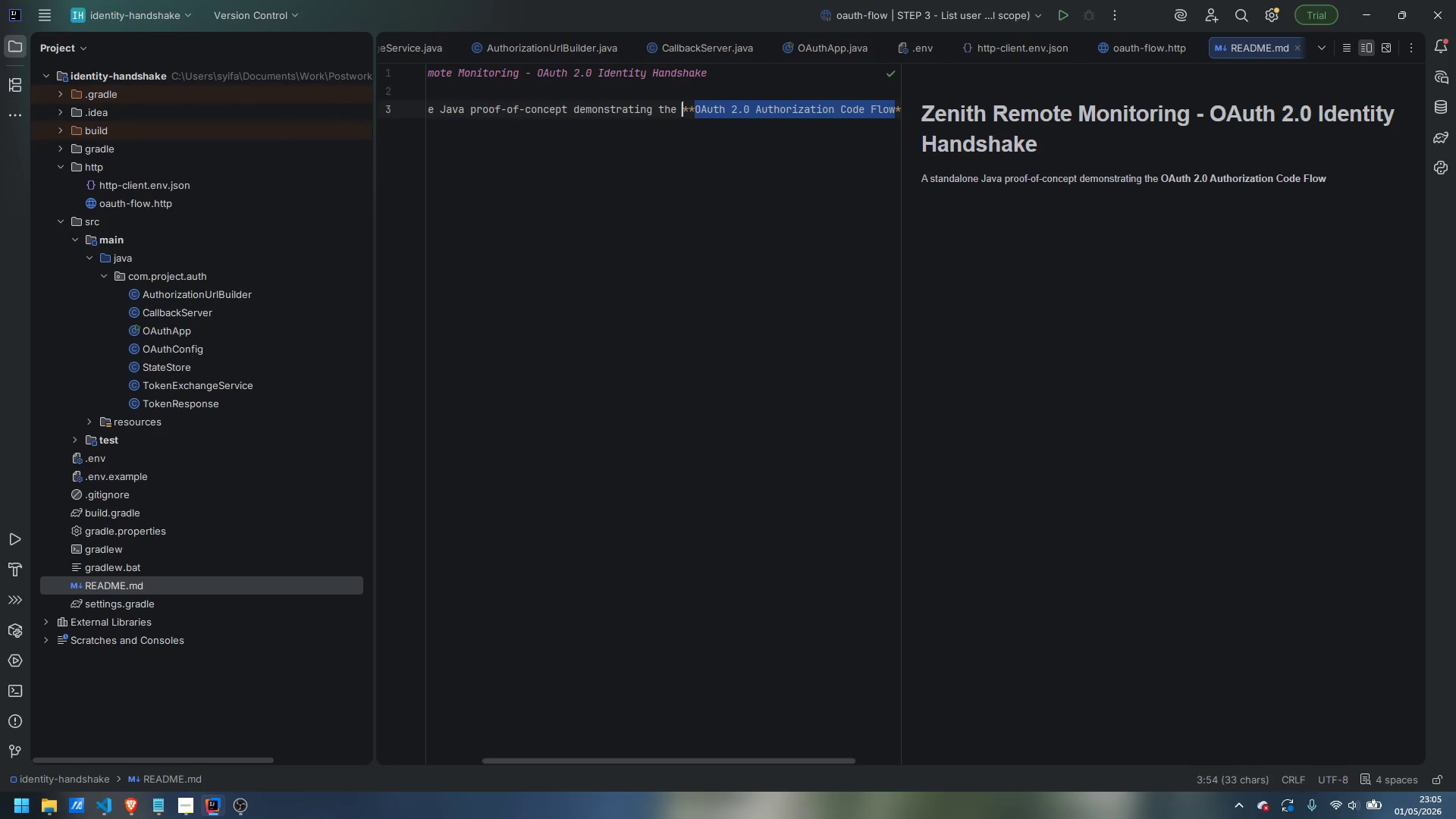 
key(ArrowRight)
 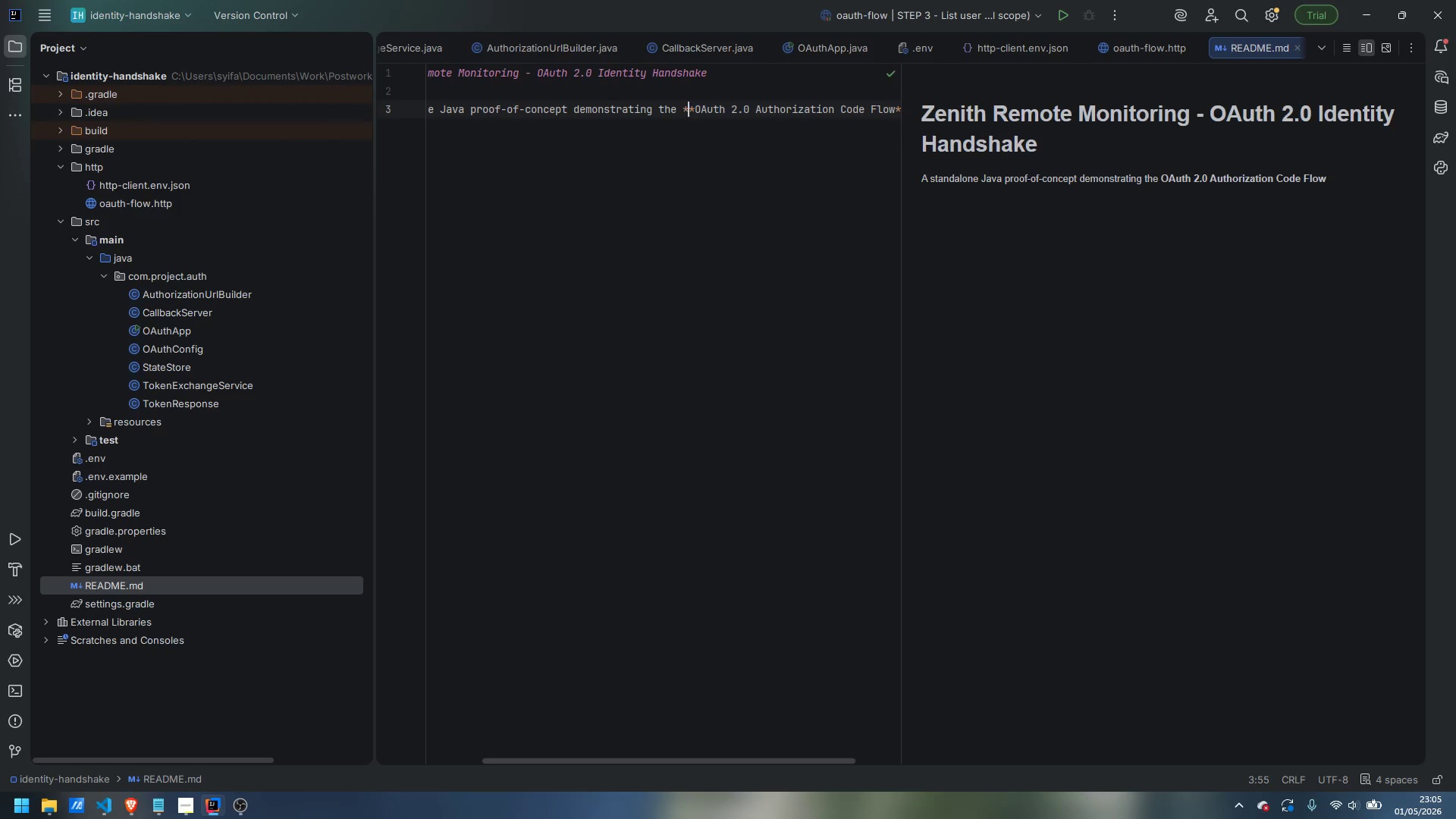 
key(Control+ArrowRight)
 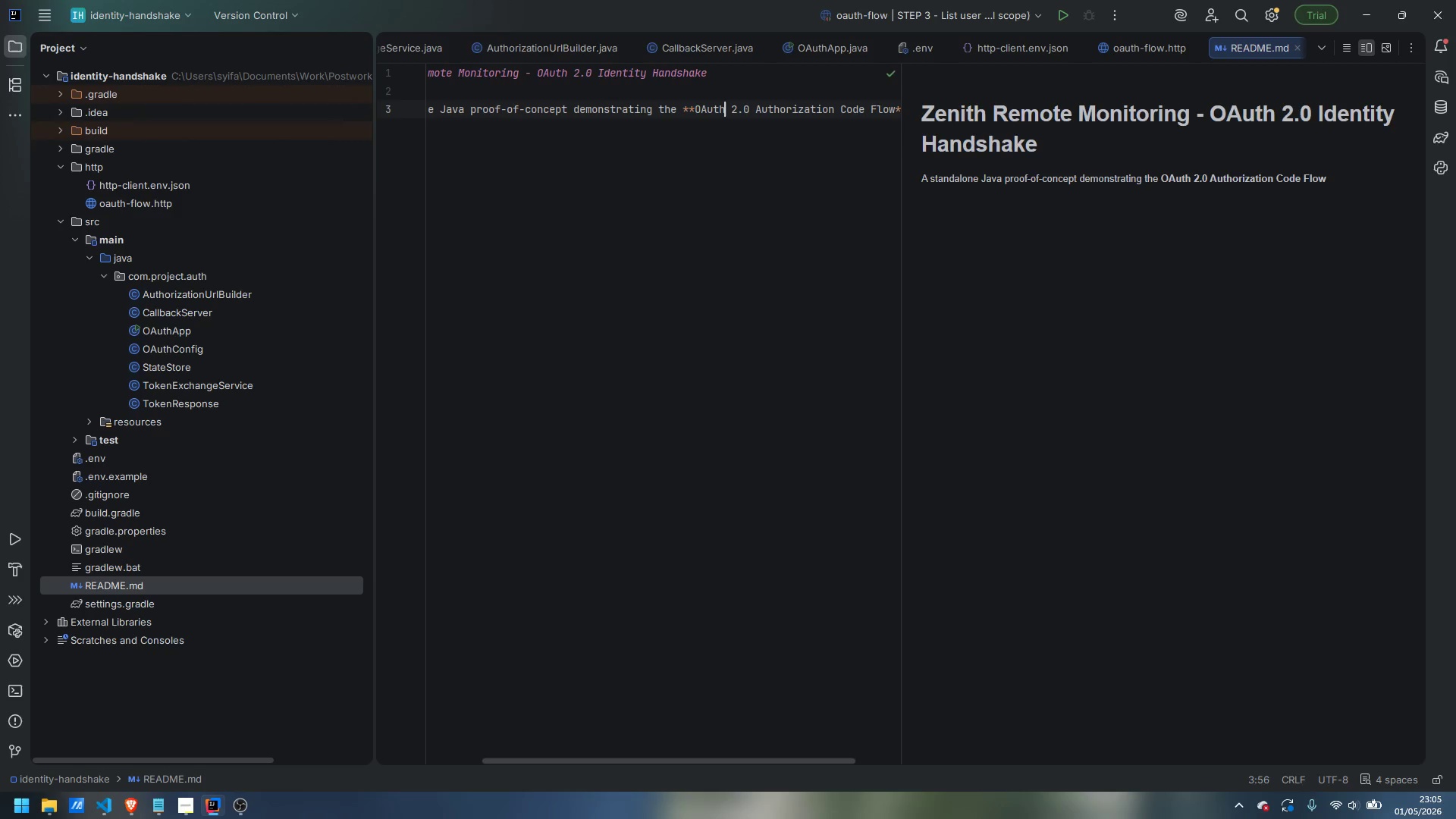 
key(Control+ArrowRight)
 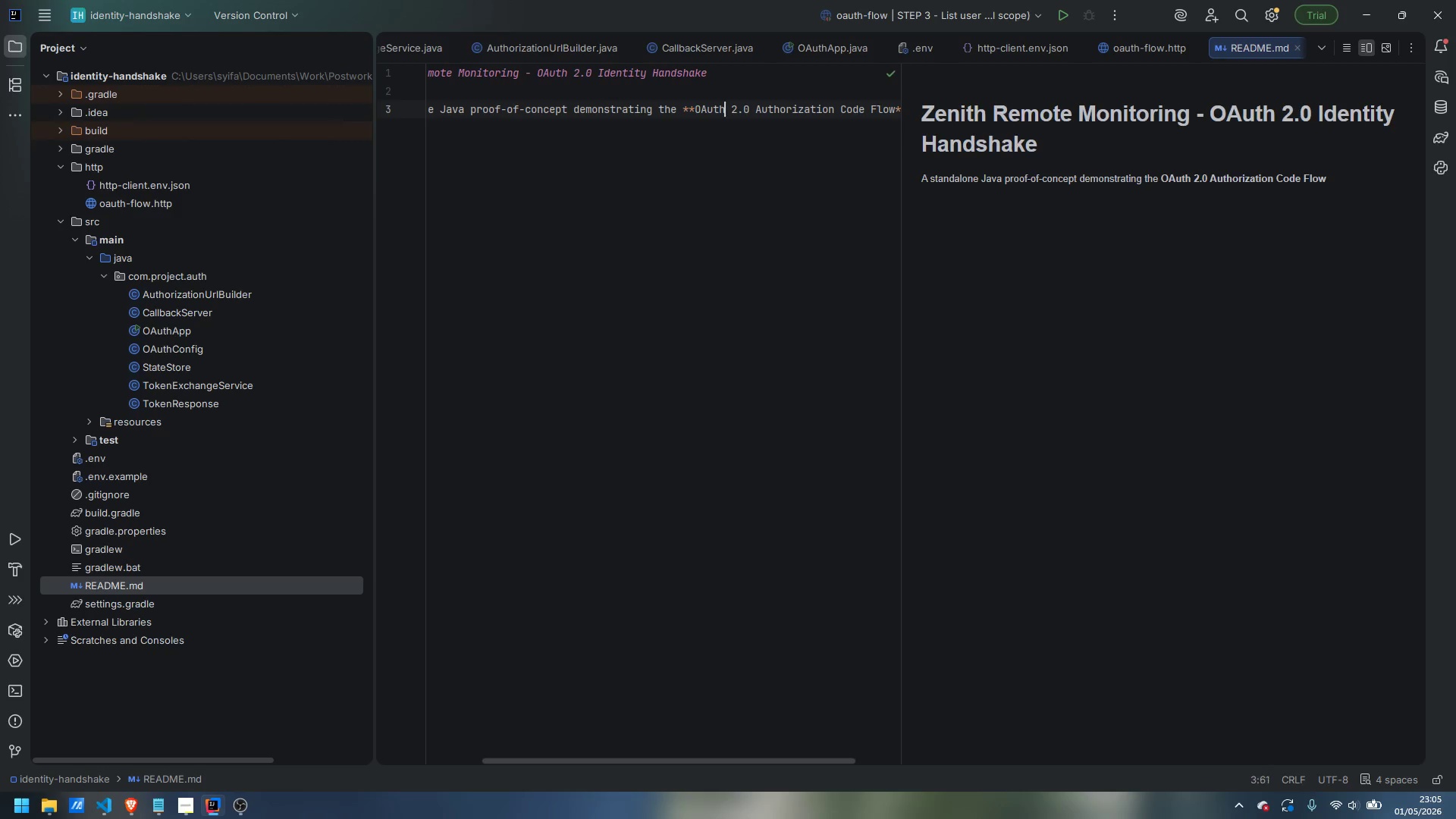 
key(Control+ArrowRight)
 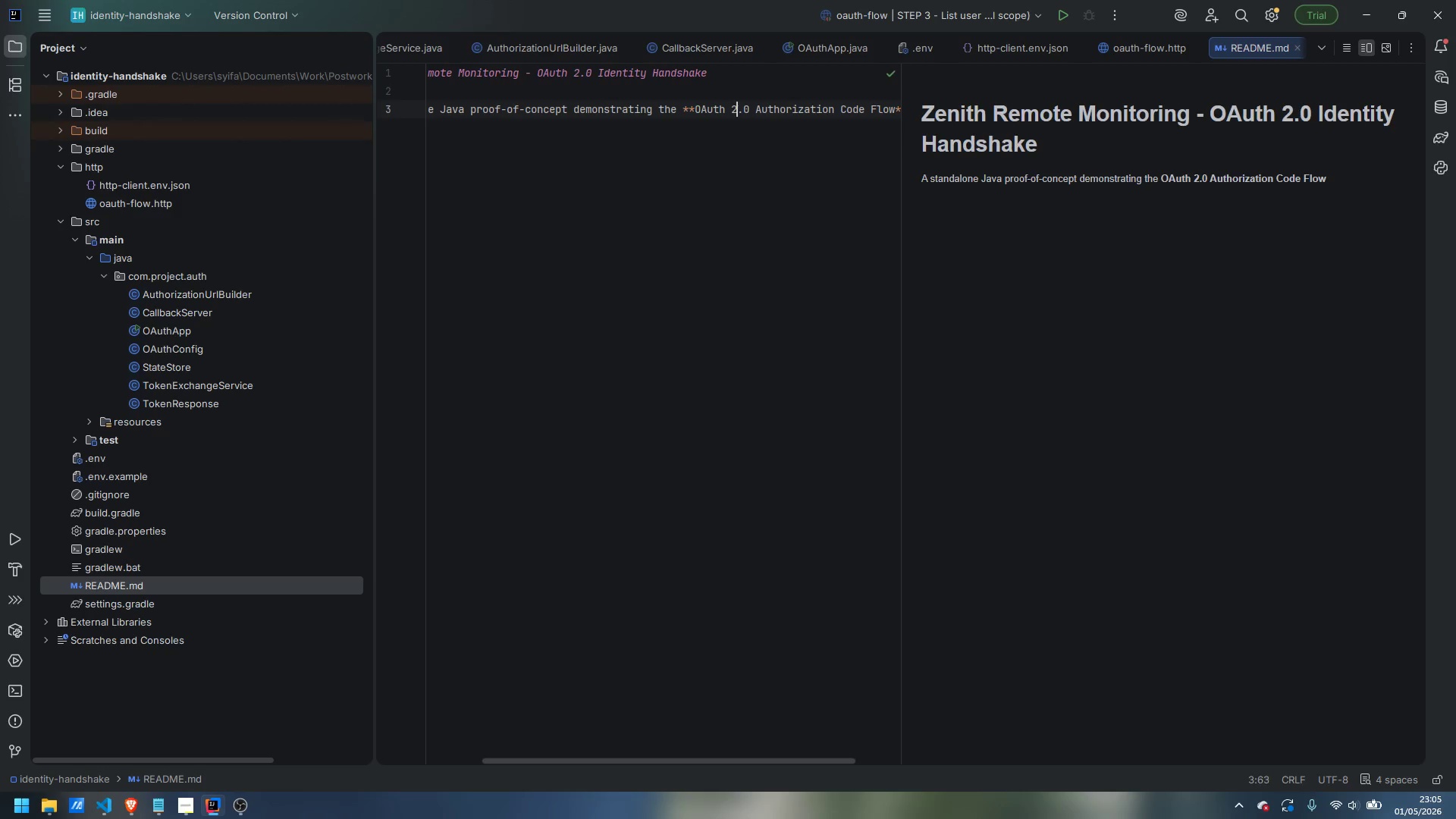 
key(Control+ArrowRight)
 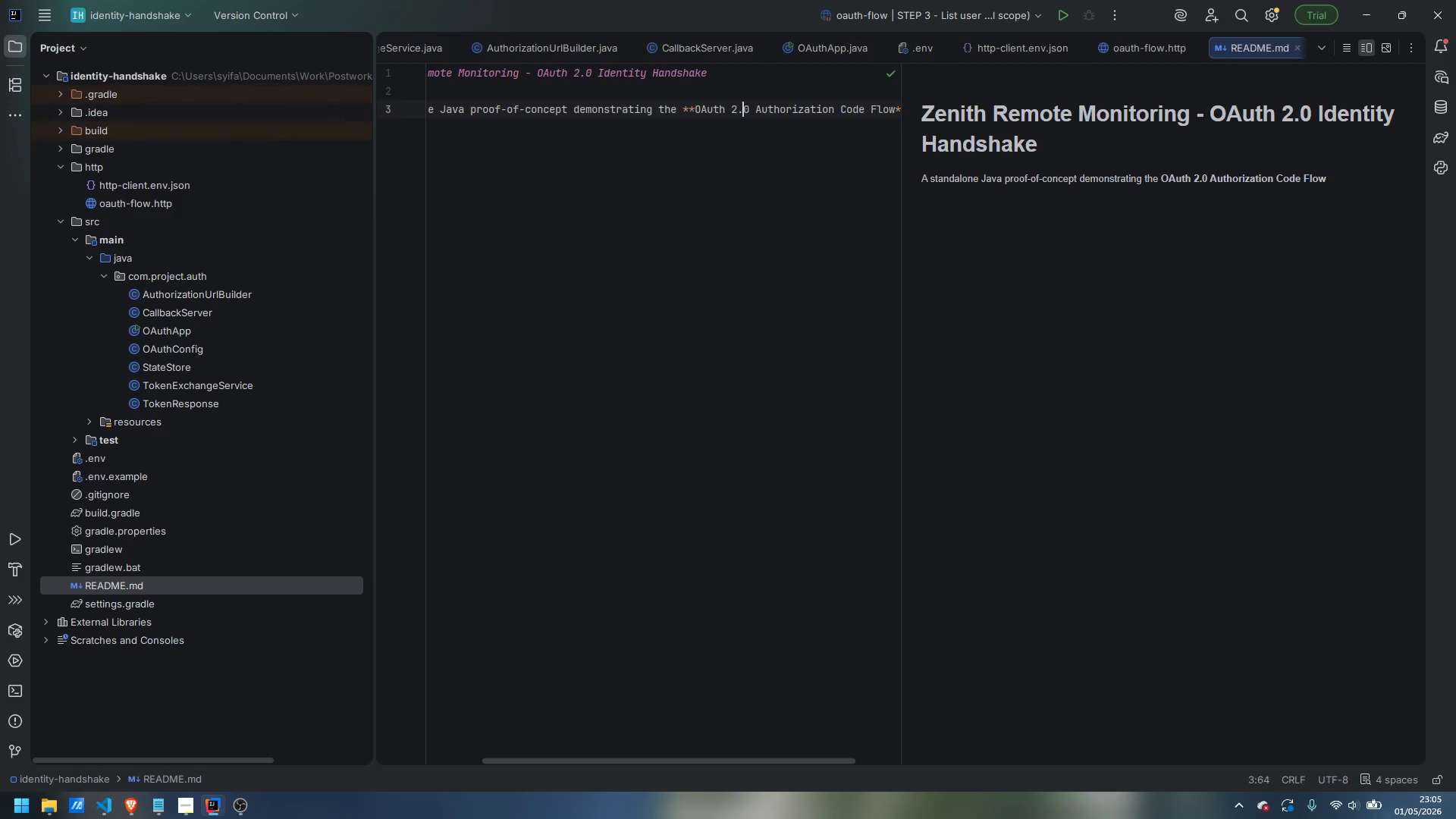 
key(Control+ArrowRight)
 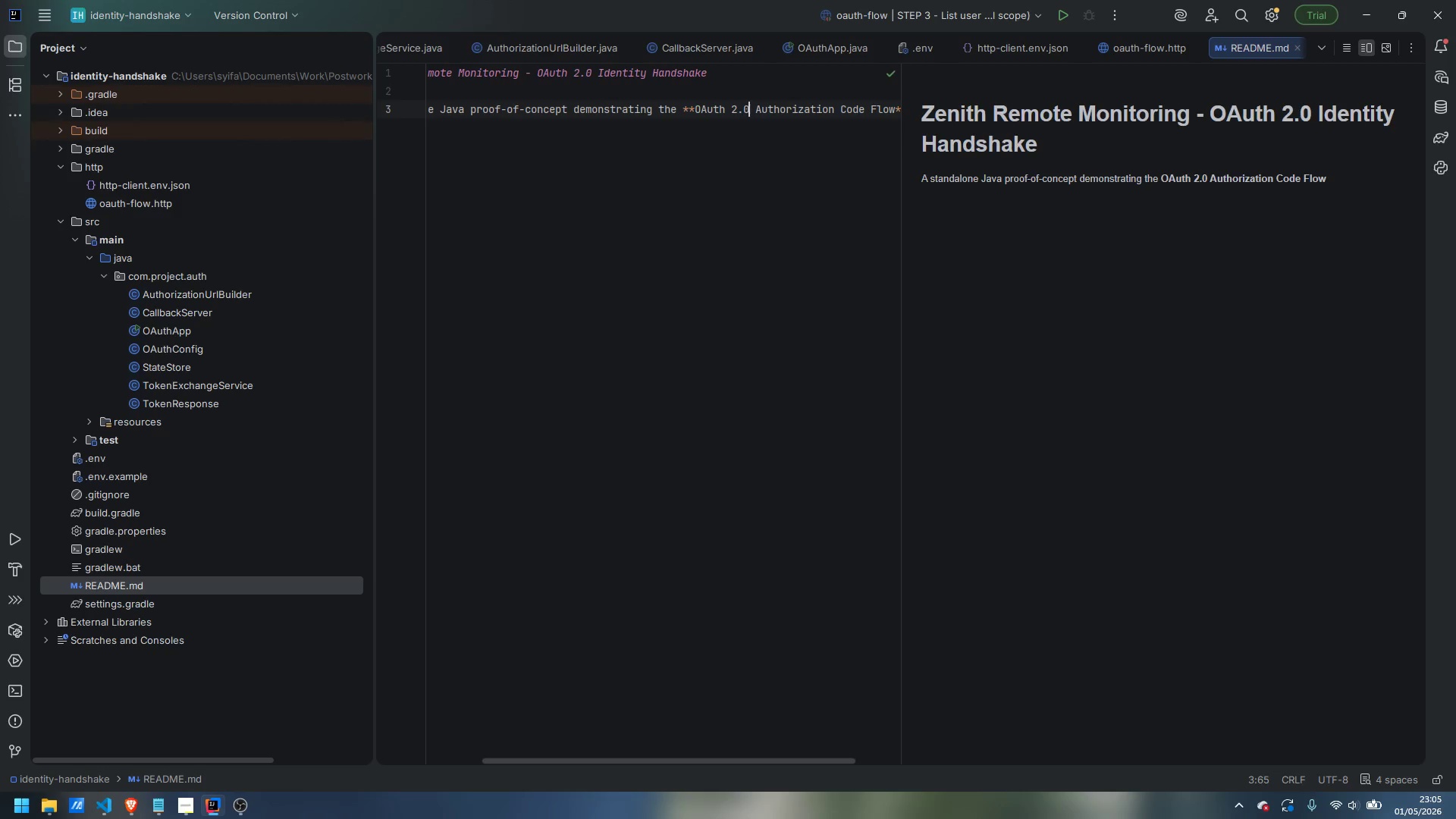 
key(Control+ArrowRight)
 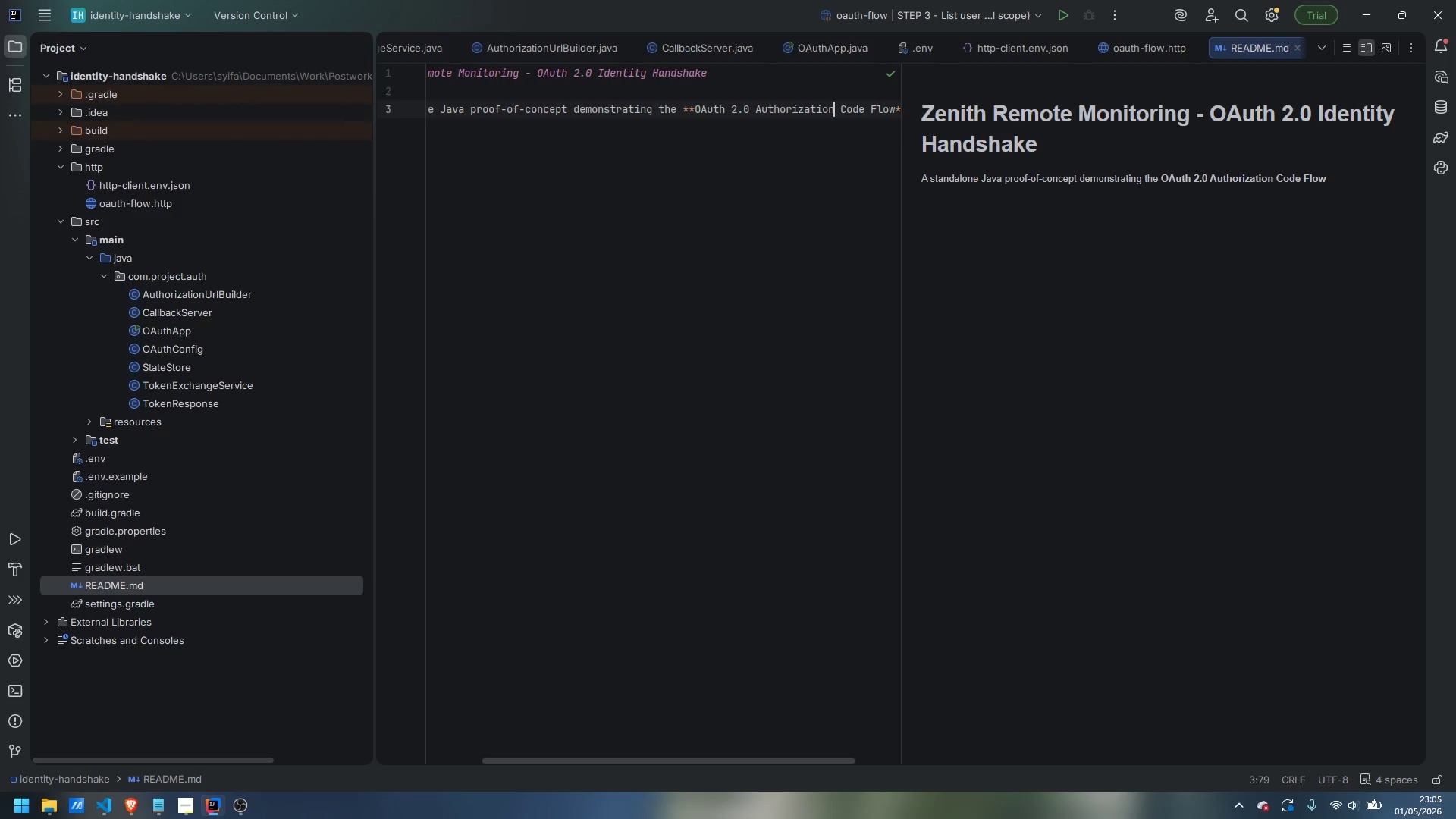 
key(Control+ArrowRight)
 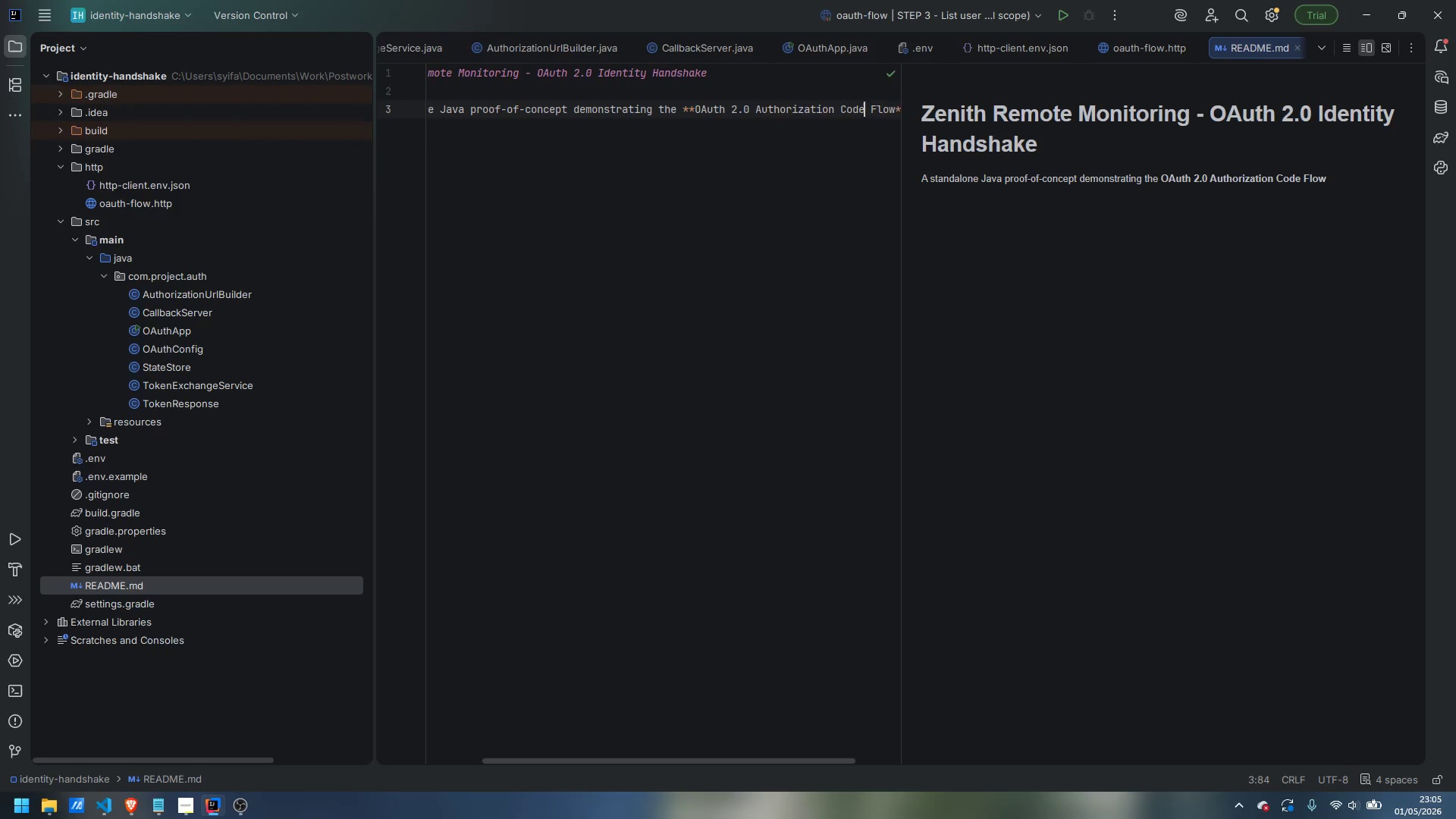 
key(Control+ArrowRight)
 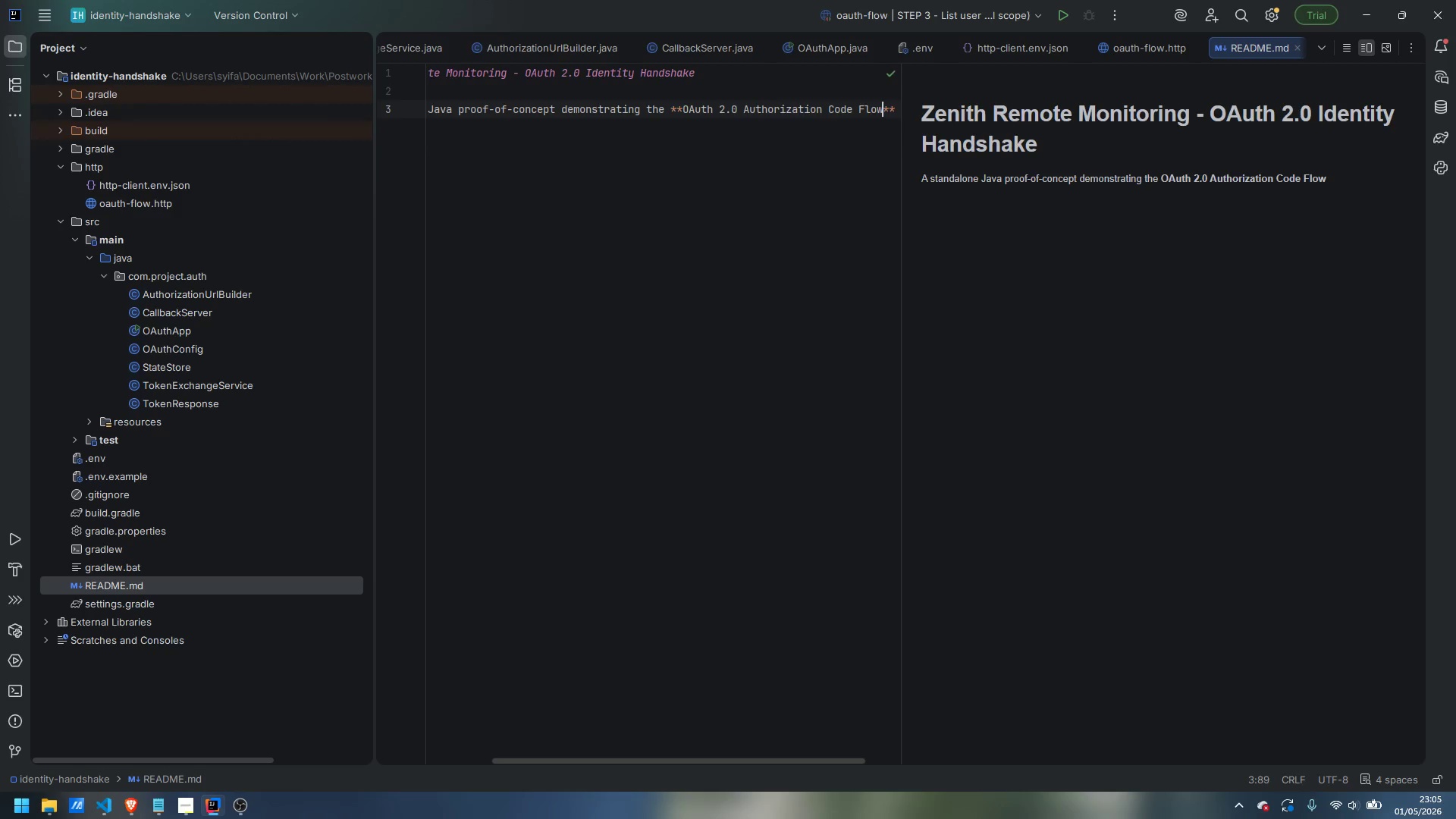 
key(Control+ArrowRight)
 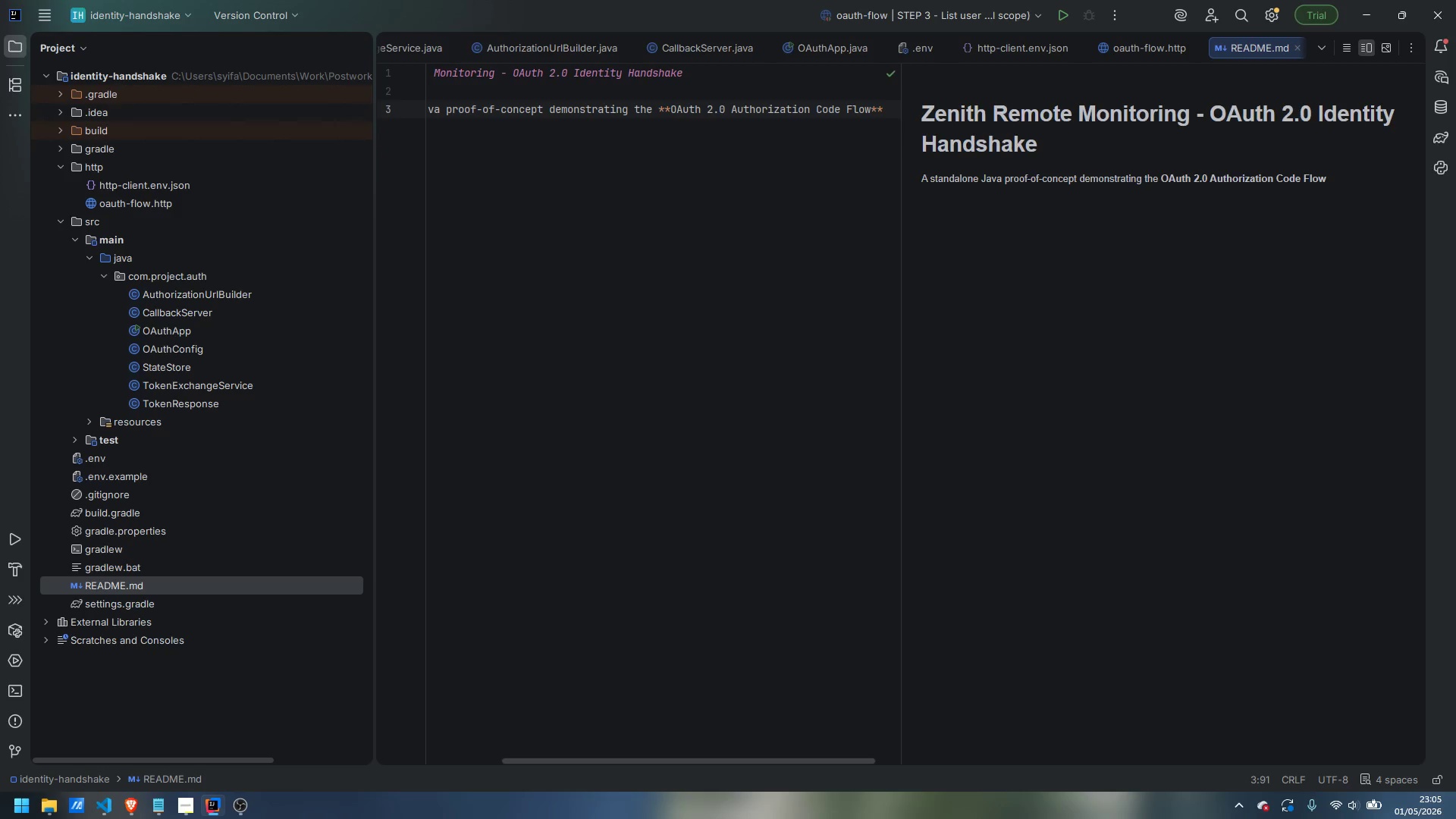 
type( using GitHub as the identoity)
key(Backspace)
key(Backspace)
key(Backspace)
type(ty provider. Built for Zenith Remote Mot)
key(Backspace)
type(nitoring to allow "Wellness Coach" clinicians to authenticate via a standardized OAuth)
key(Backspace)
type( provider.)
 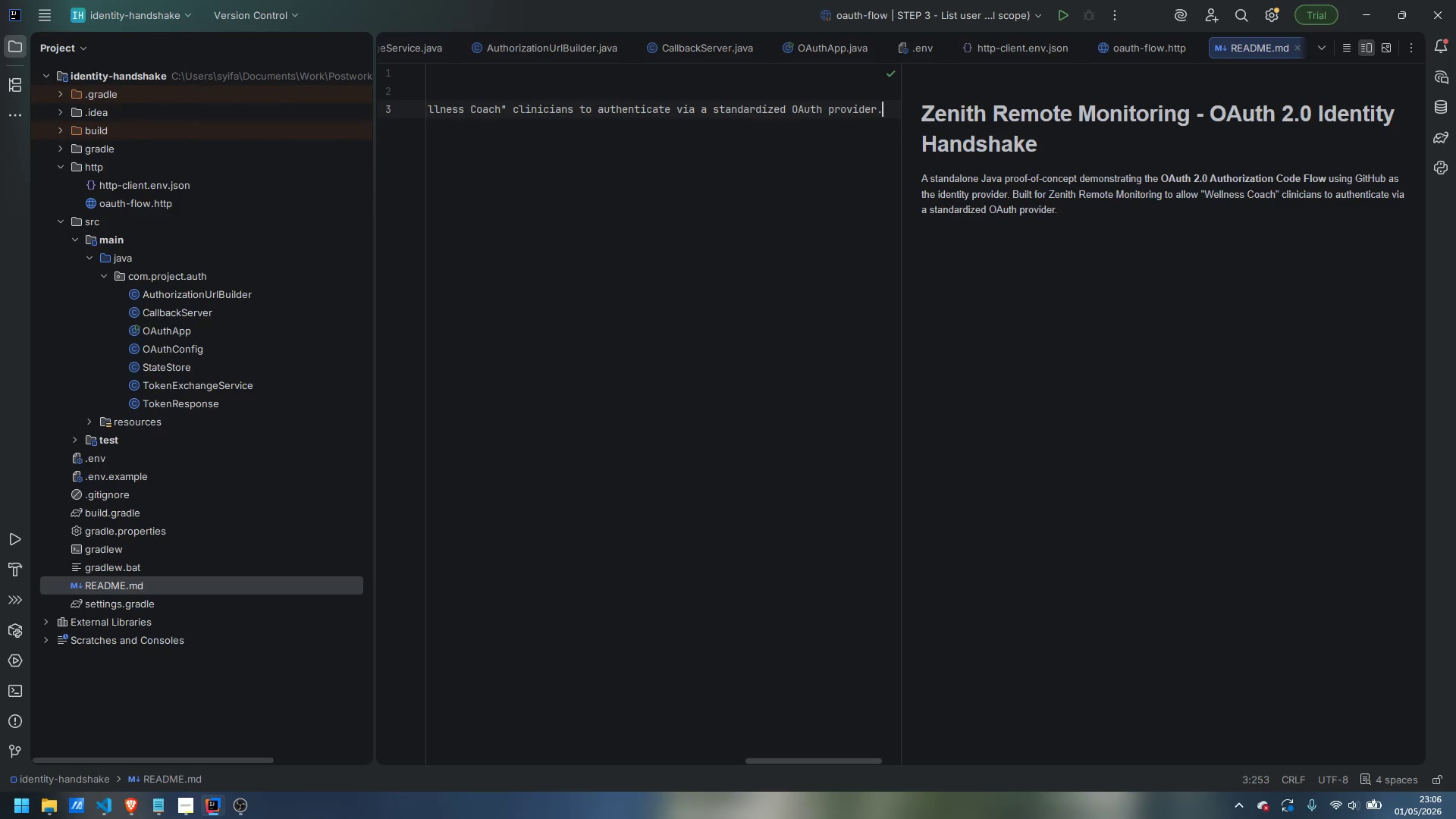 
key(Enter)
 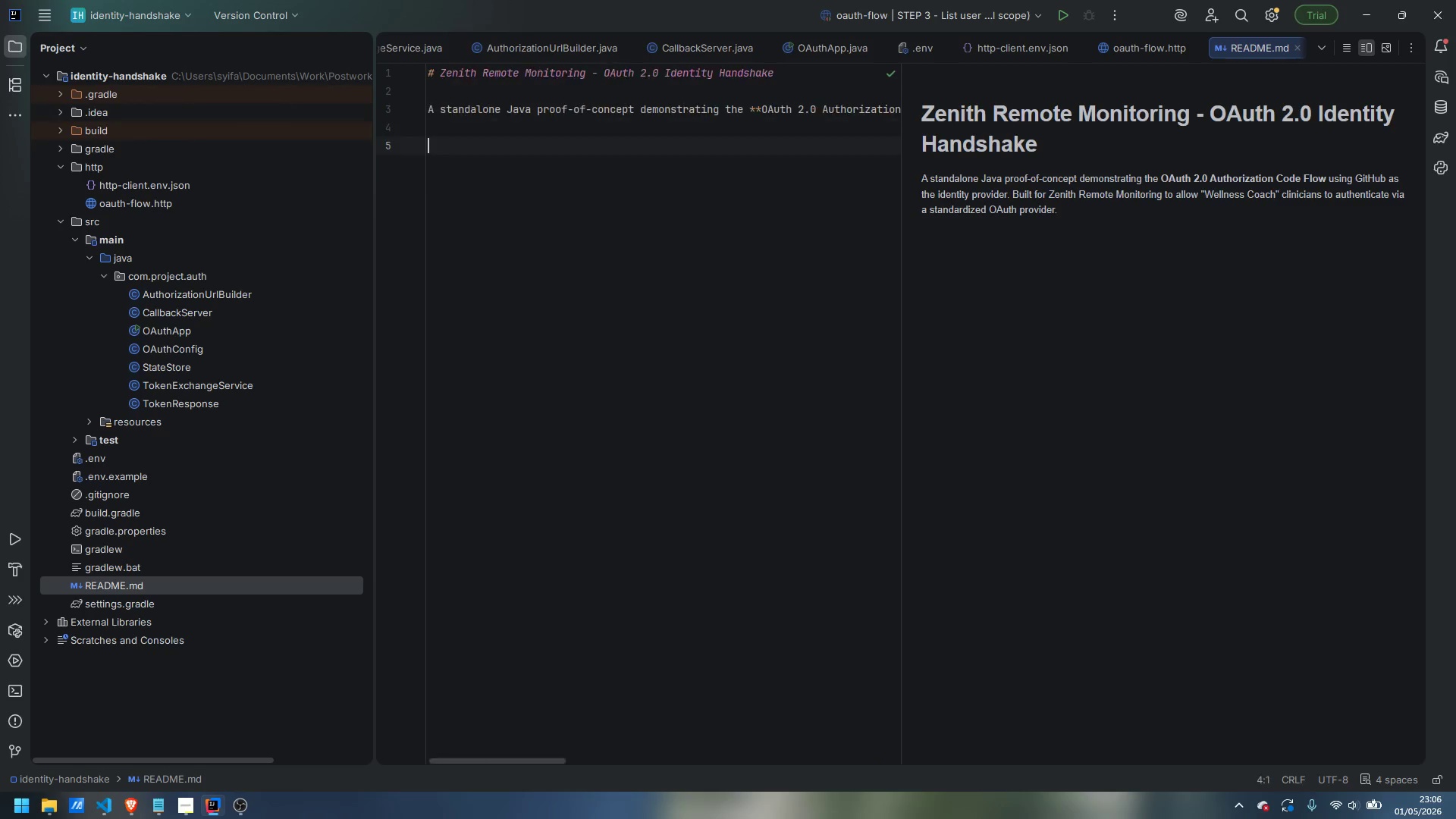 
key(Enter)
 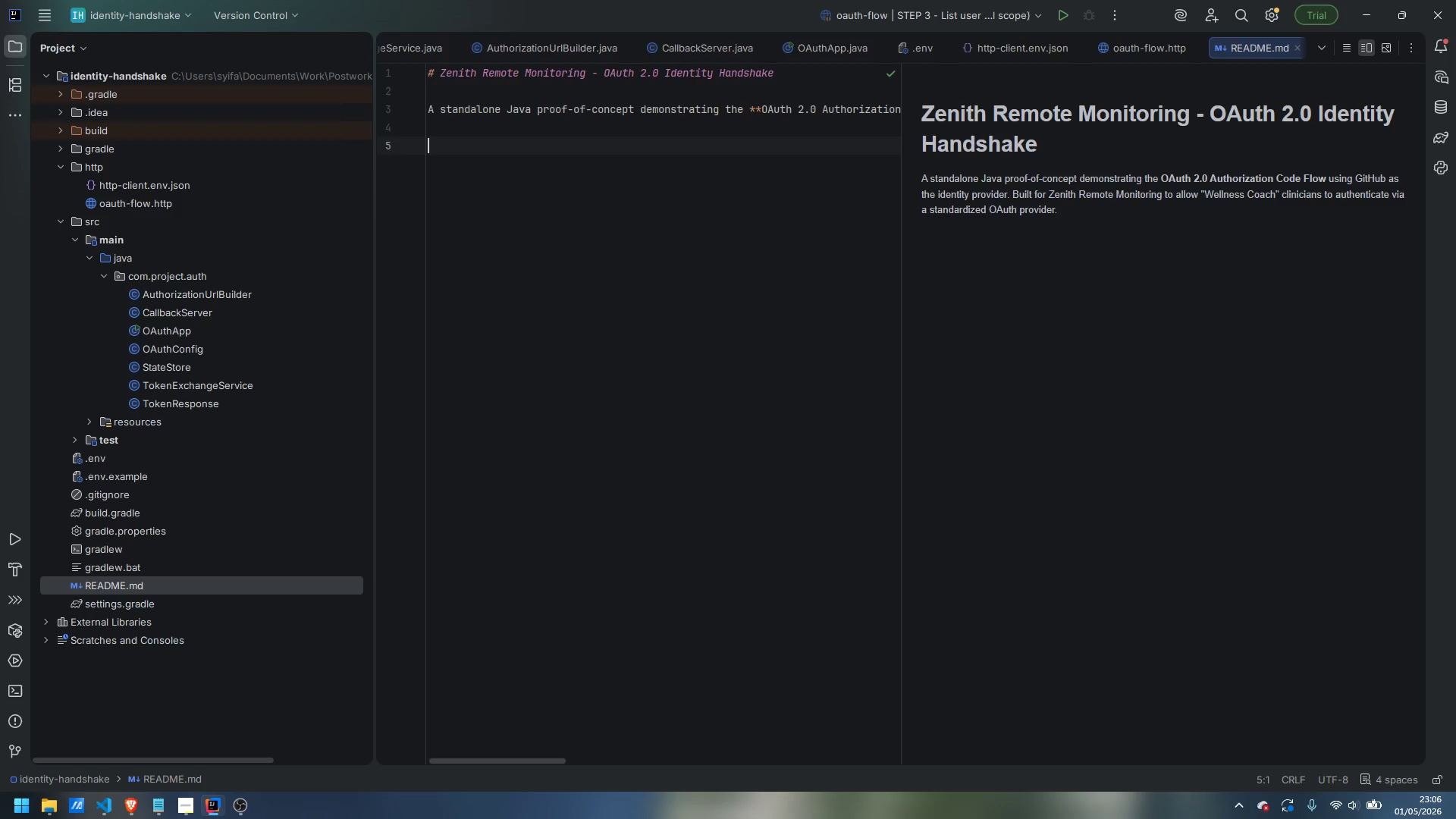 
key(Minus)
 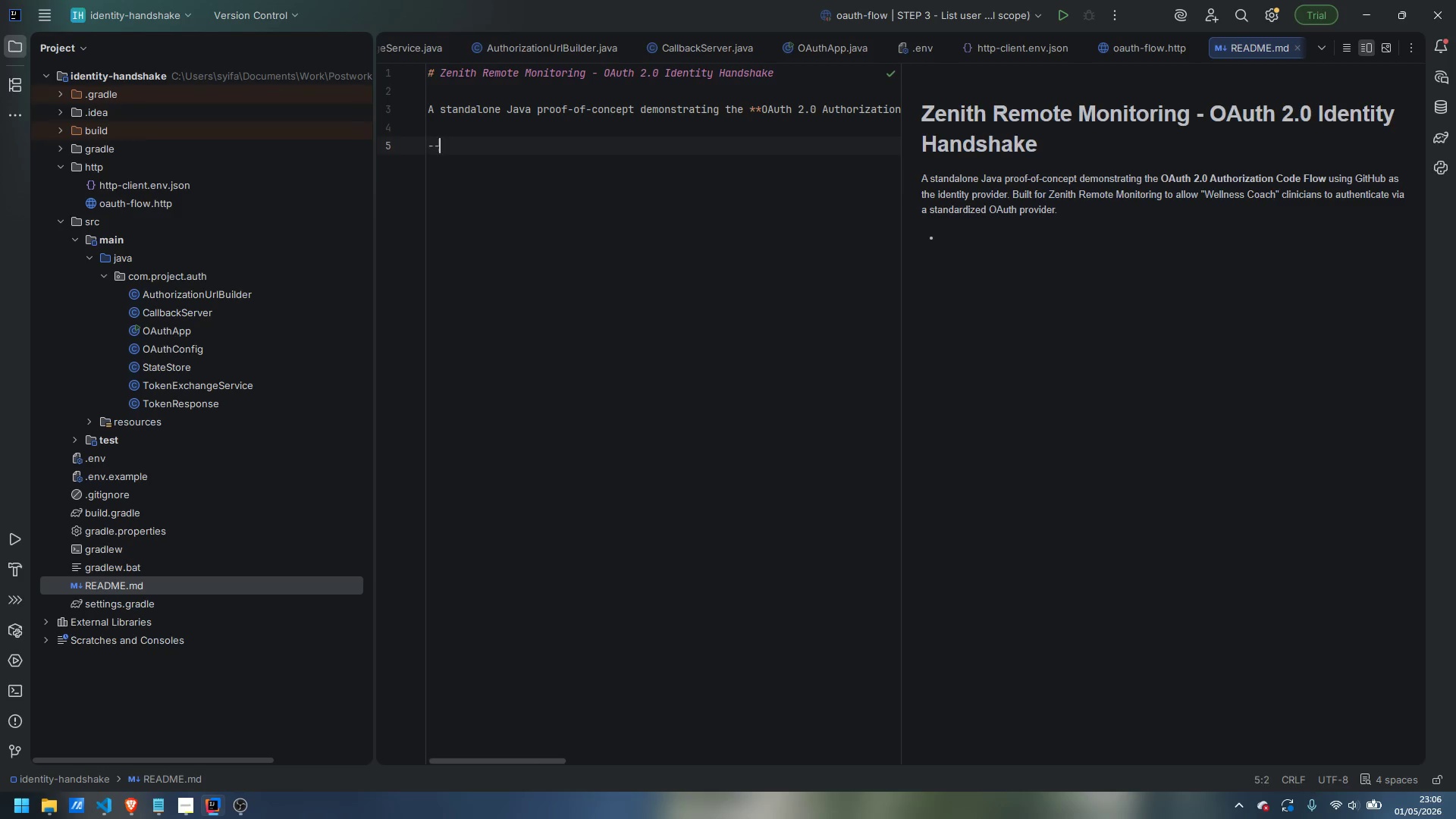 
key(Minus)
 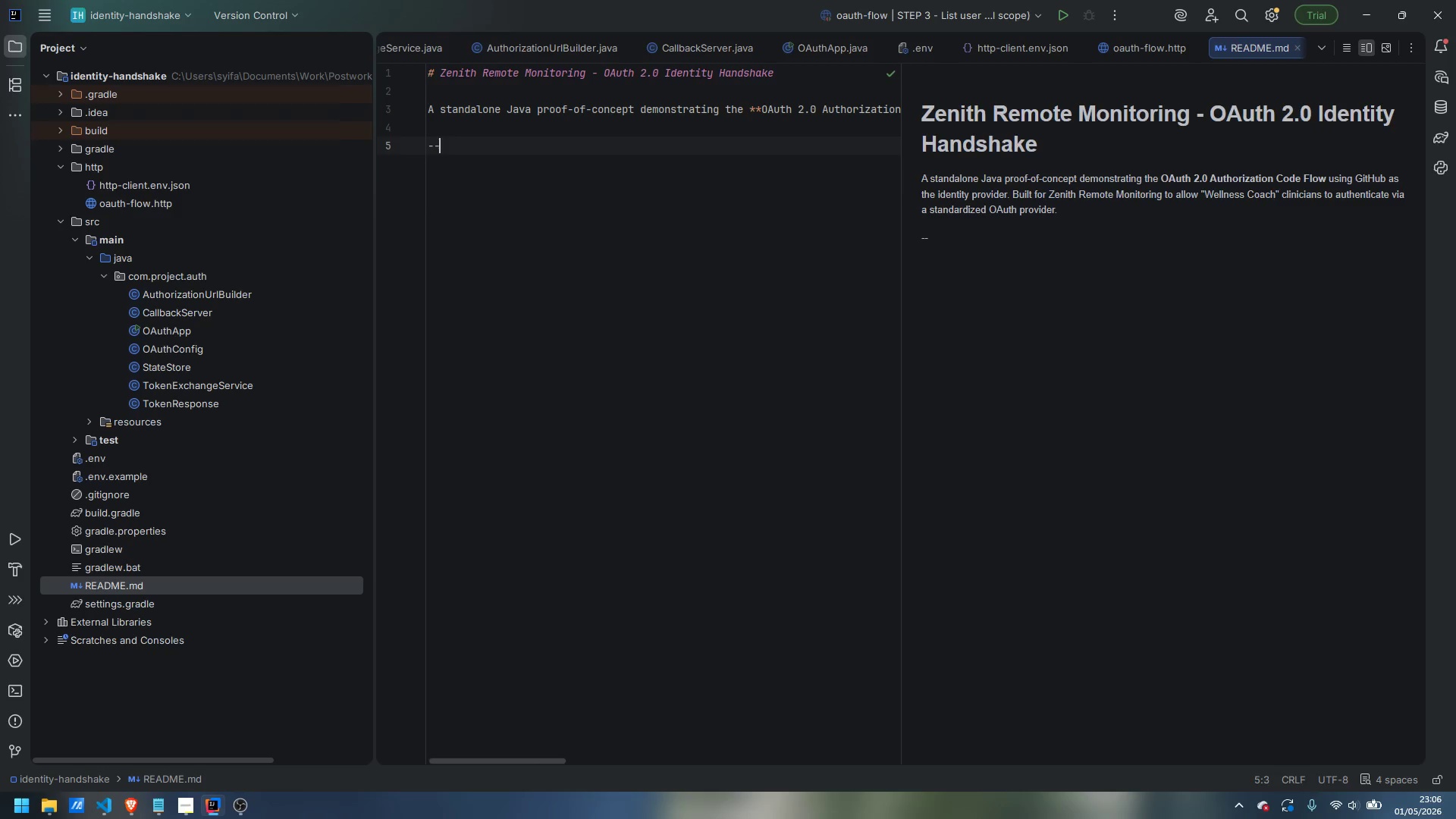 
key(Minus)
 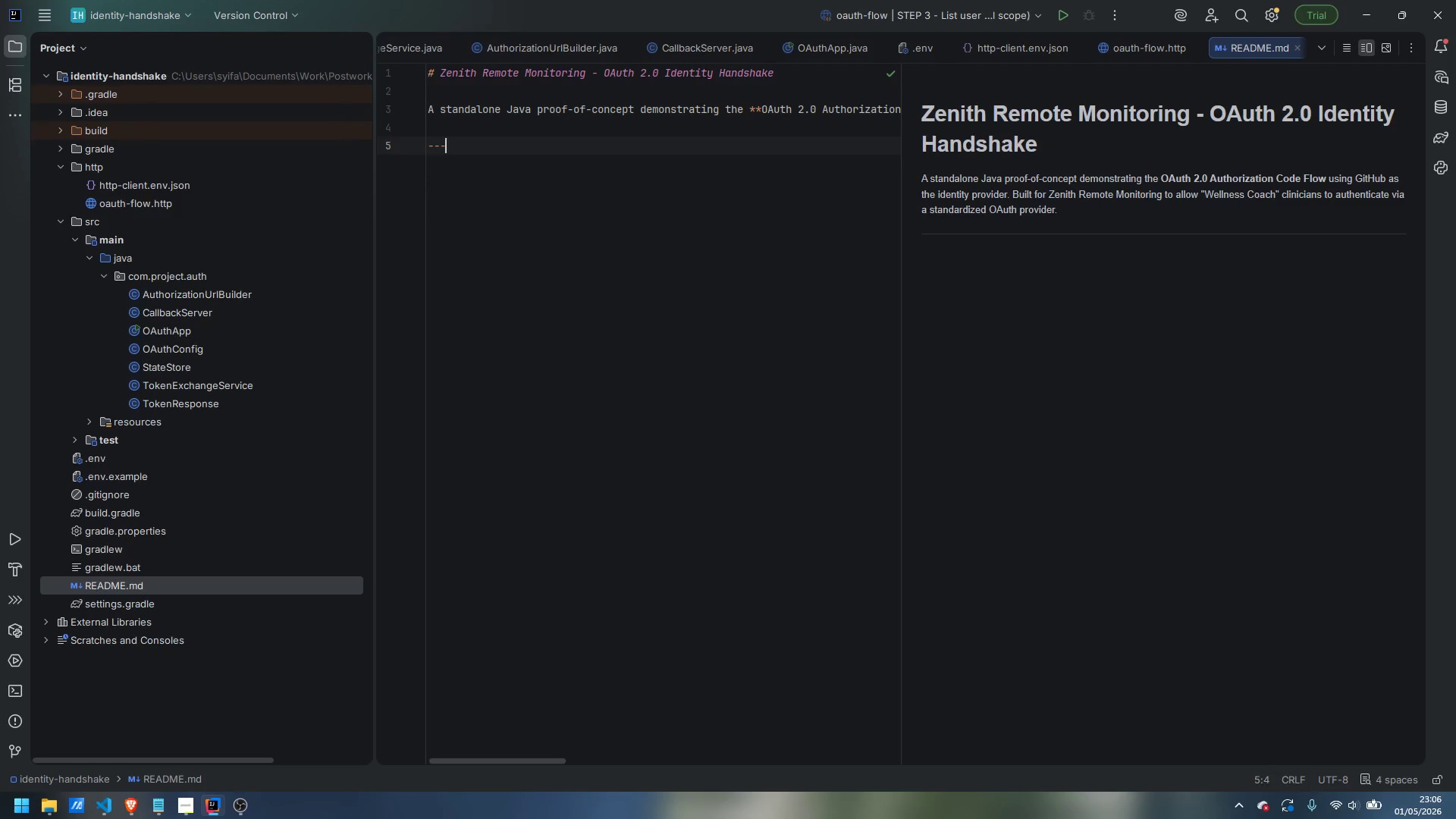 
key(Enter)
 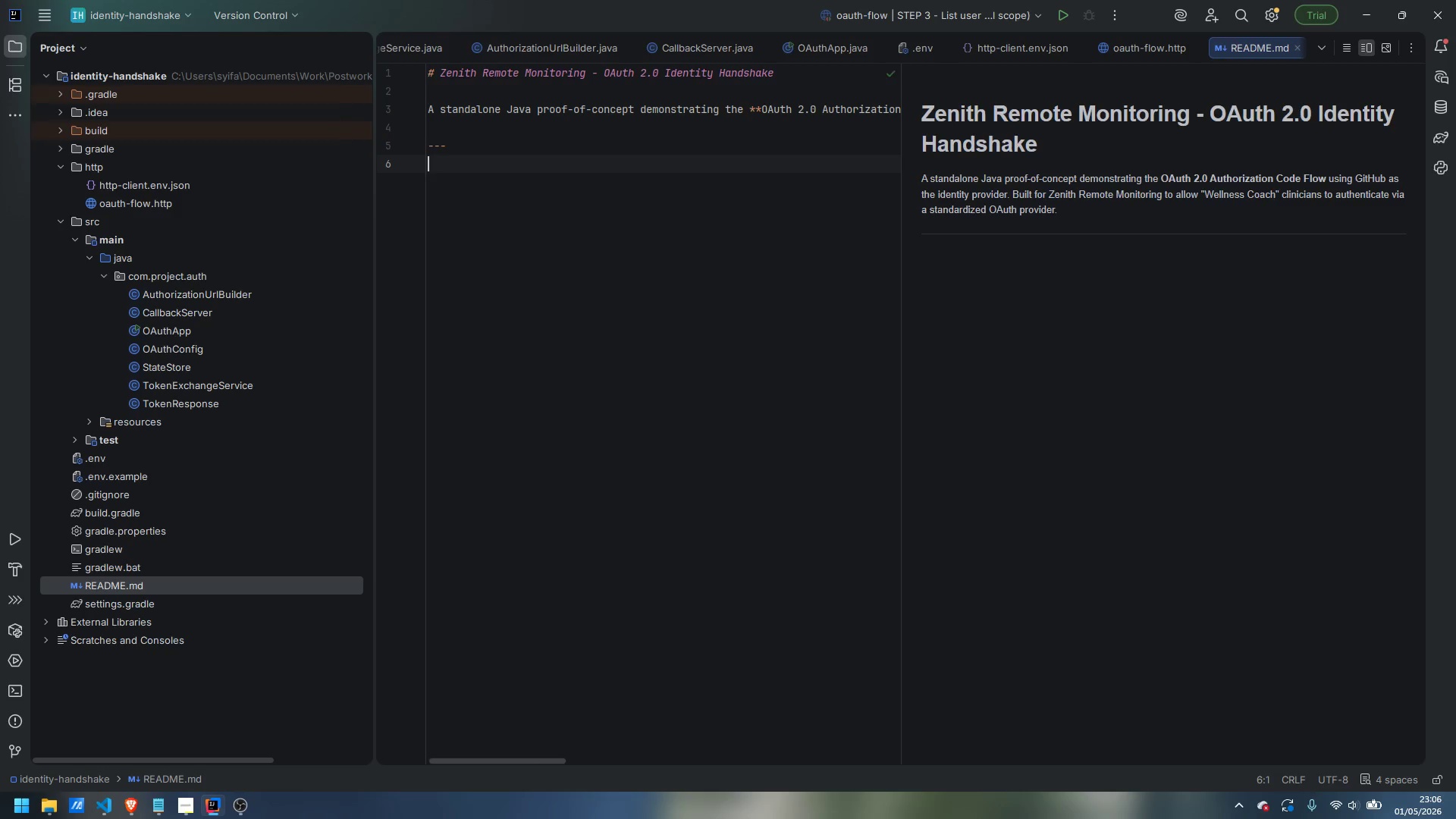 
key(Enter)
 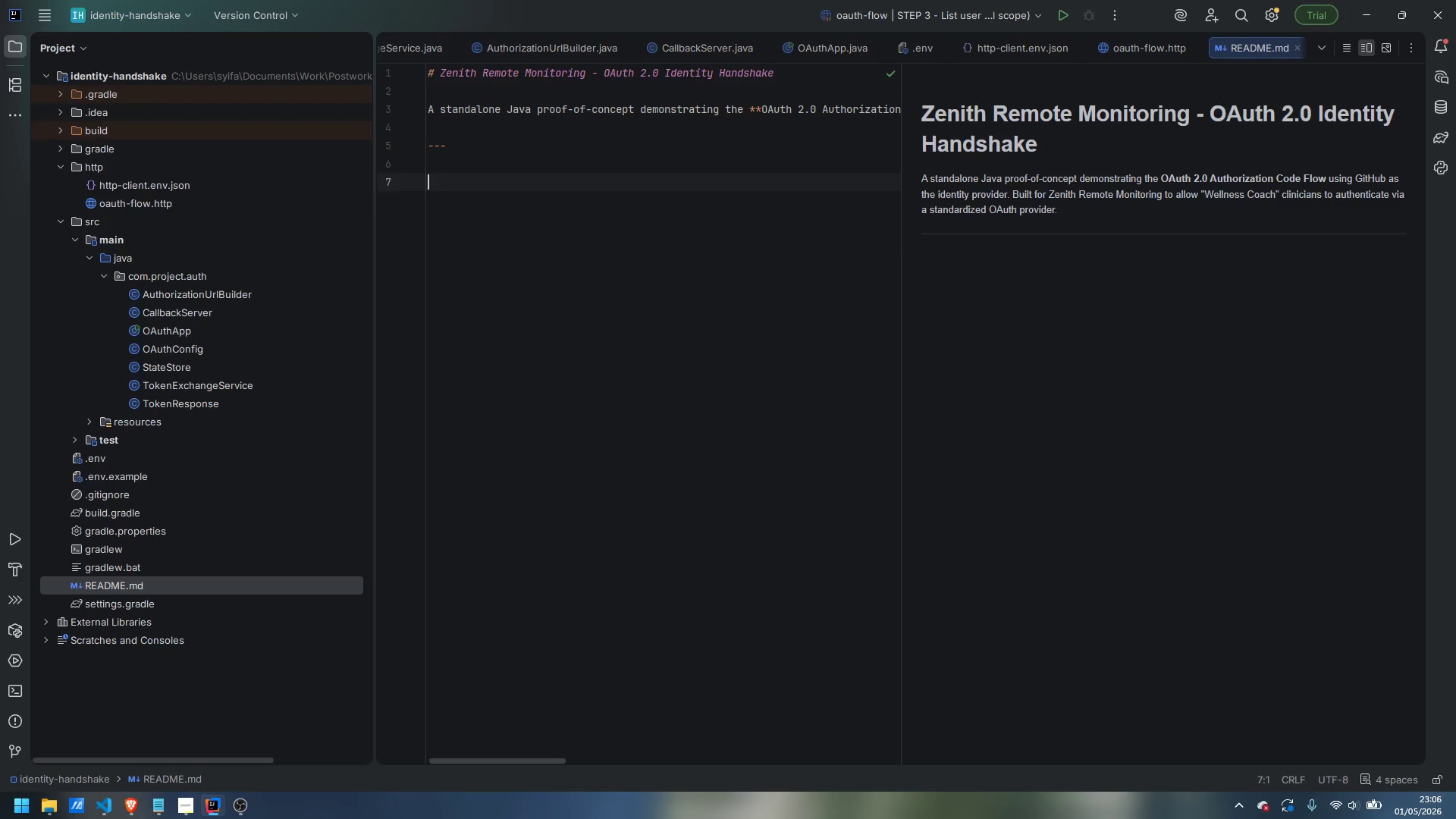 
type(## )
 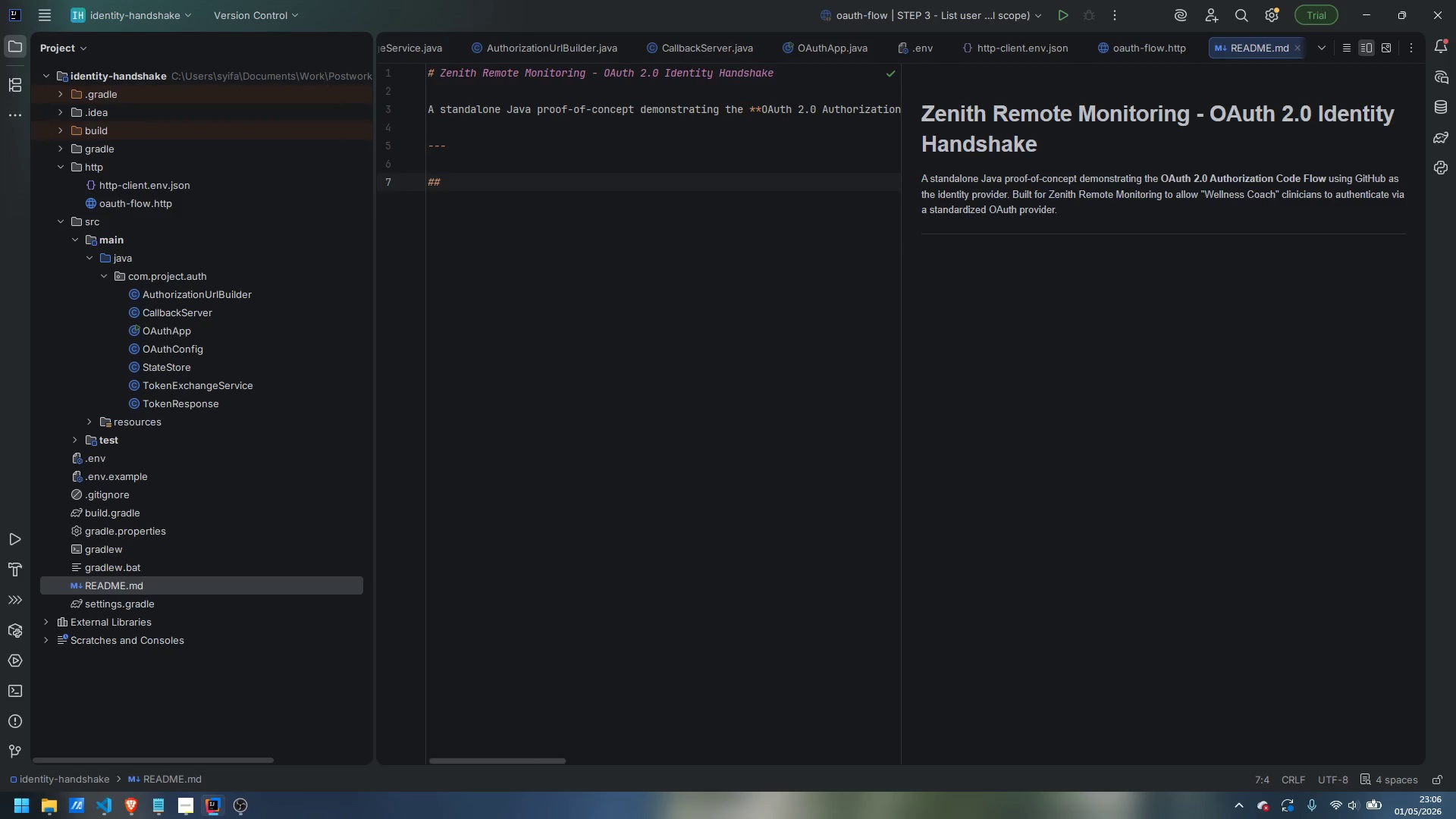 
wait(8.94)
 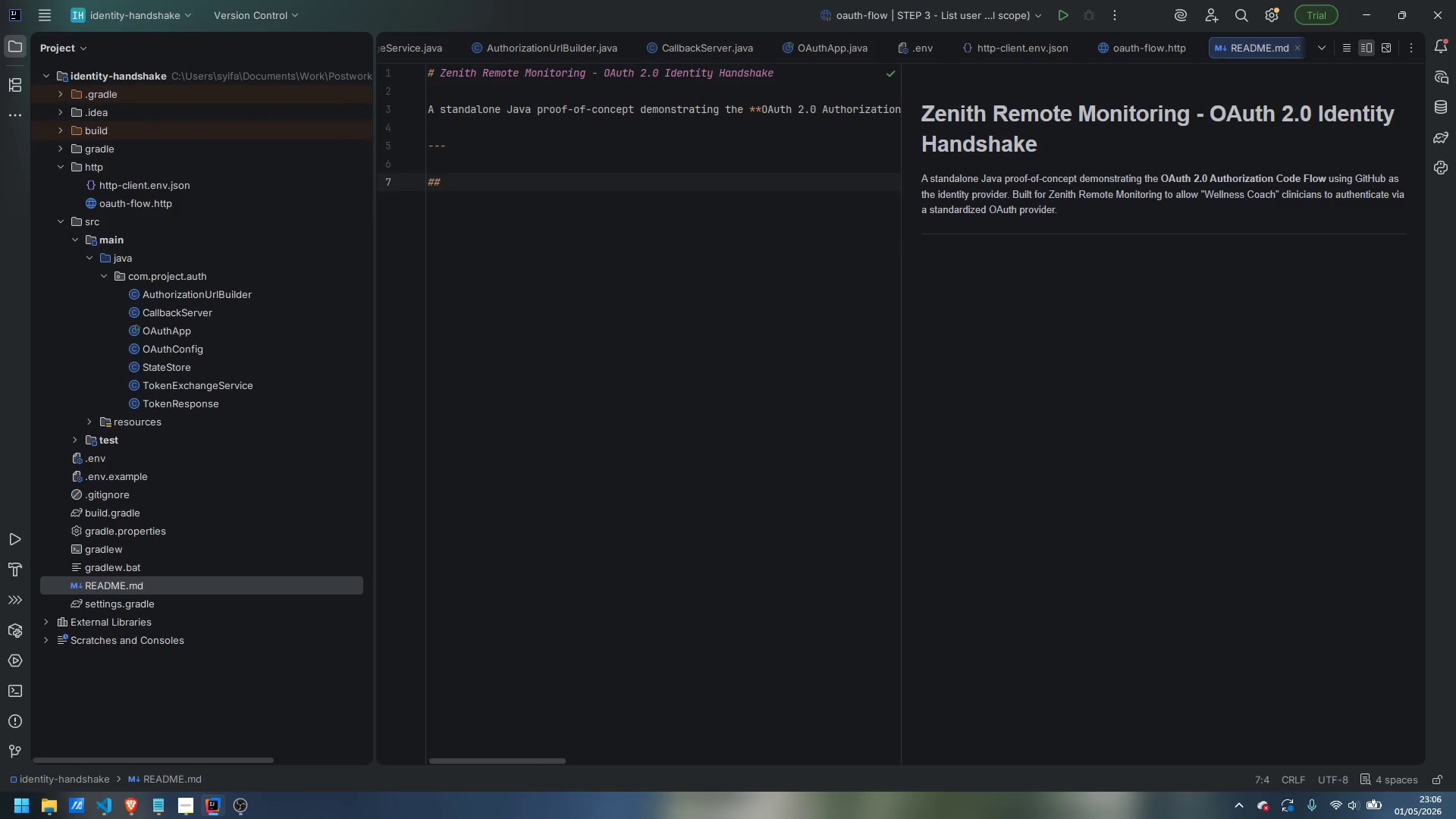 
type(Tech )
 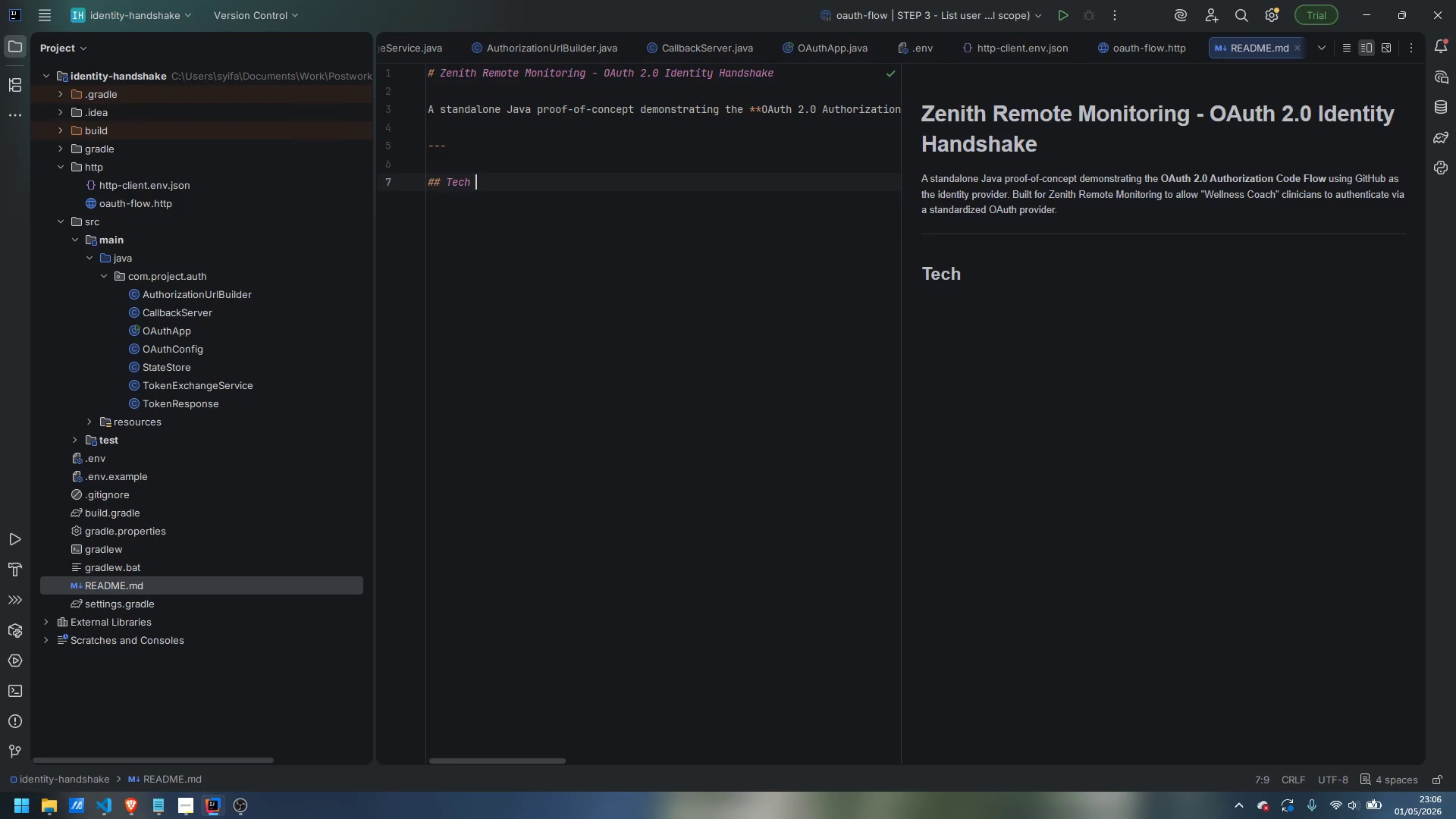 
wait(11.69)
 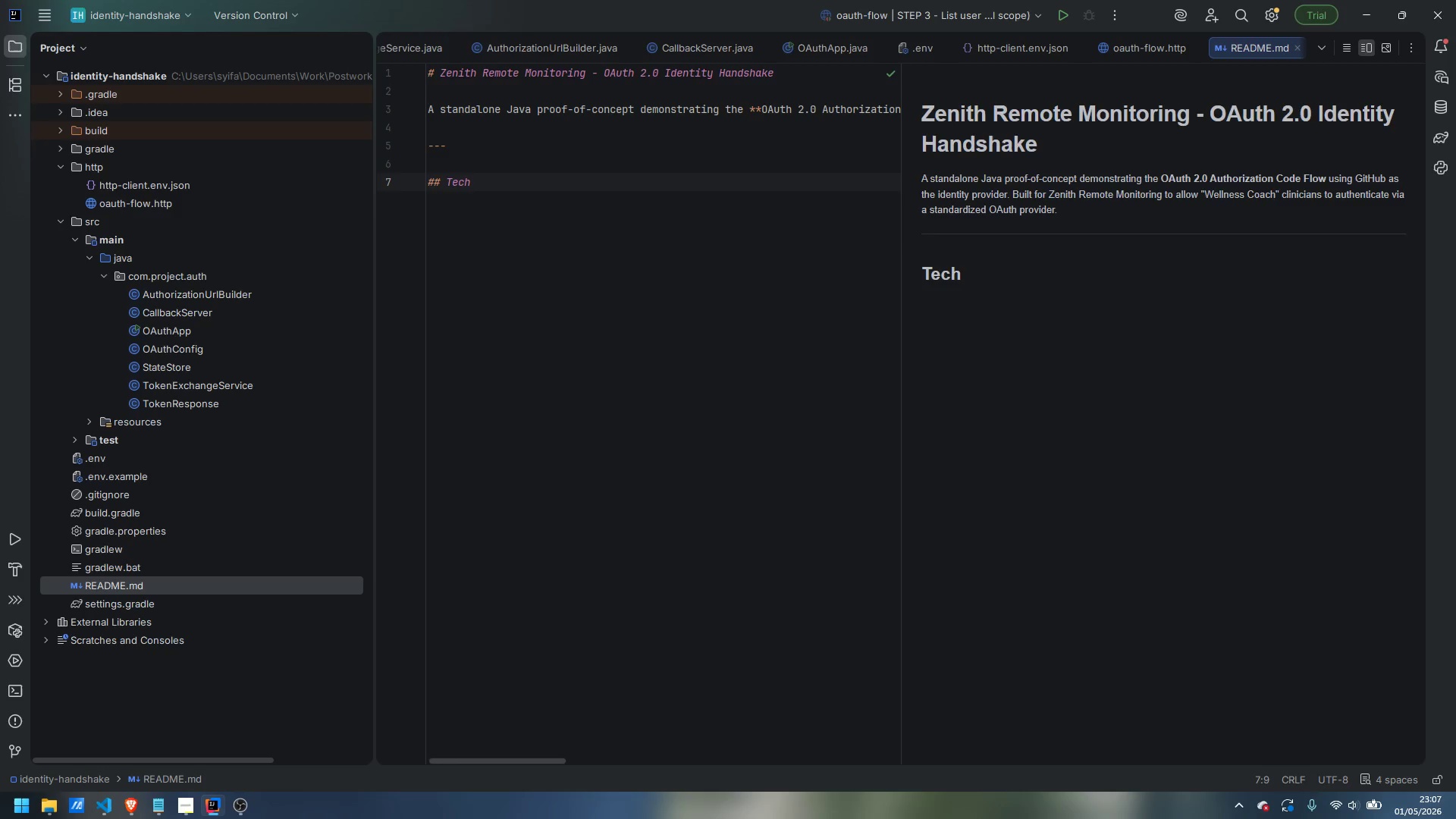 
type(Stack )
key(Backspace)
 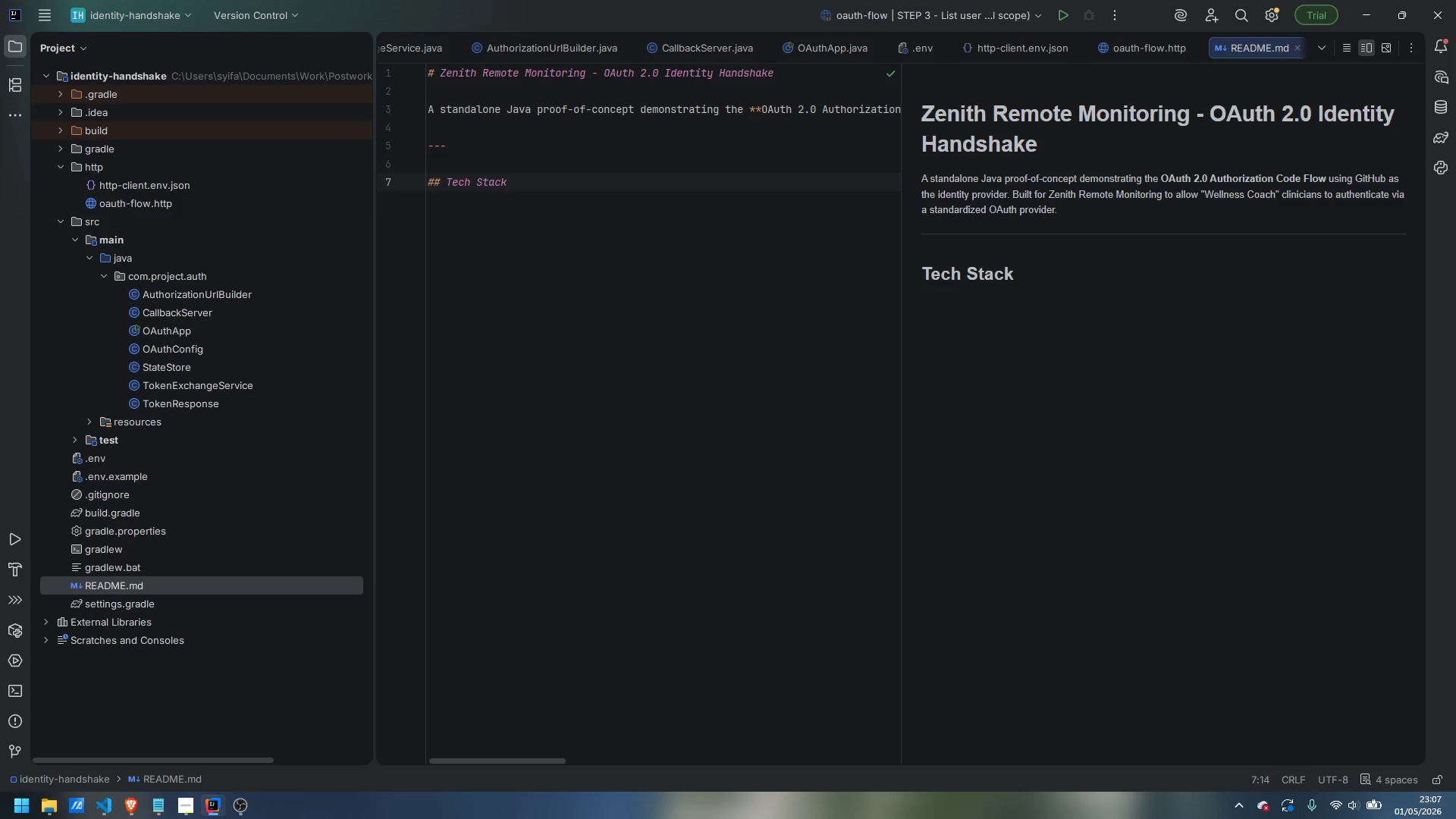 
key(Enter)
 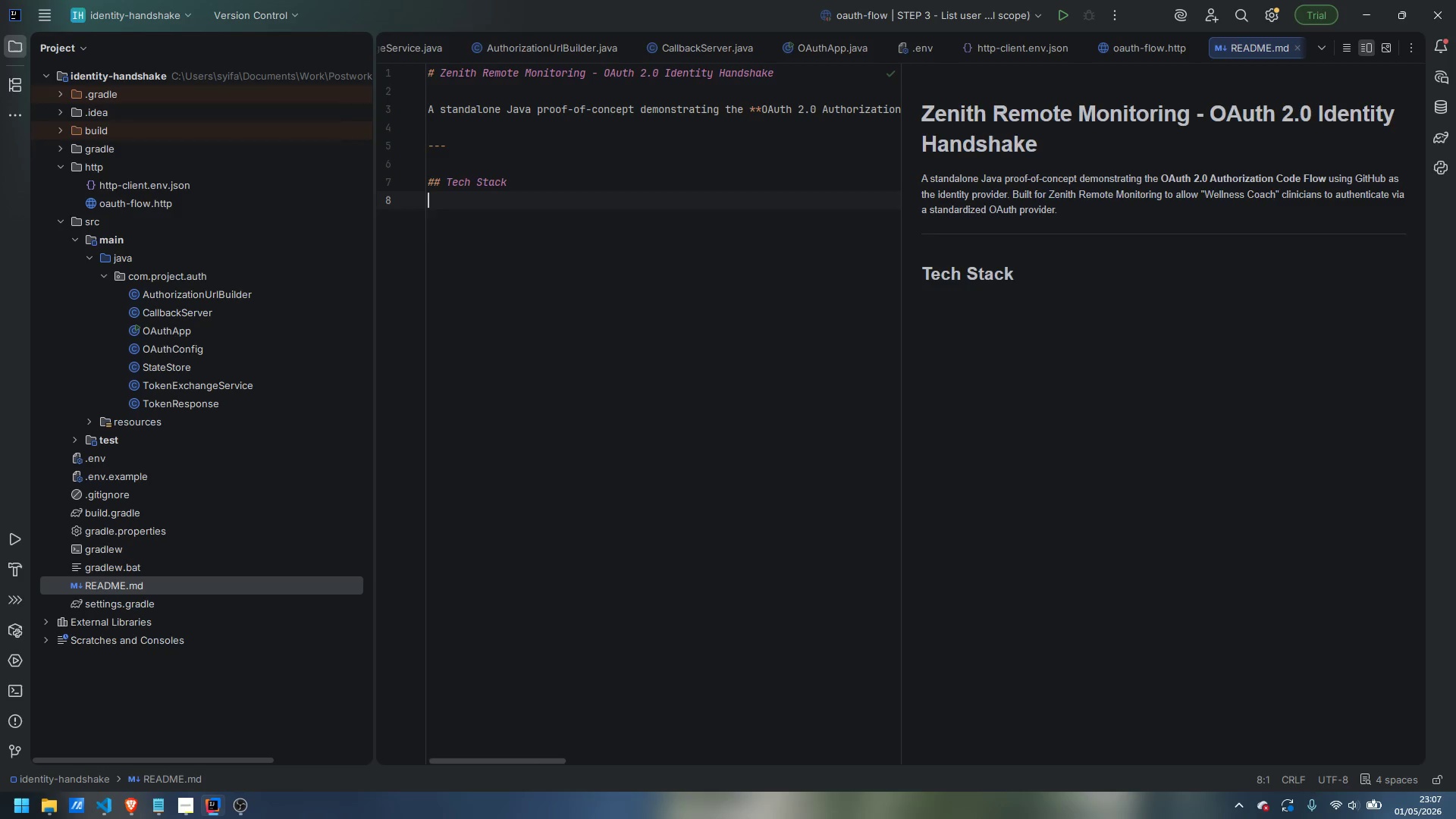 
key(Enter)
 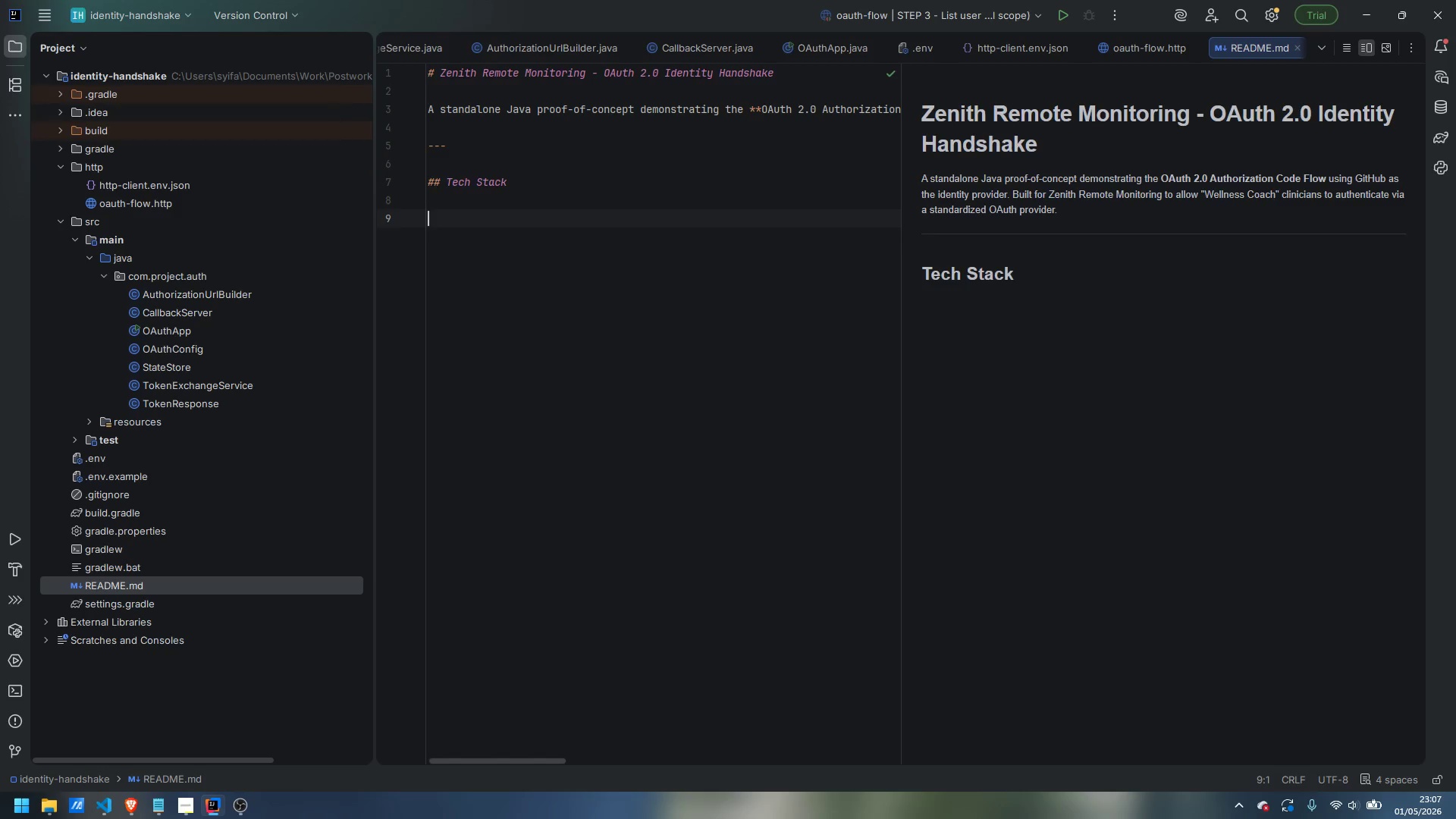 
type(| Layer | Library)
 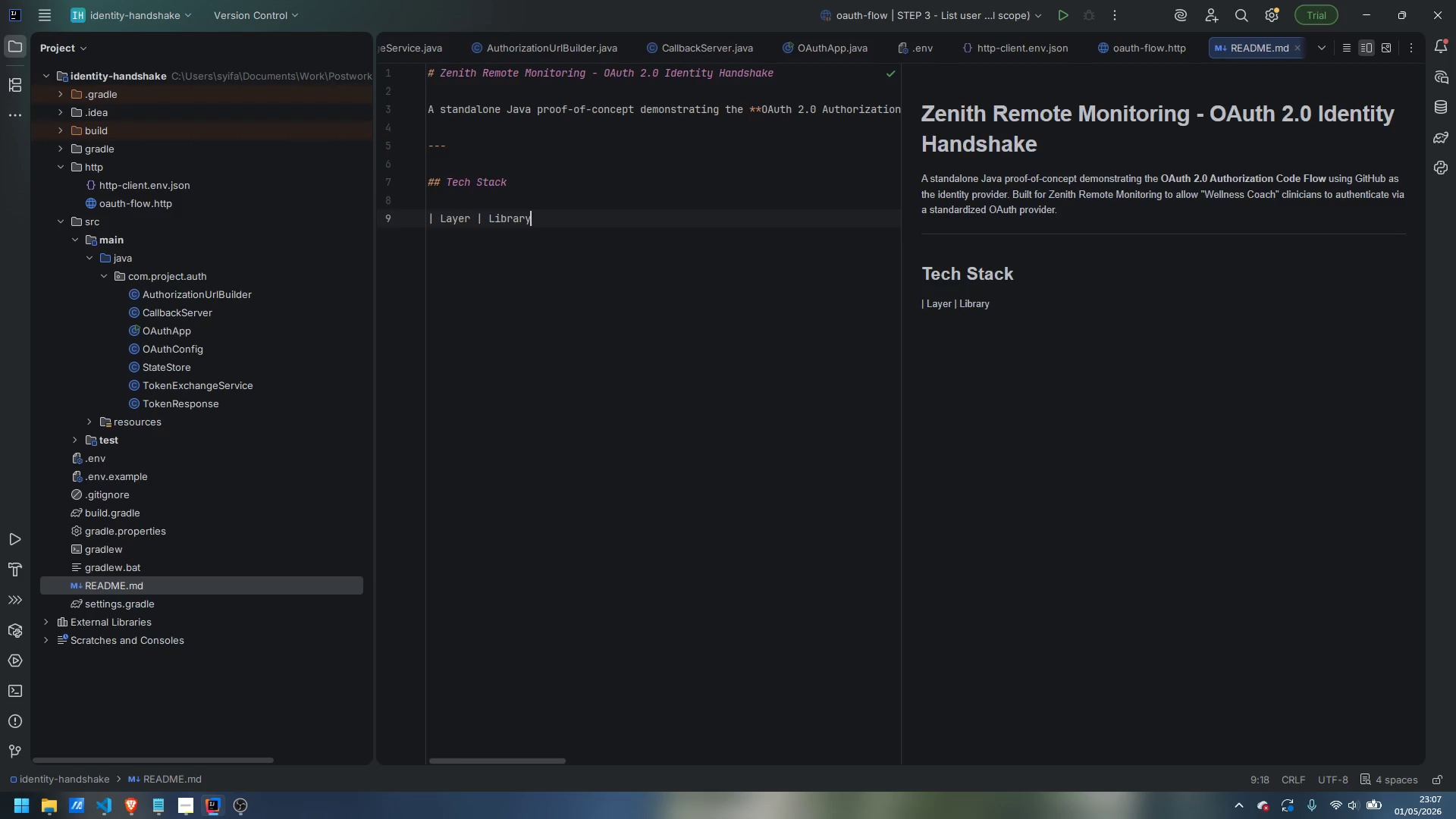 
key(Space)
 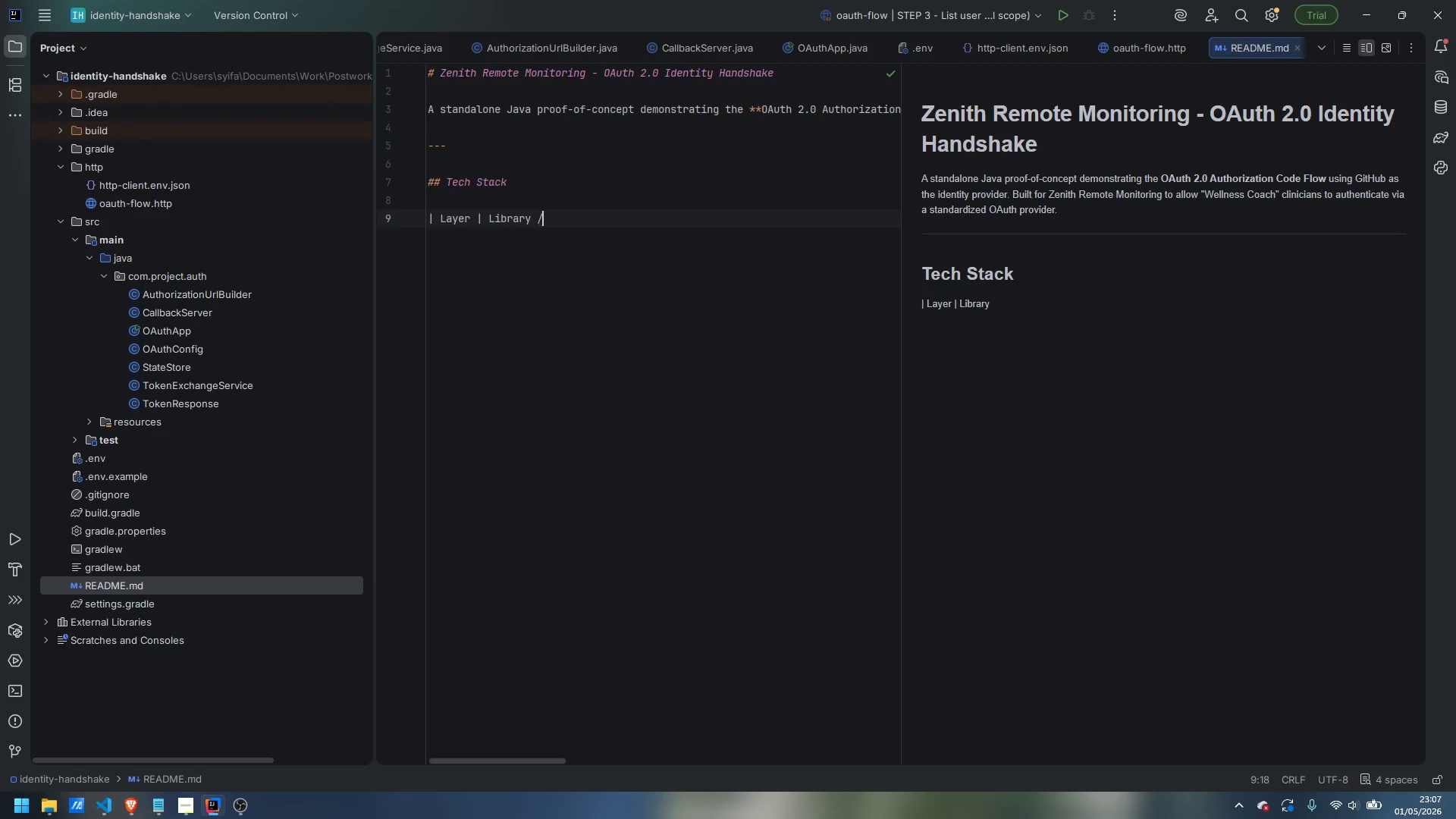 
key(Slash)
 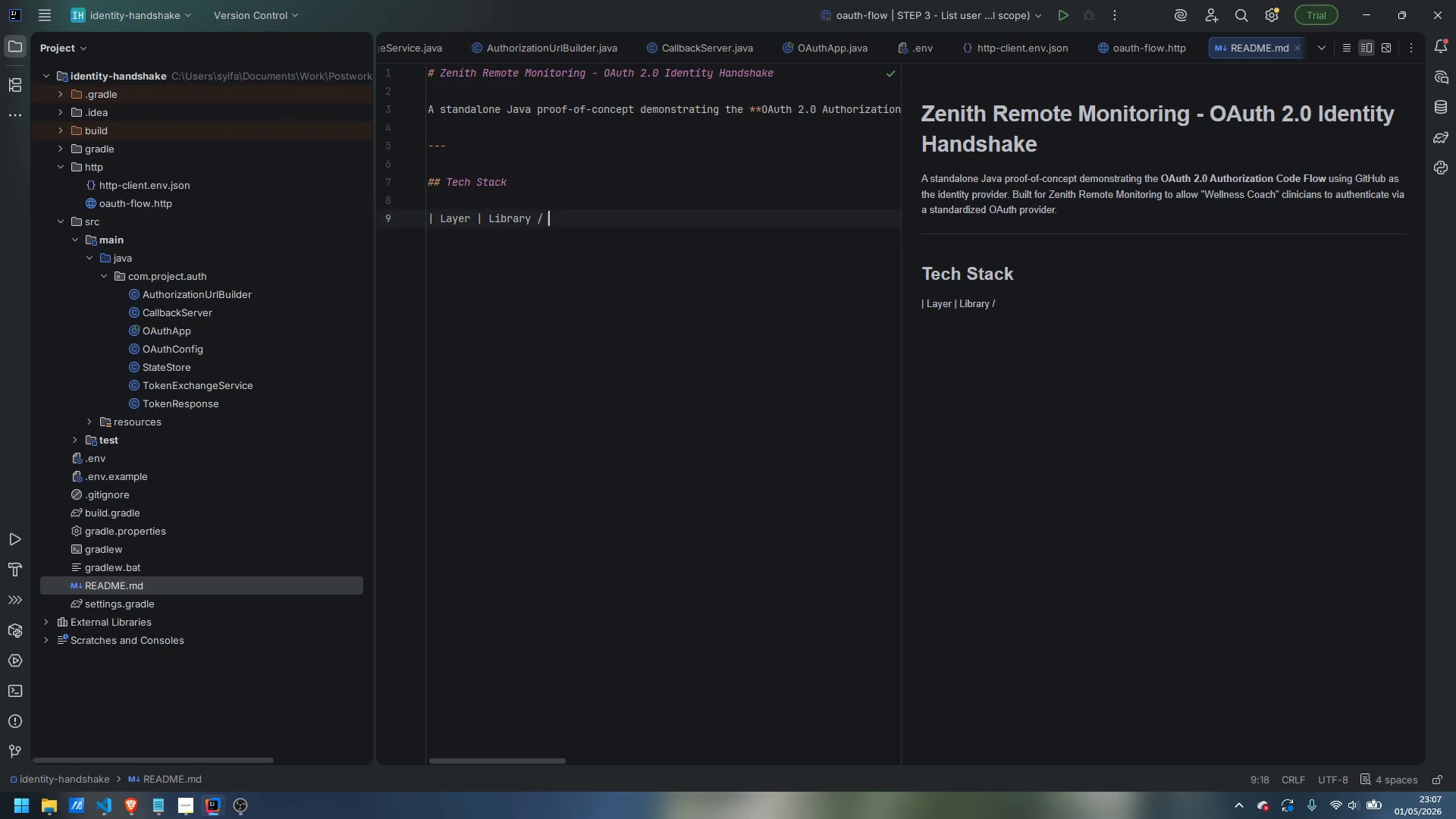 
key(Space)
 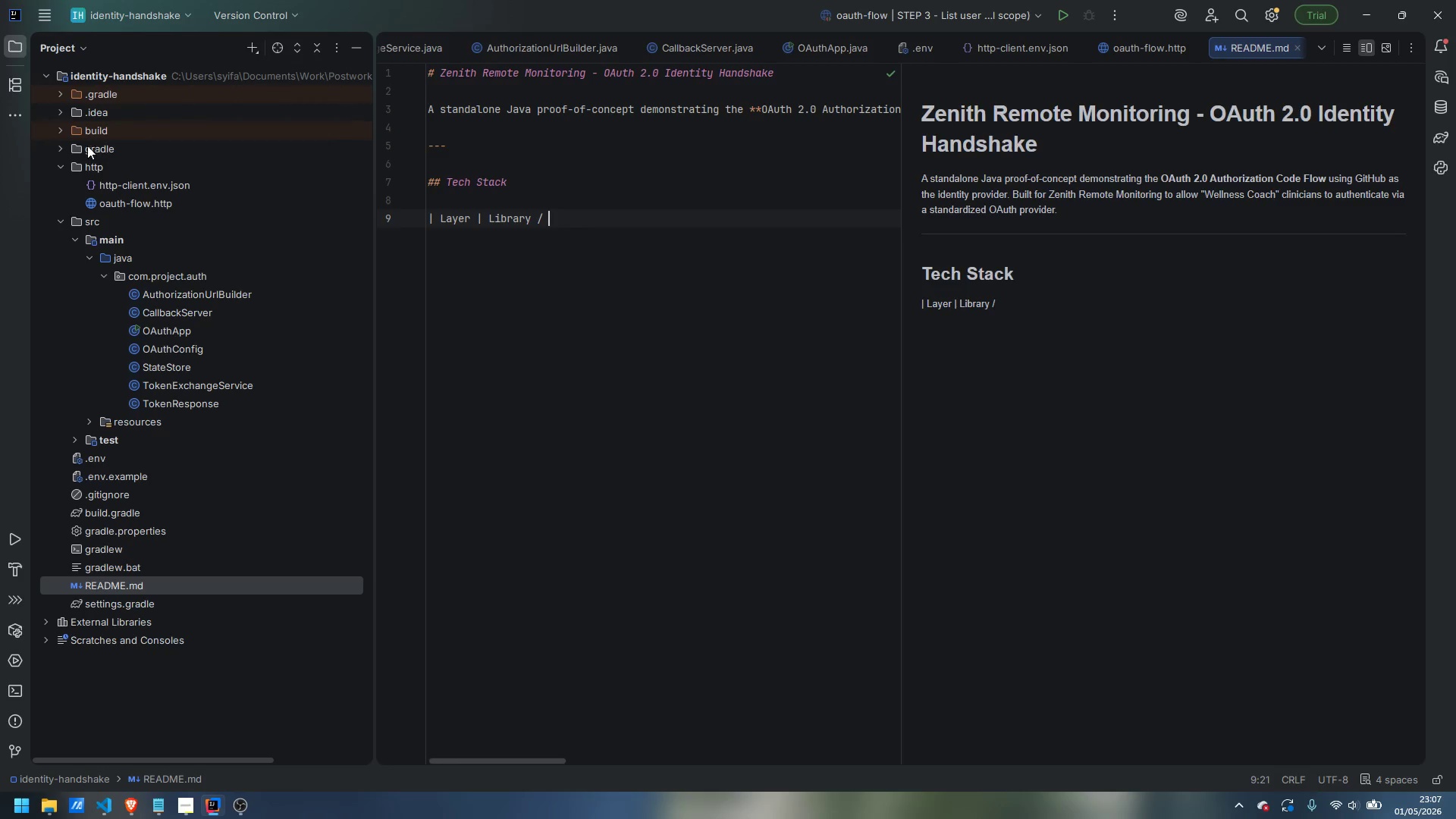 
left_click([61, 152])
 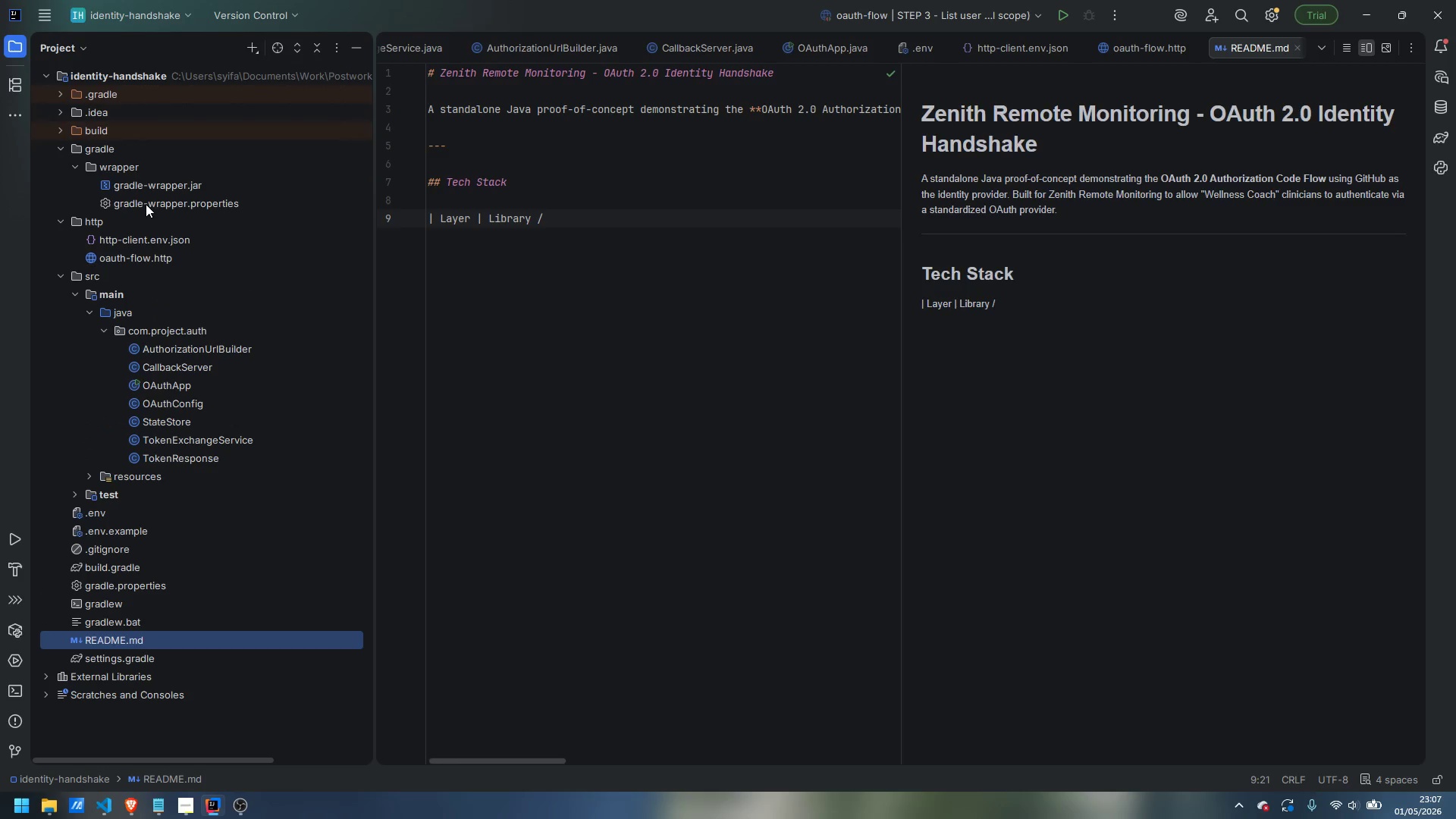 
double_click([146, 203])
 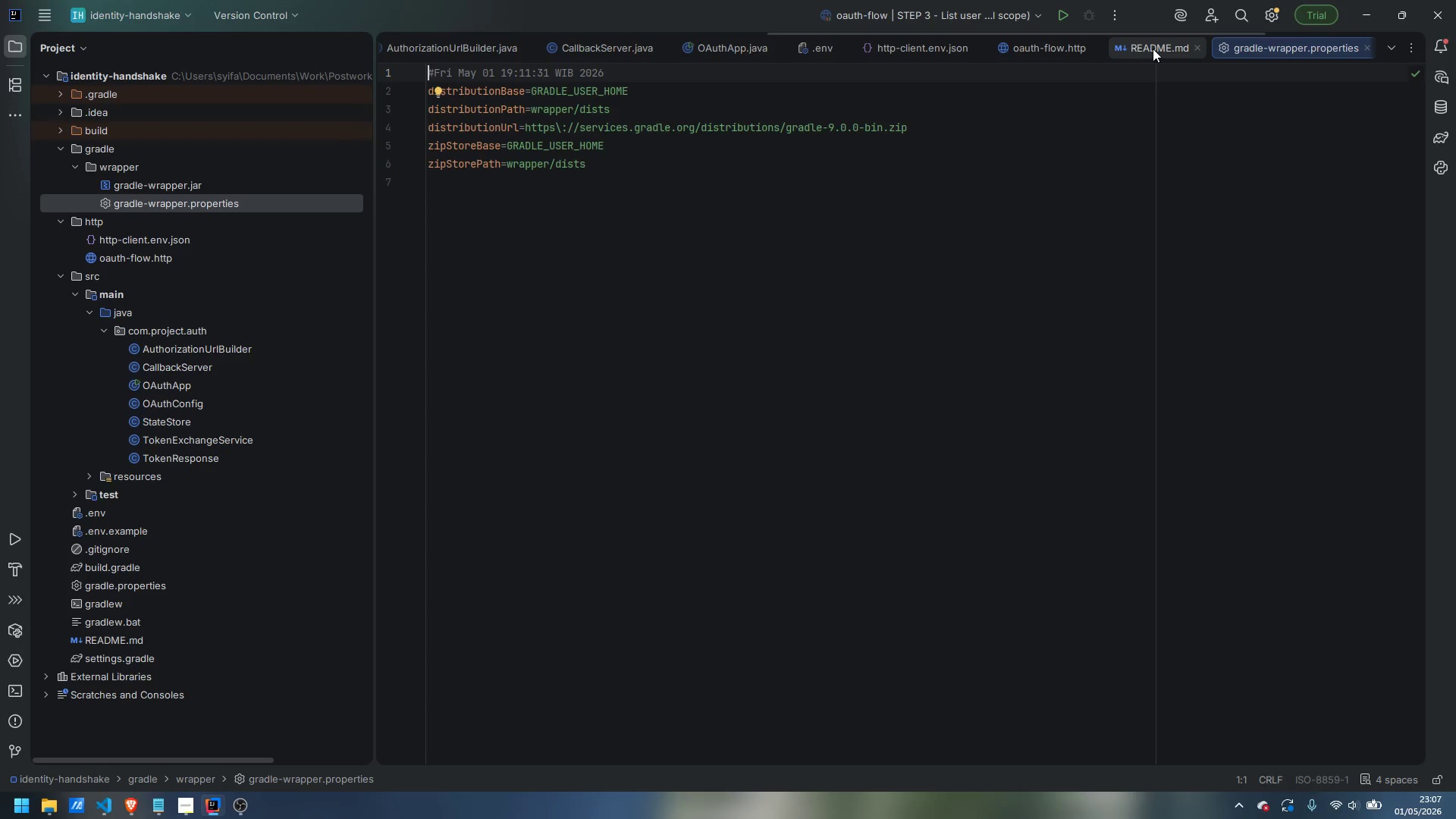 
wait(5.25)
 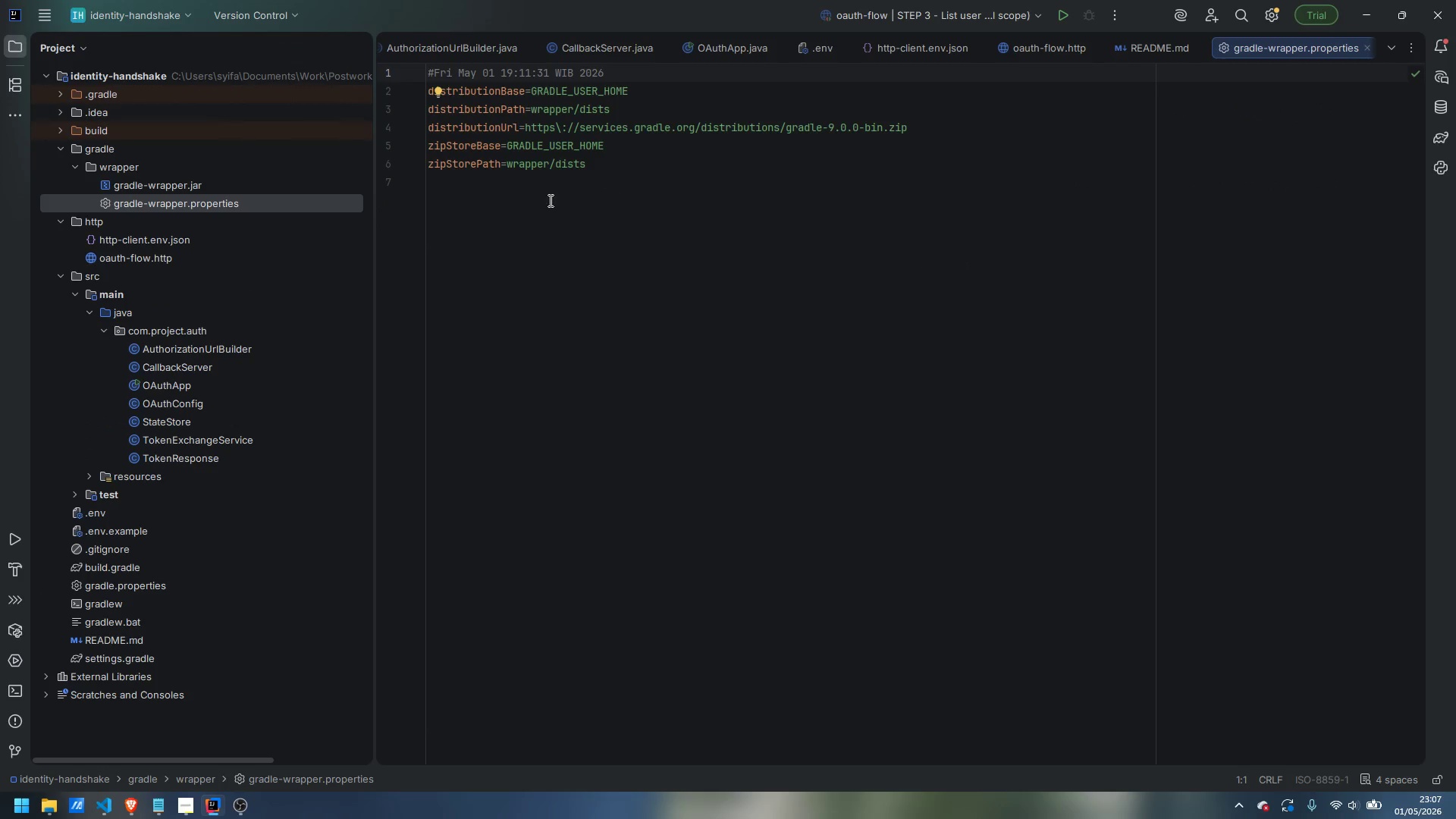 
left_click([1145, 49])
 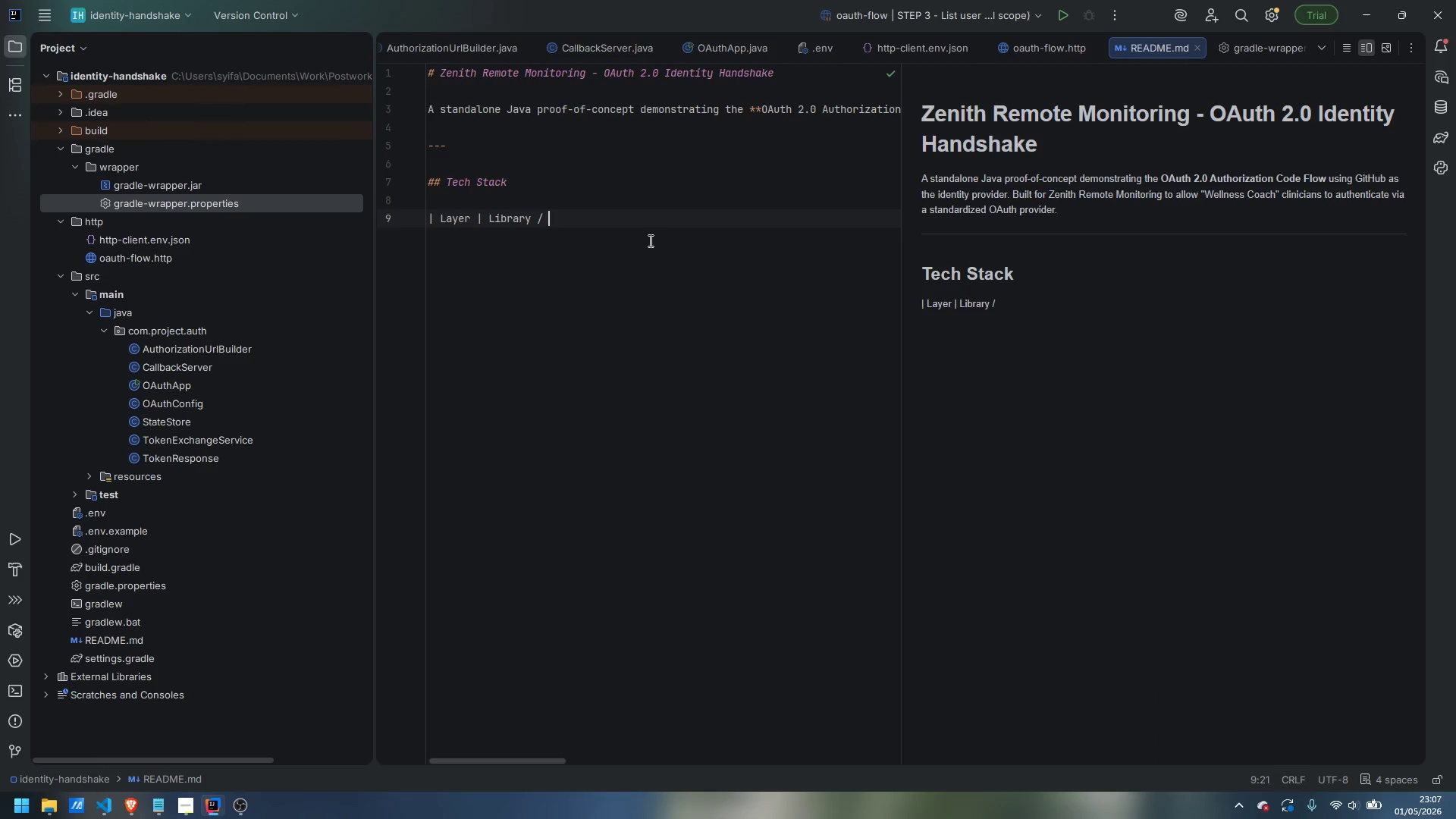 
type(Tool |)
 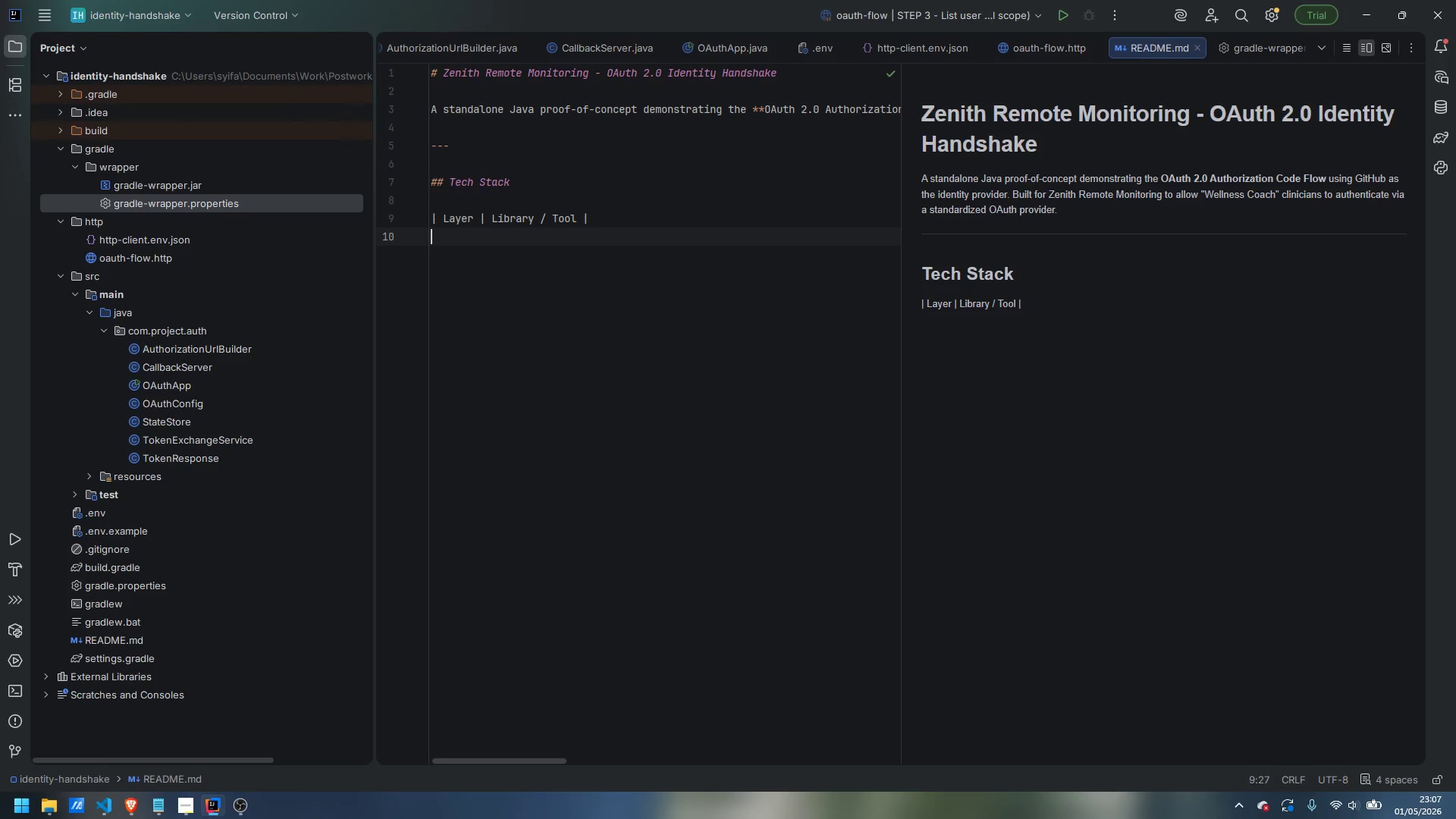 
 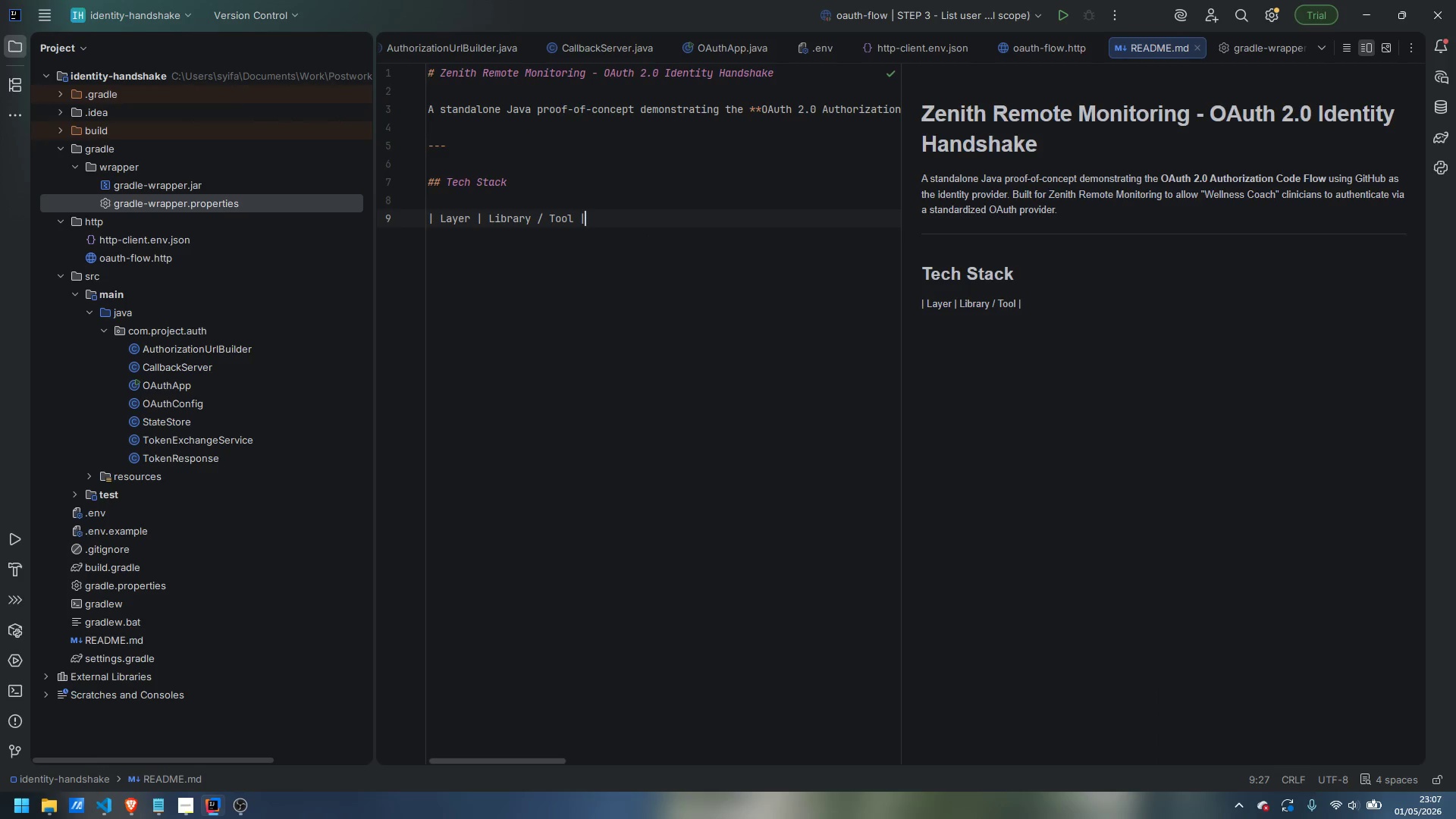 
key(Enter)
 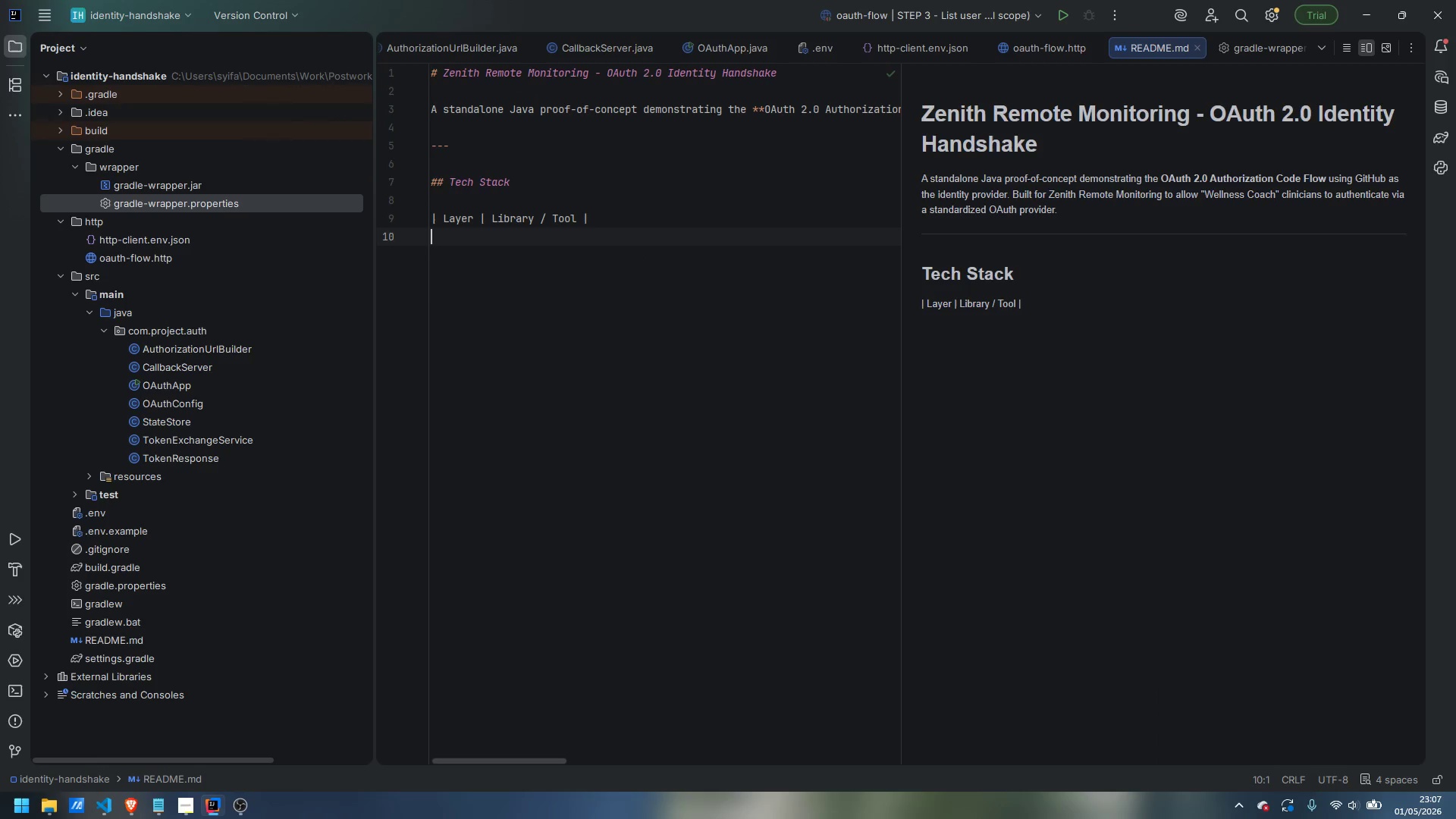 
key(Shift+Backslash)
 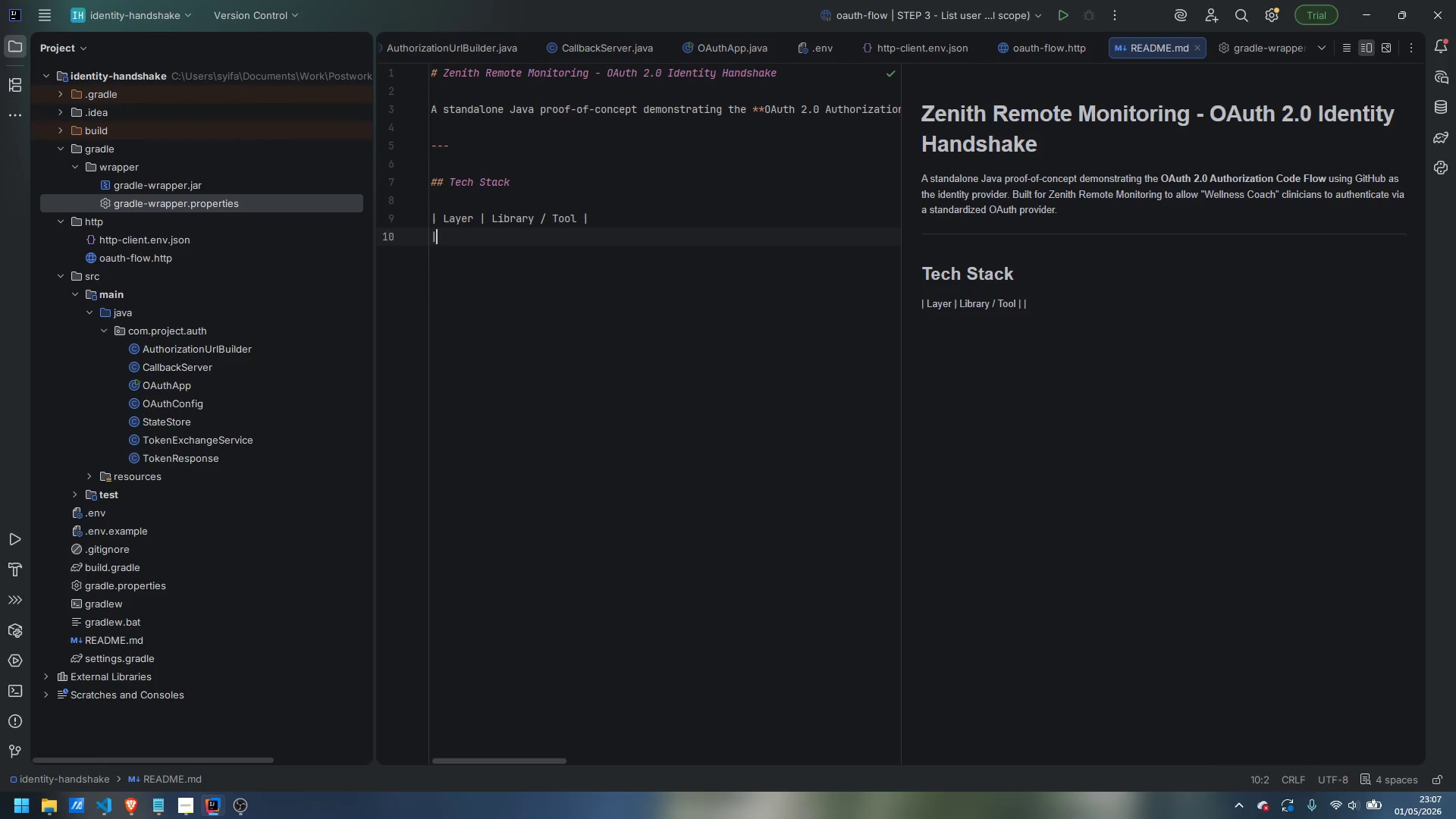 
key(Minus)
 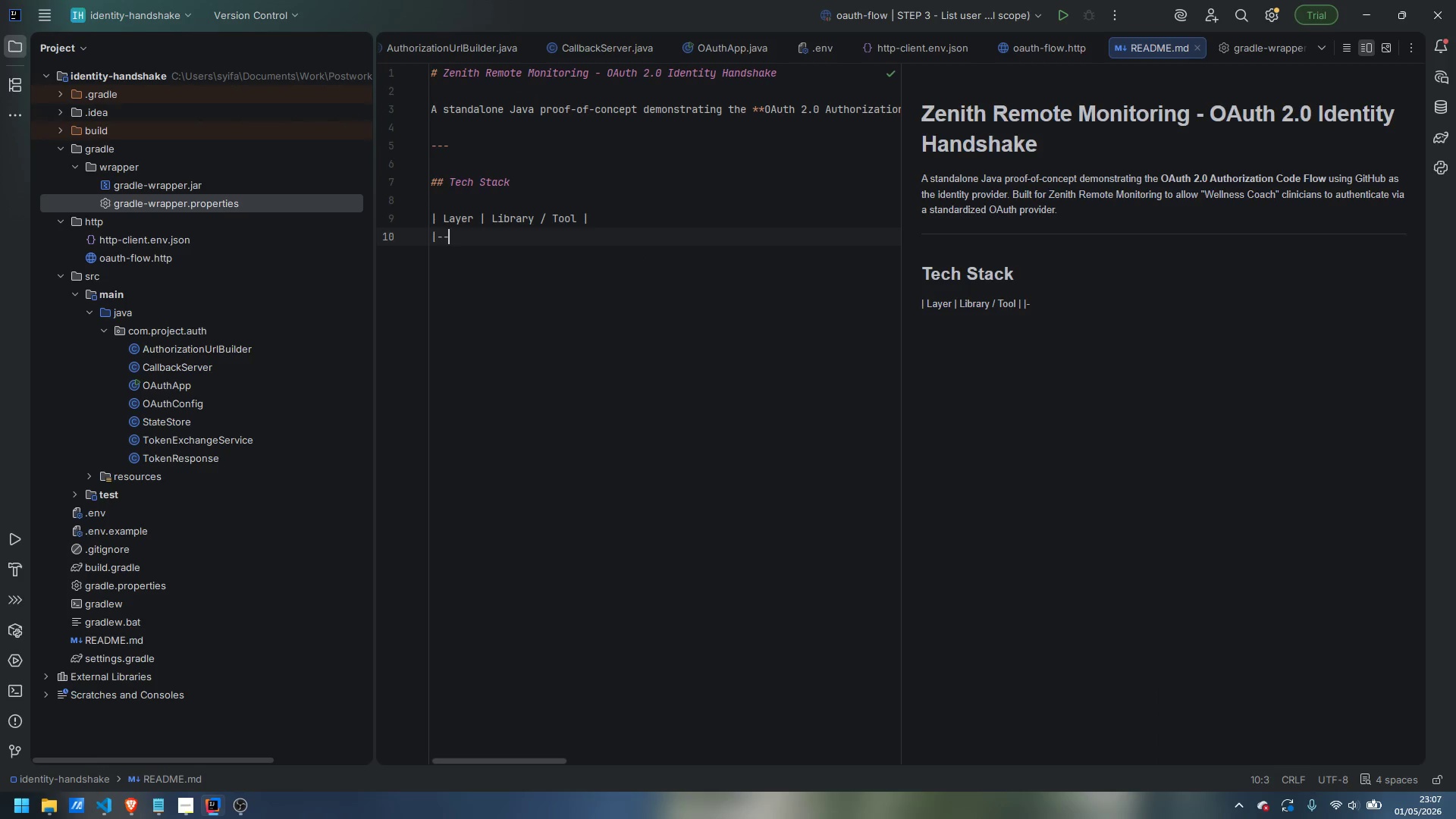 
key(Minus)
 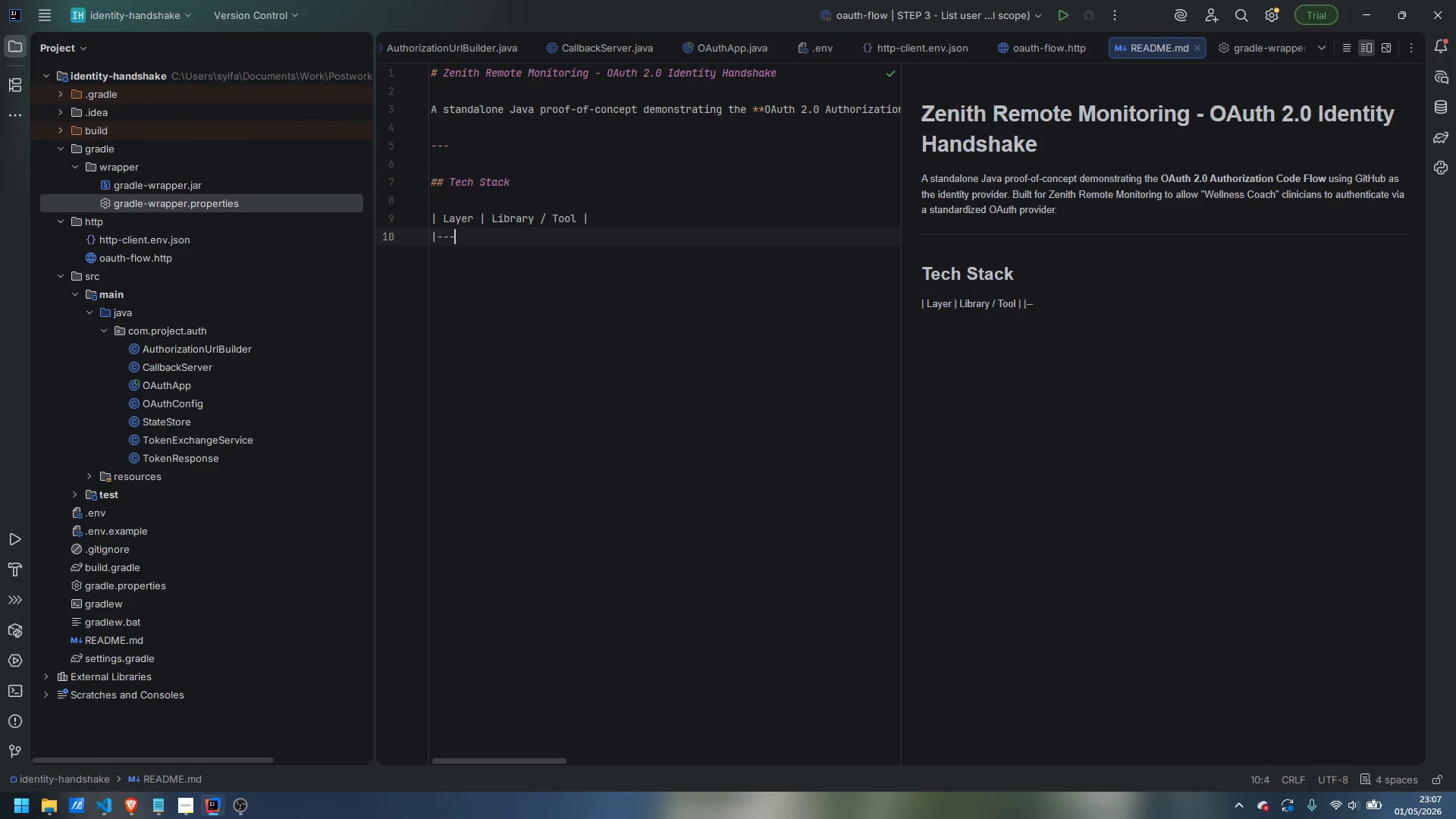 
key(Minus)
 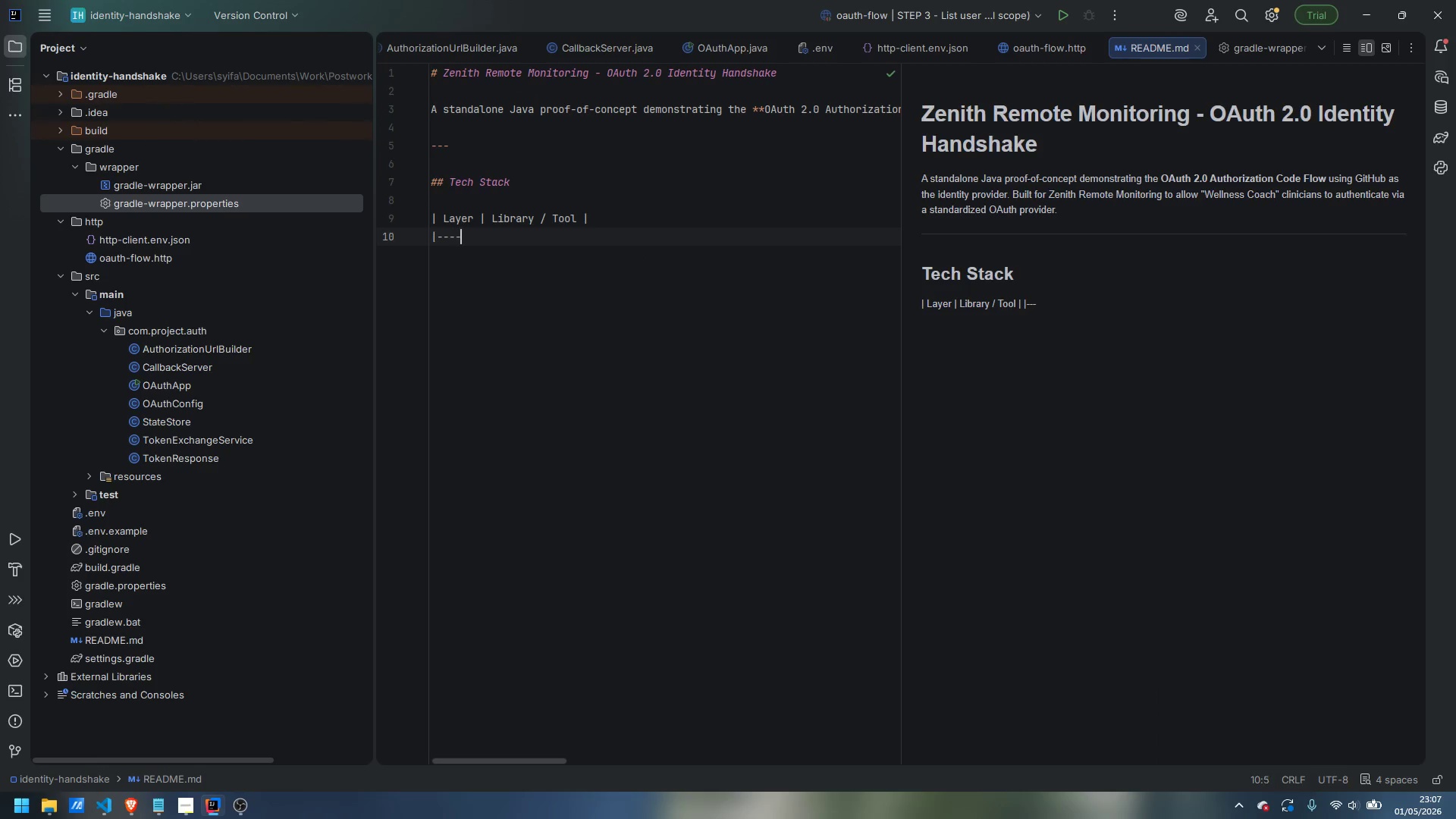 
key(Minus)
 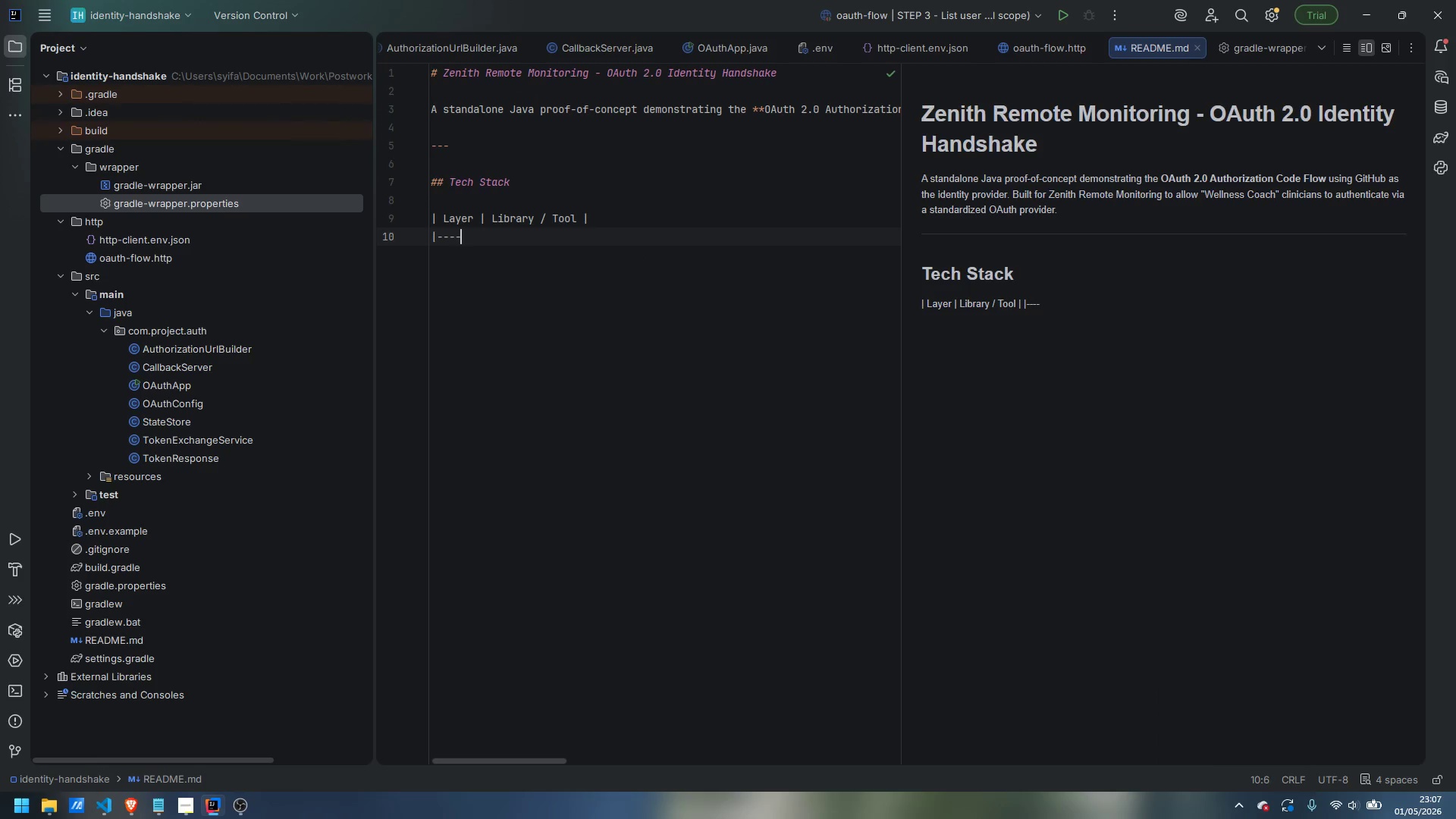 
key(Minus)
 